 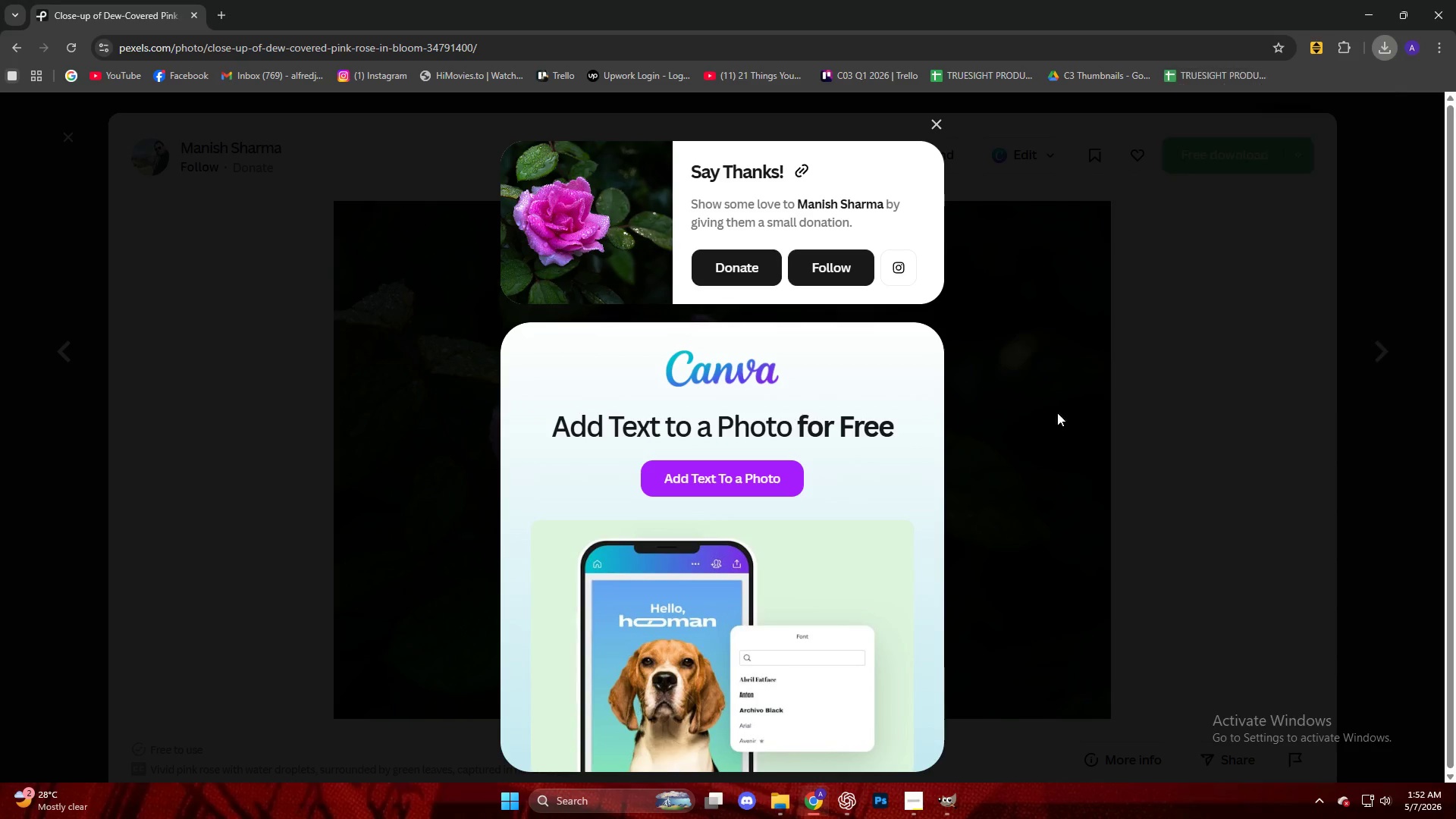 
scroll: coordinate [690, 310], scroll_direction: down, amount: 28.0
 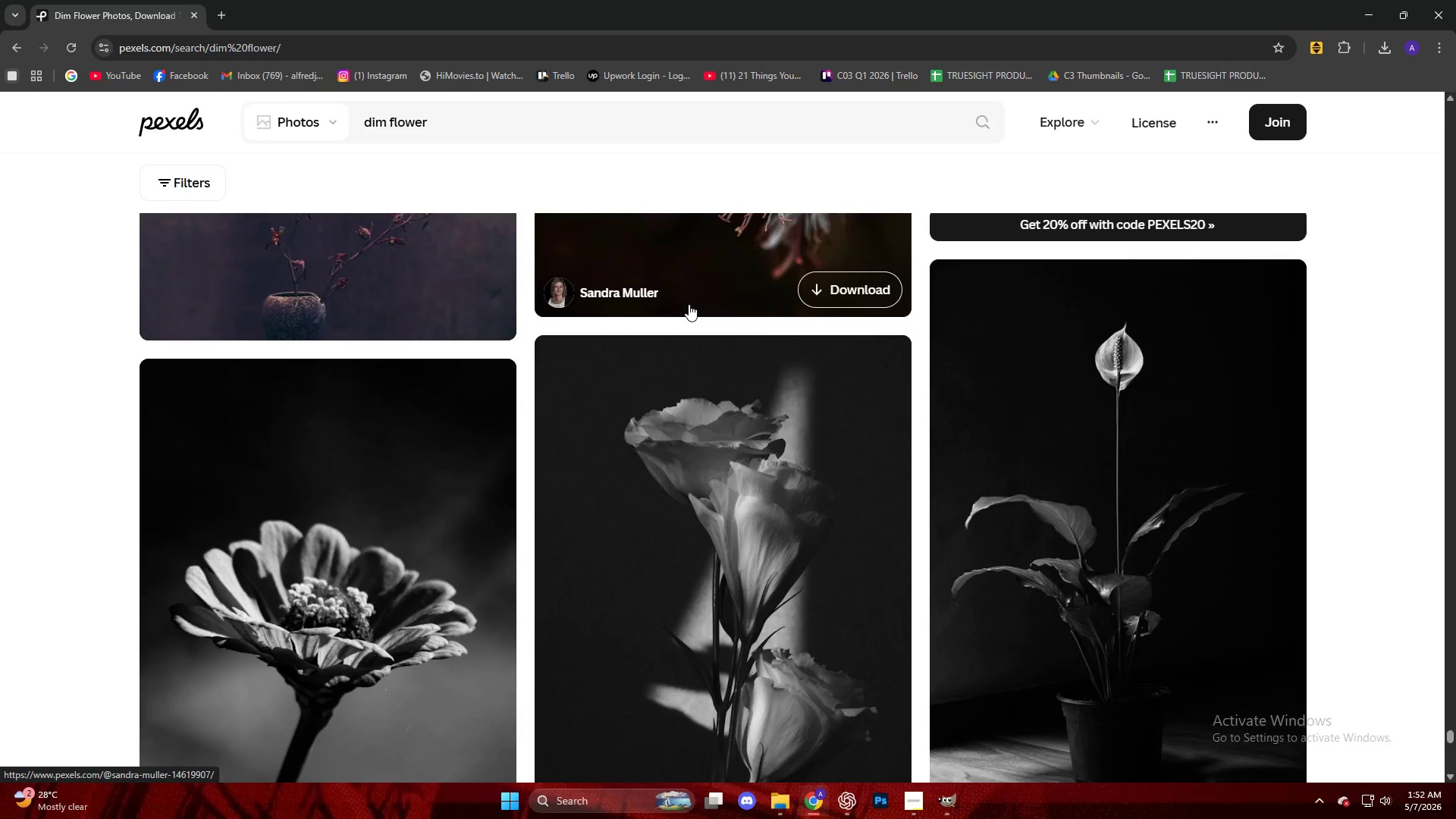 
wait(7.12)
 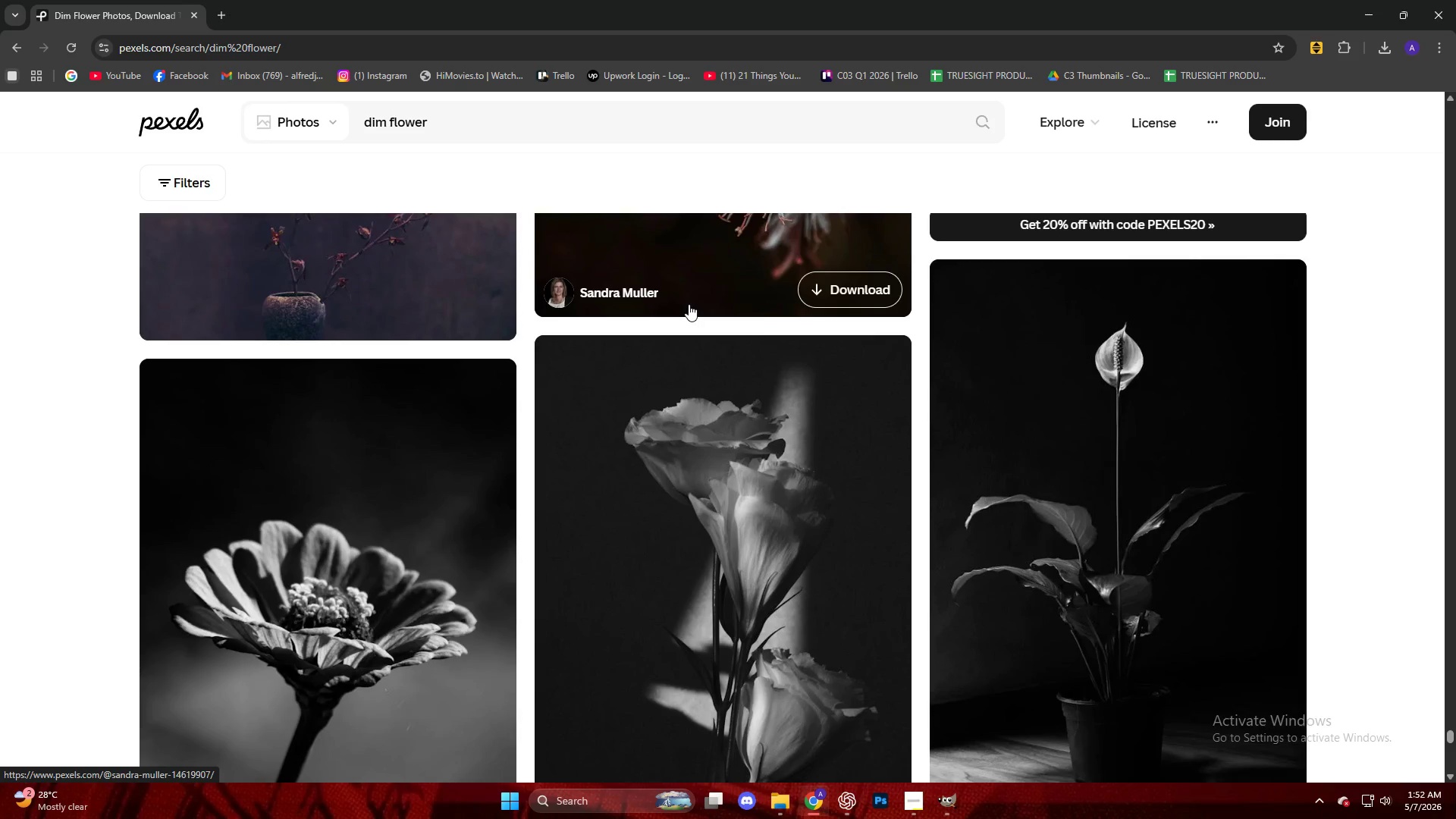 
scroll: coordinate [99, 371], scroll_direction: down, amount: 44.0
 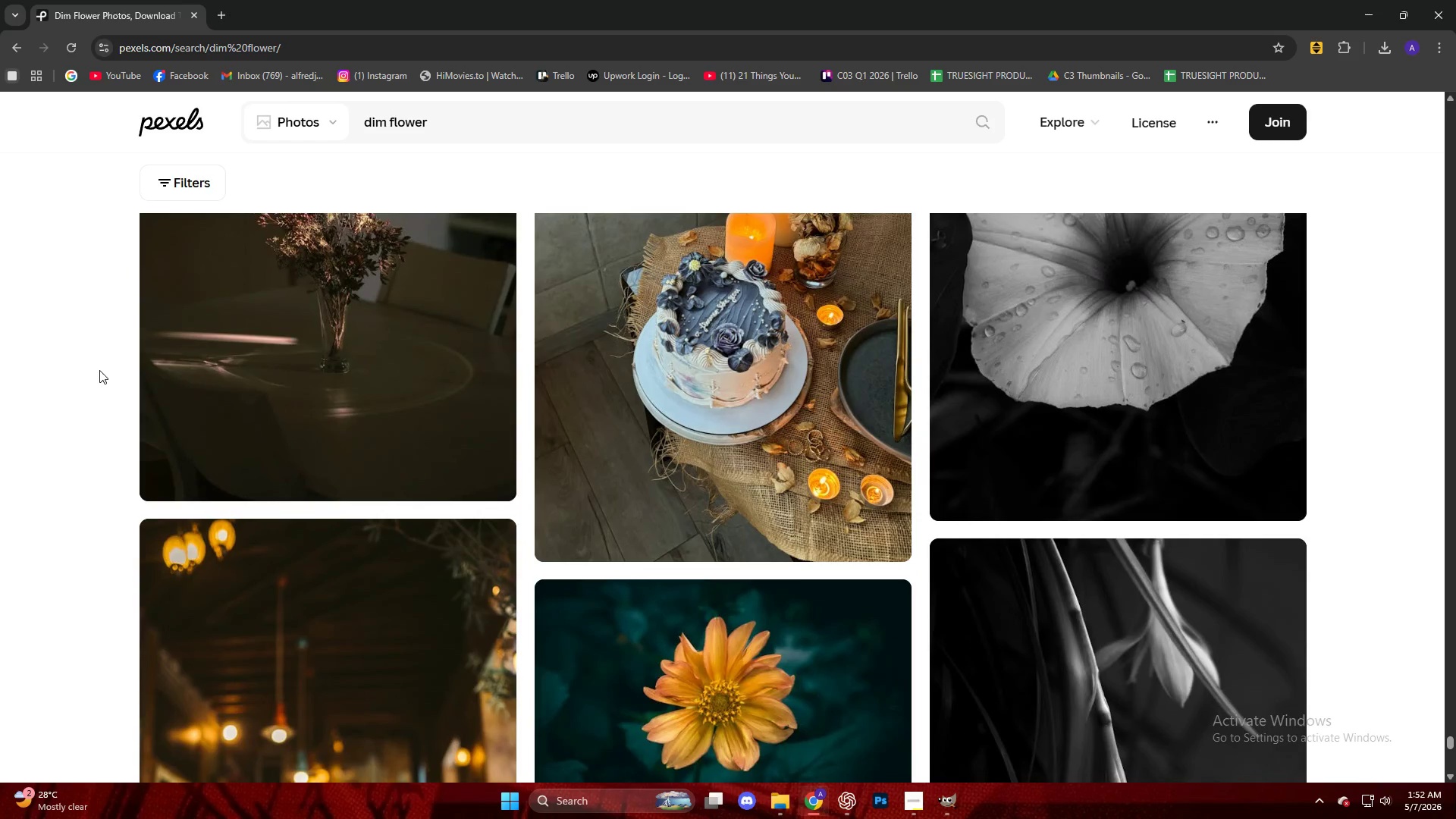 
scroll: coordinate [103, 364], scroll_direction: down, amount: 18.0
 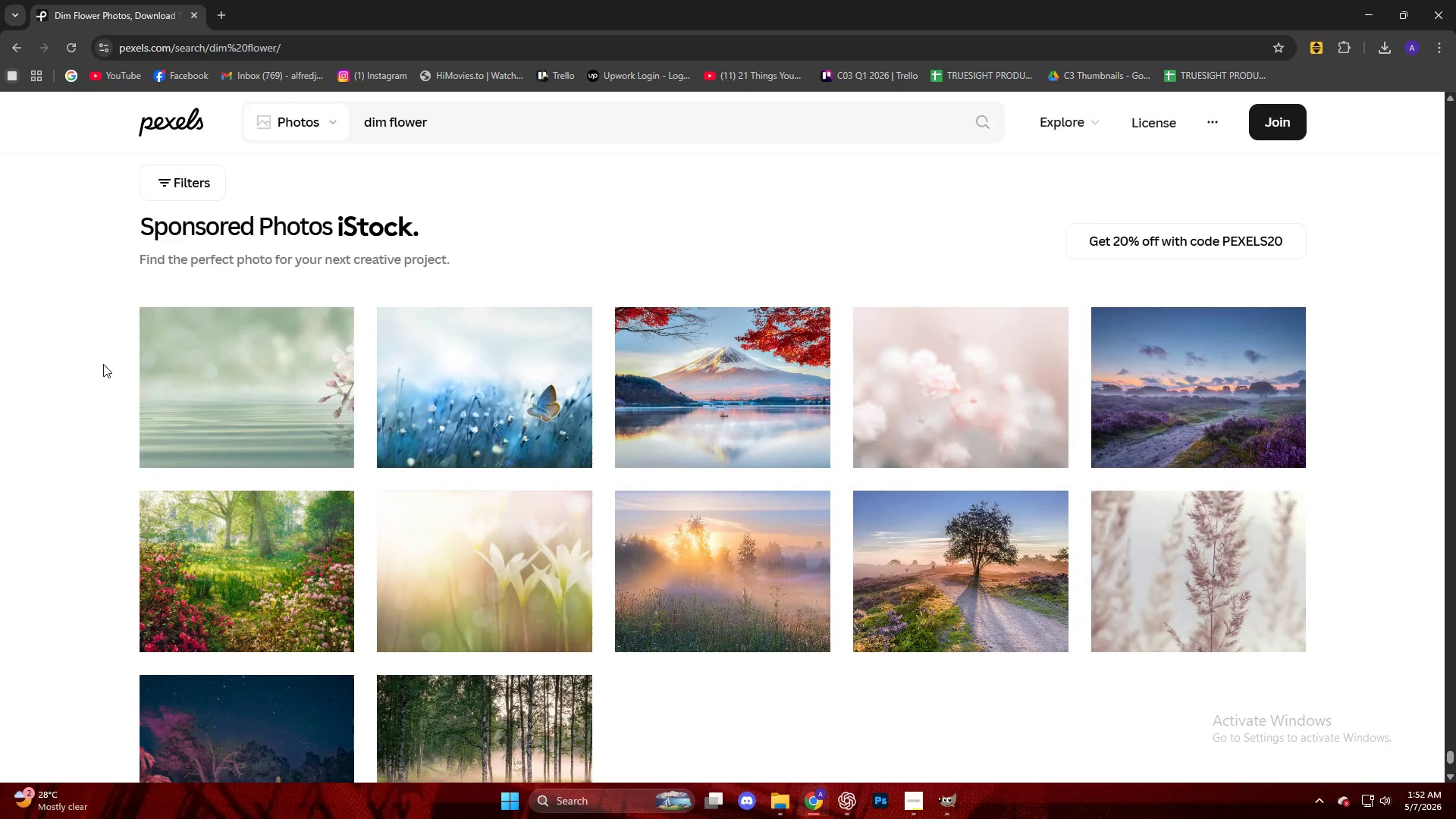 
scroll: coordinate [106, 361], scroll_direction: up, amount: 9.0
 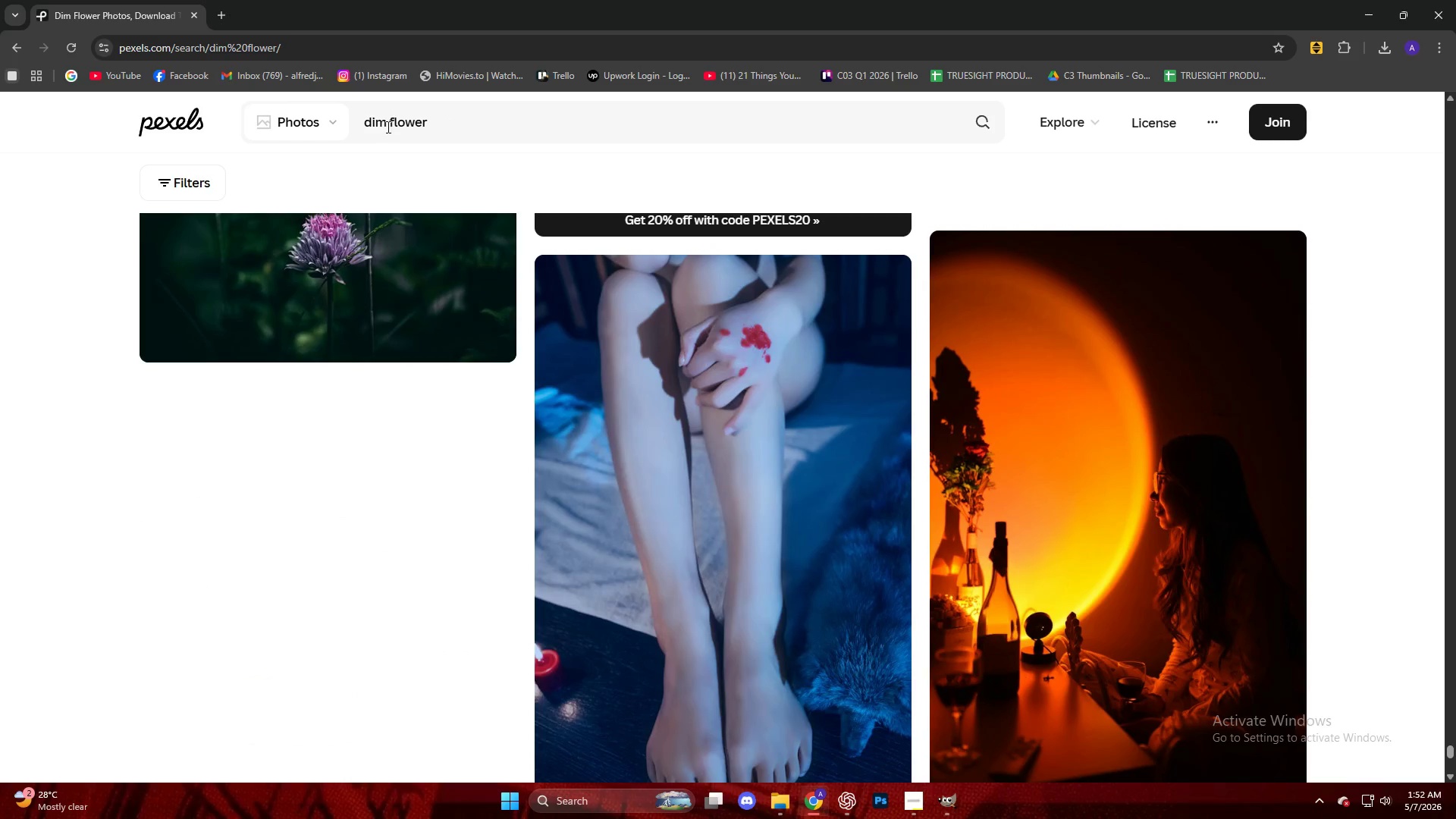 
left_click_drag(start_coordinate=[389, 127], to_coordinate=[341, 139])
 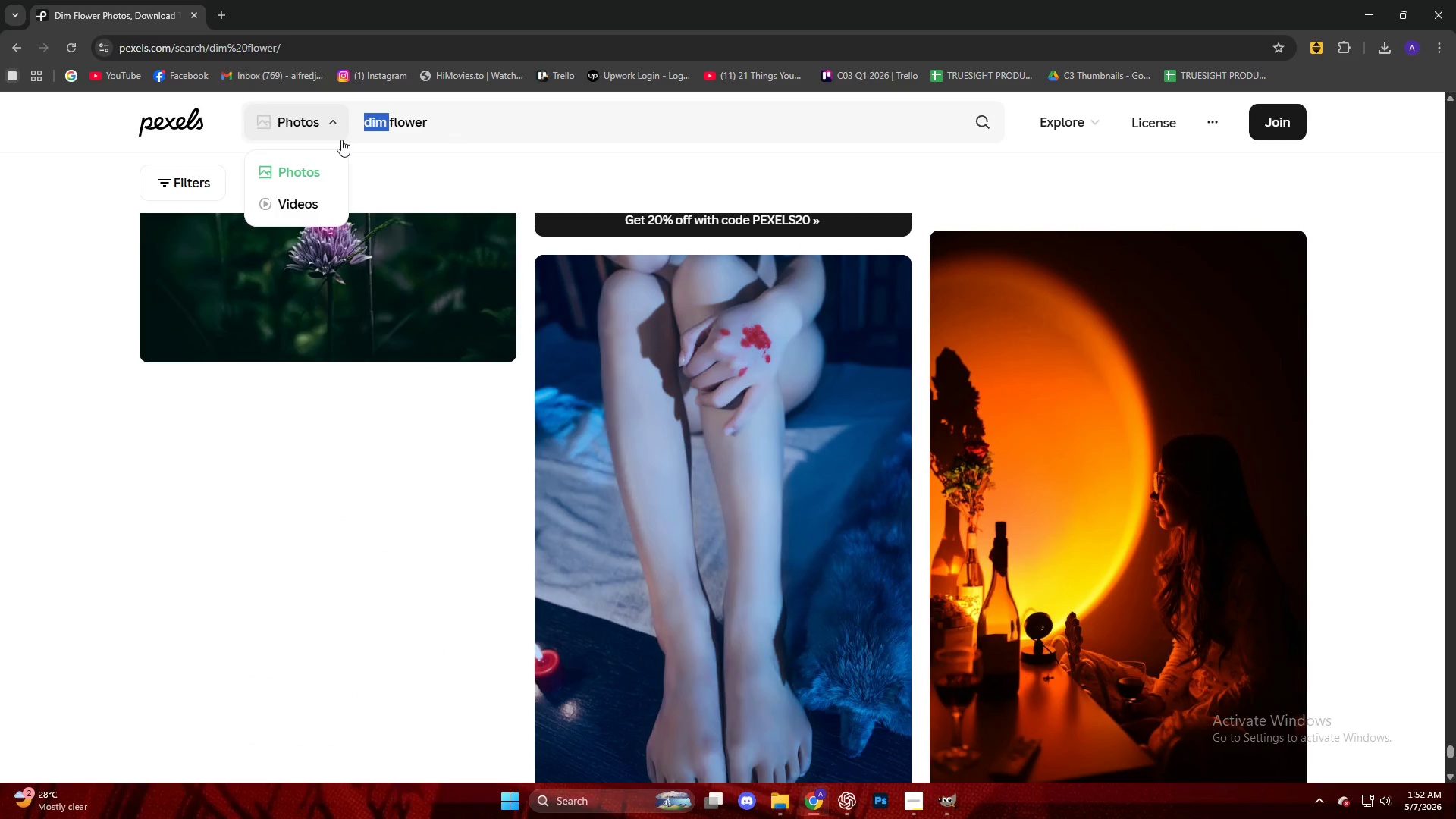 
key(Backspace)
type(sib)
key(Backspace)
type(ngle , plant)
 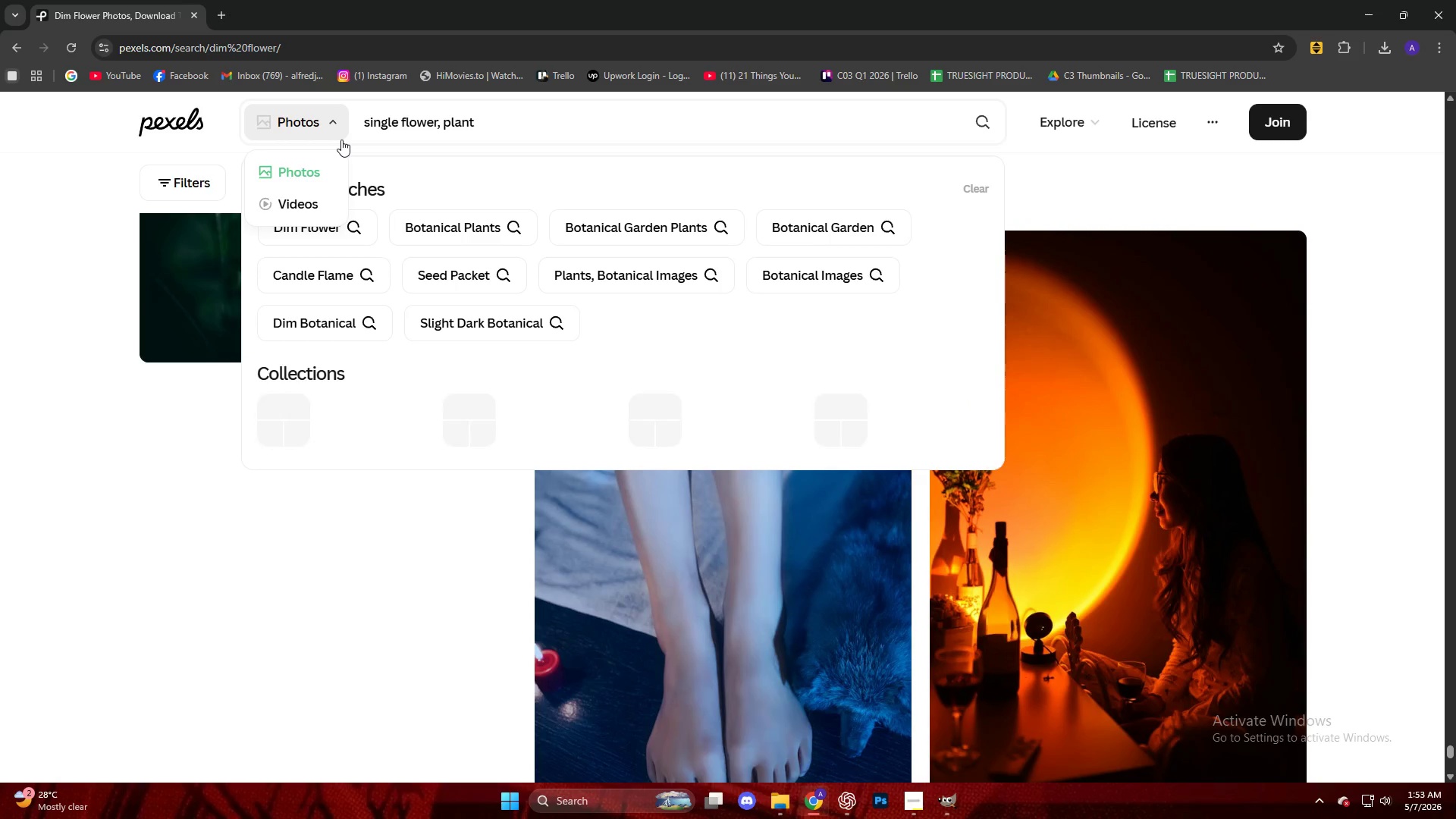 
hold_key(key=ArrowRight, duration=0.77)
 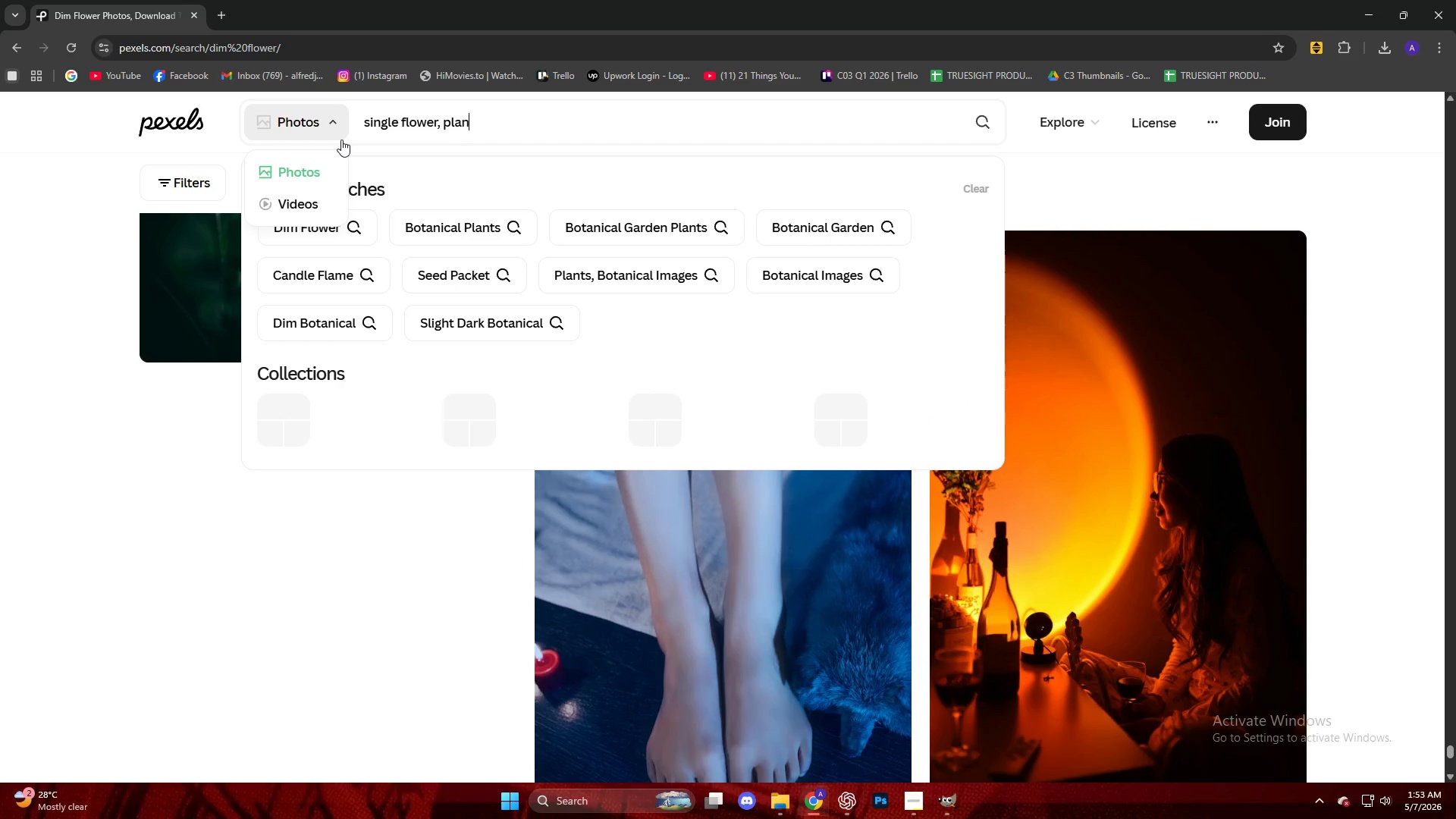 
key(Enter)
 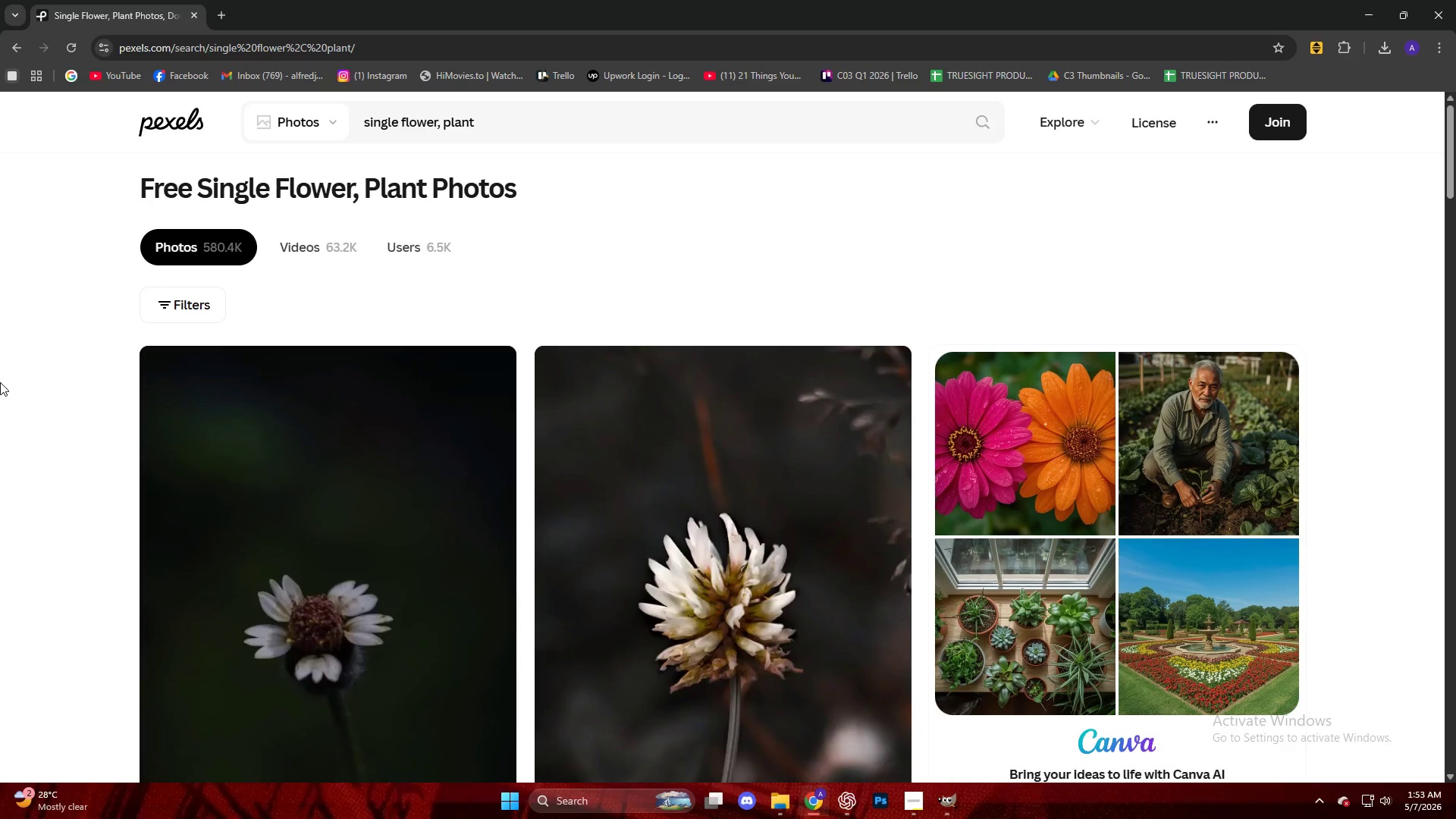 
wait(5.92)
 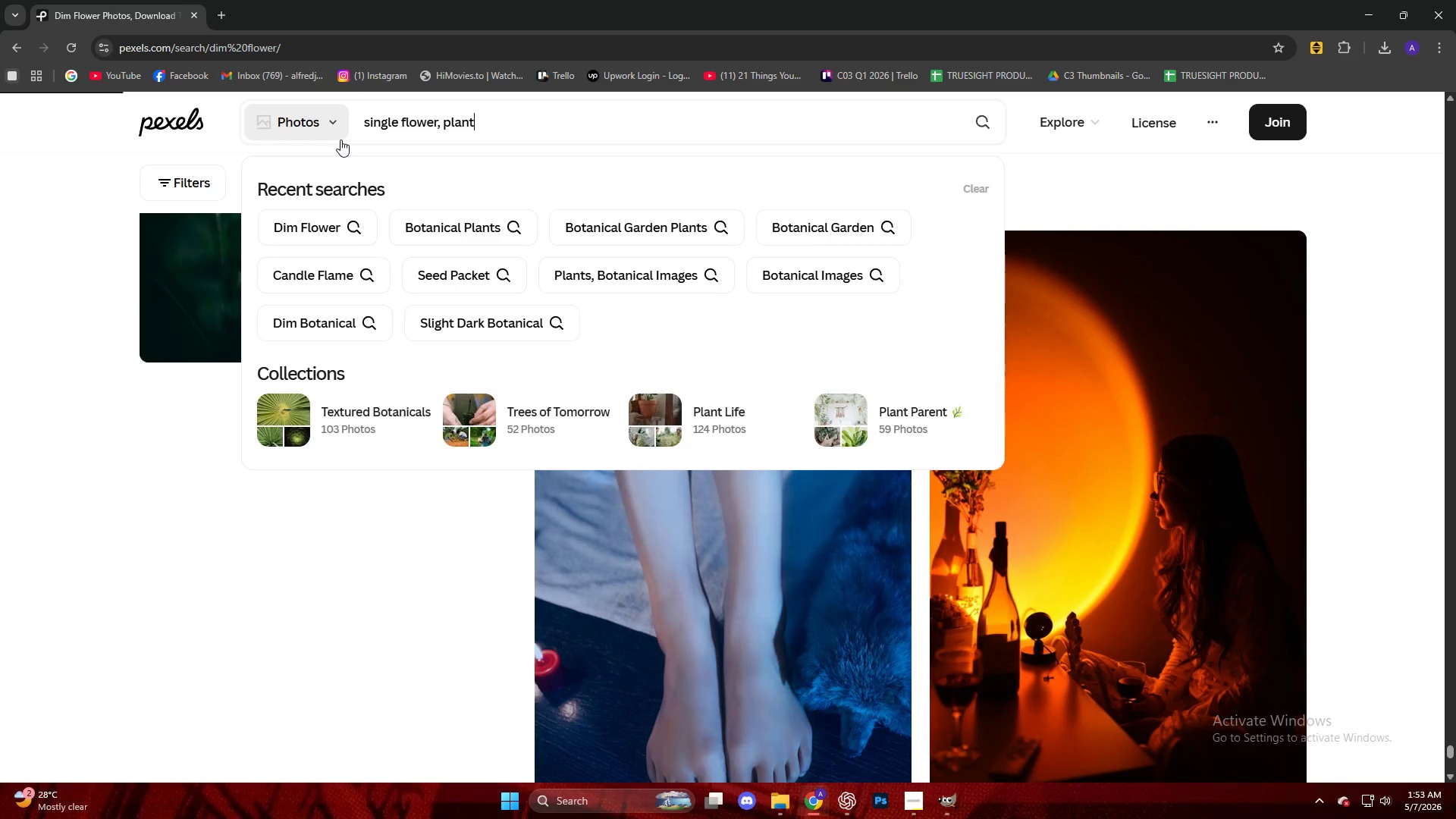 
scroll: coordinate [210, 427], scroll_direction: down, amount: 16.0
 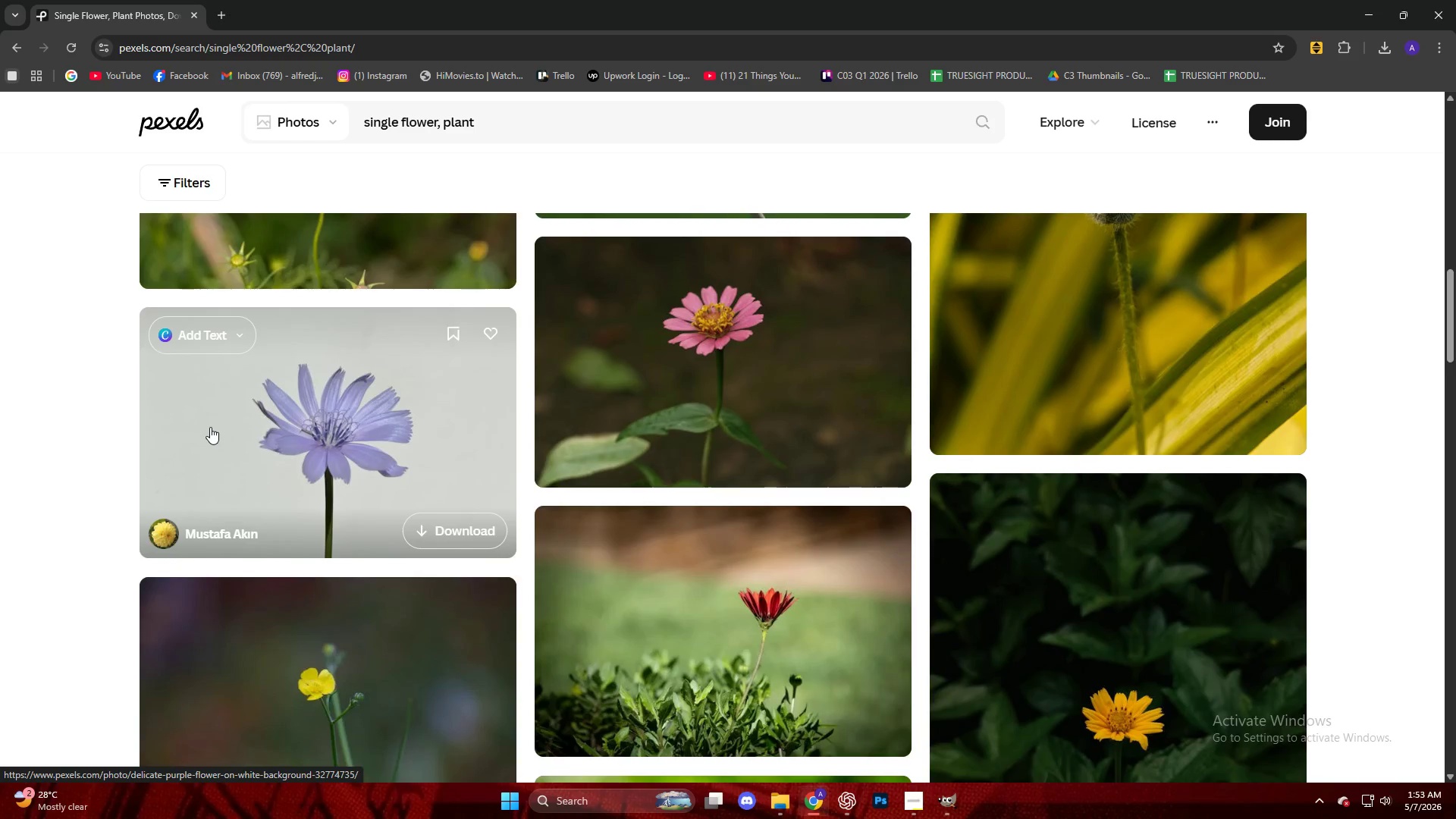 
wait(17.11)
 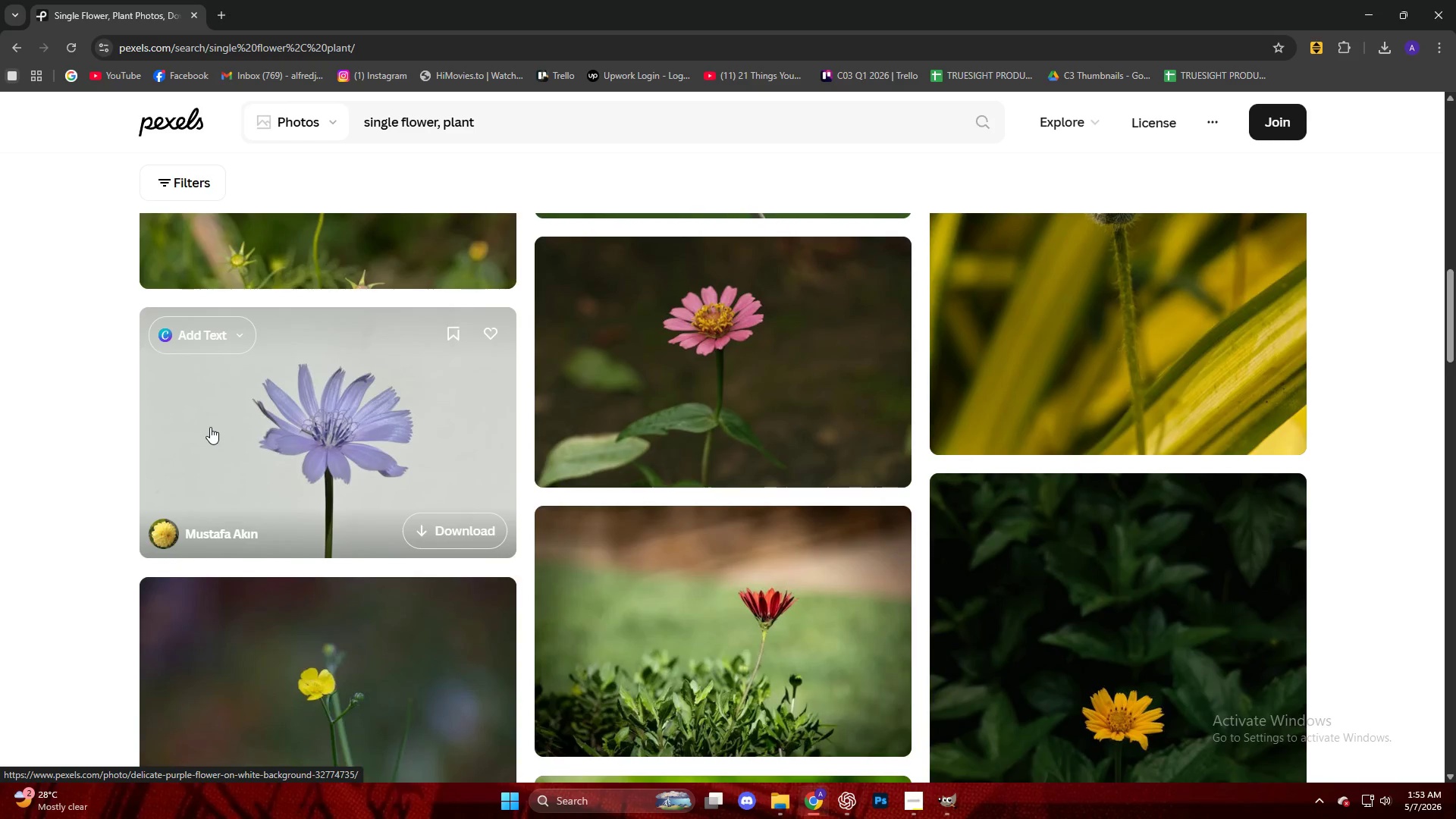 
scroll: coordinate [477, 537], scroll_direction: down, amount: 10.0
 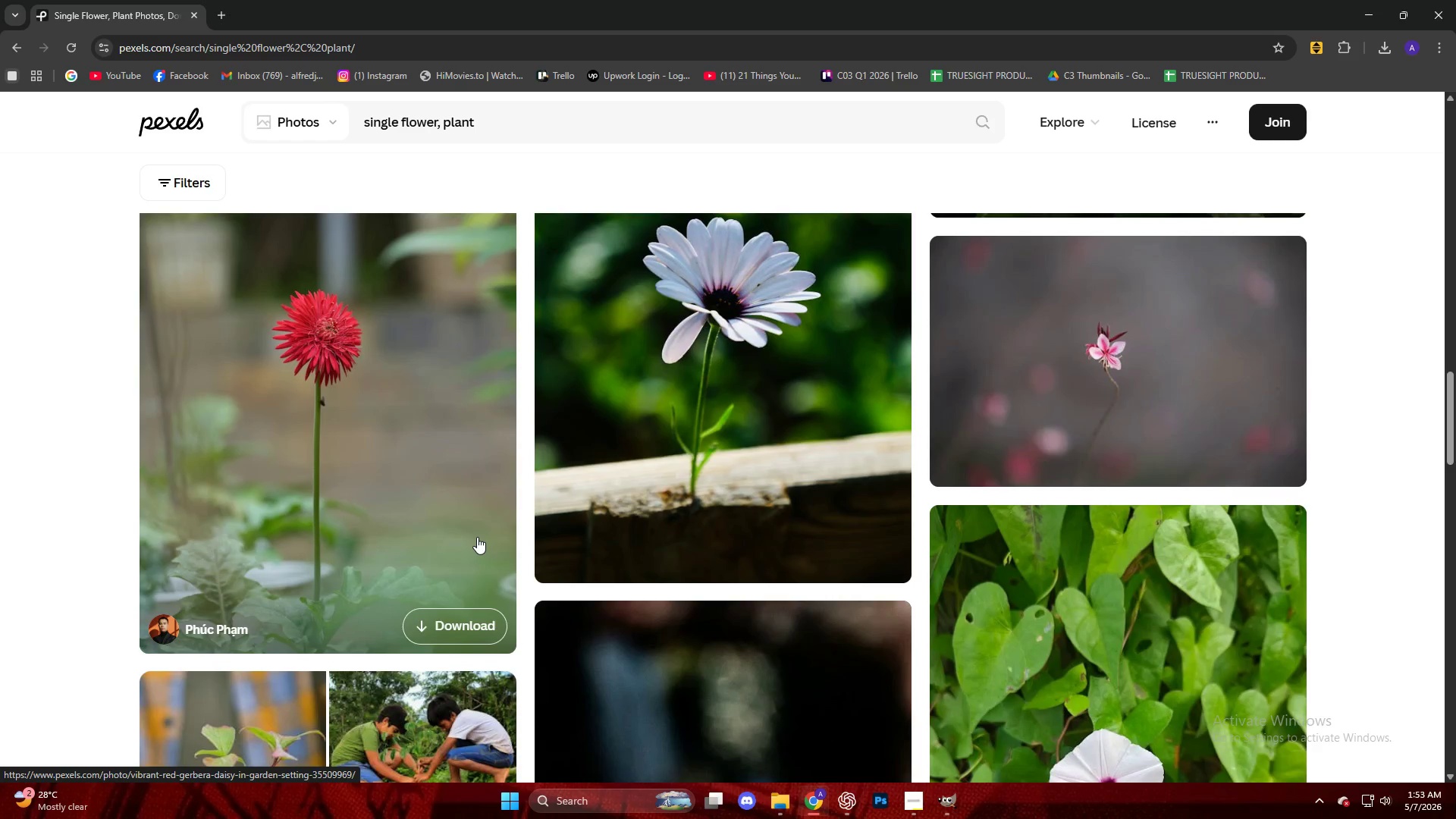 
scroll: coordinate [463, 536], scroll_direction: up, amount: 6.0
 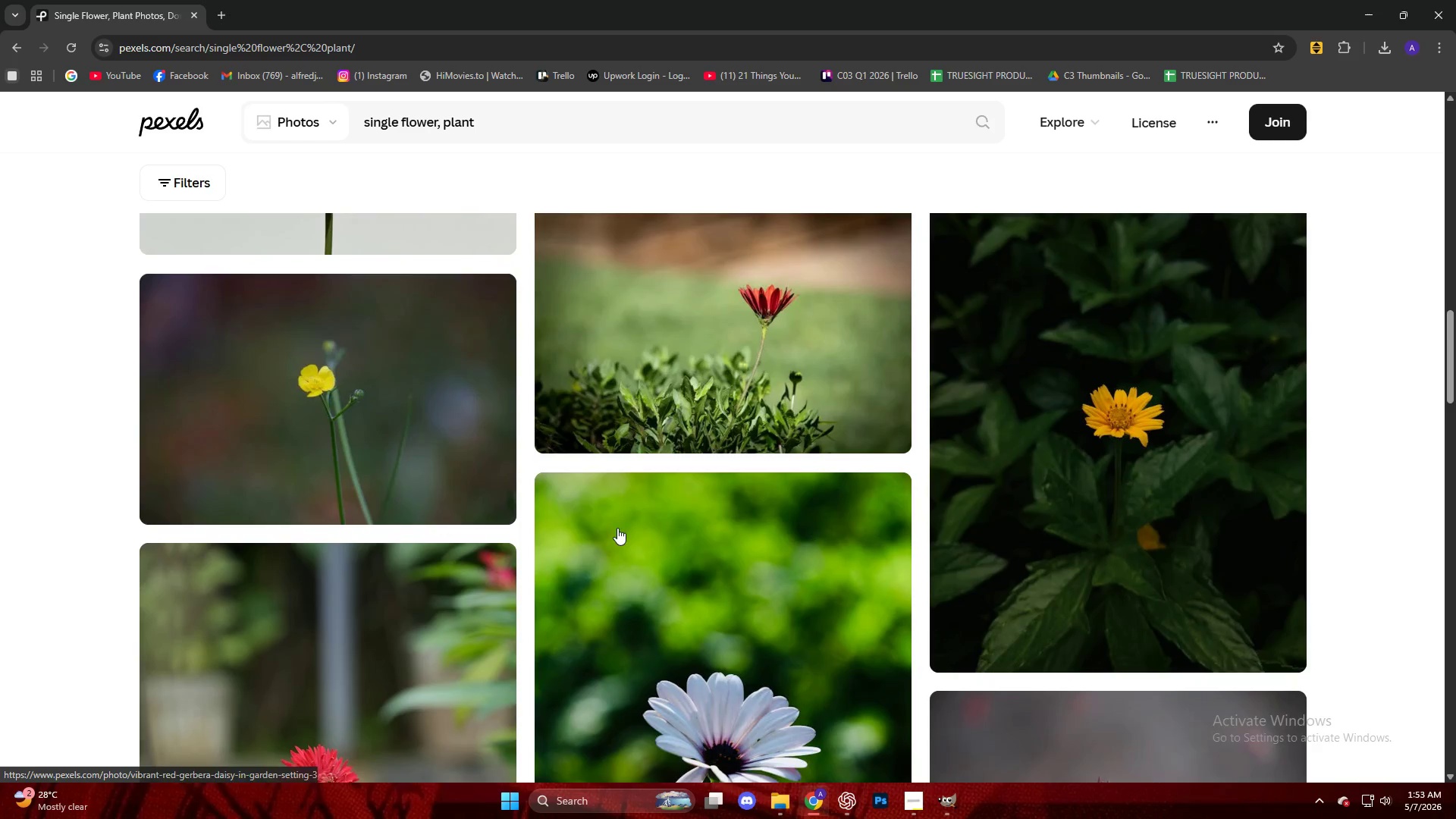 
left_click([1034, 492])
 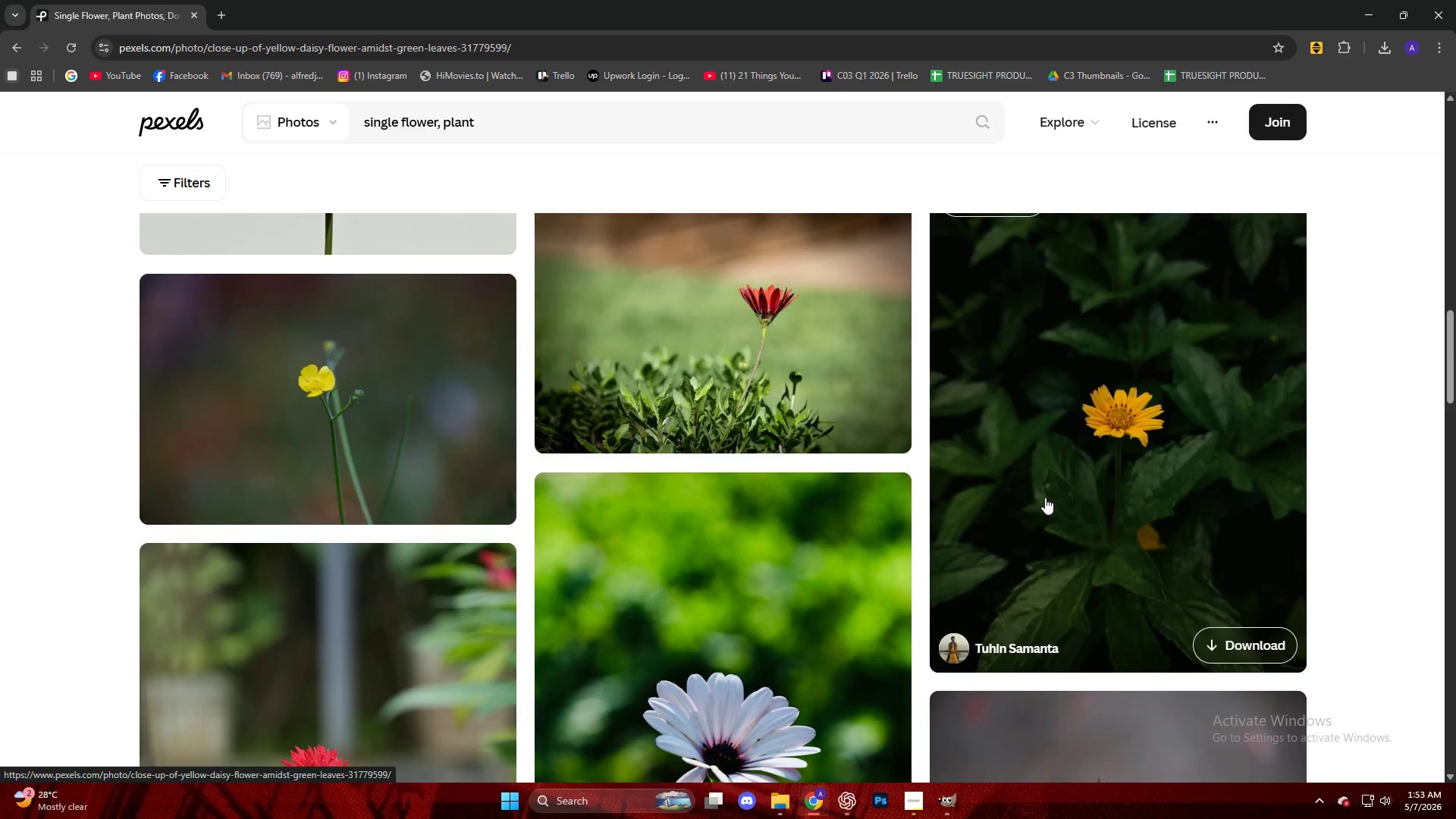 
scroll: coordinate [913, 485], scroll_direction: down, amount: 16.0
 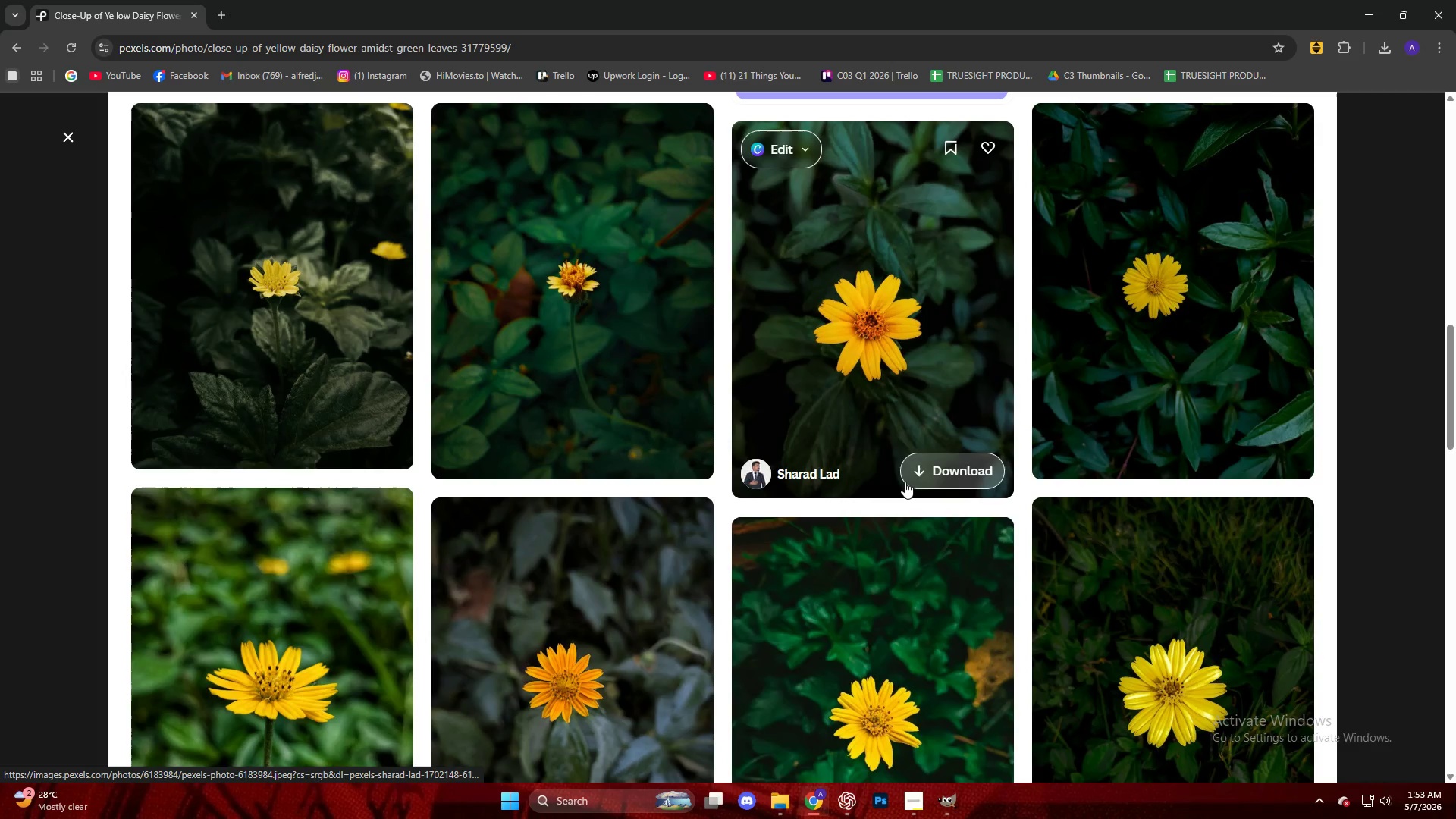 
scroll: coordinate [895, 475], scroll_direction: up, amount: 16.0
 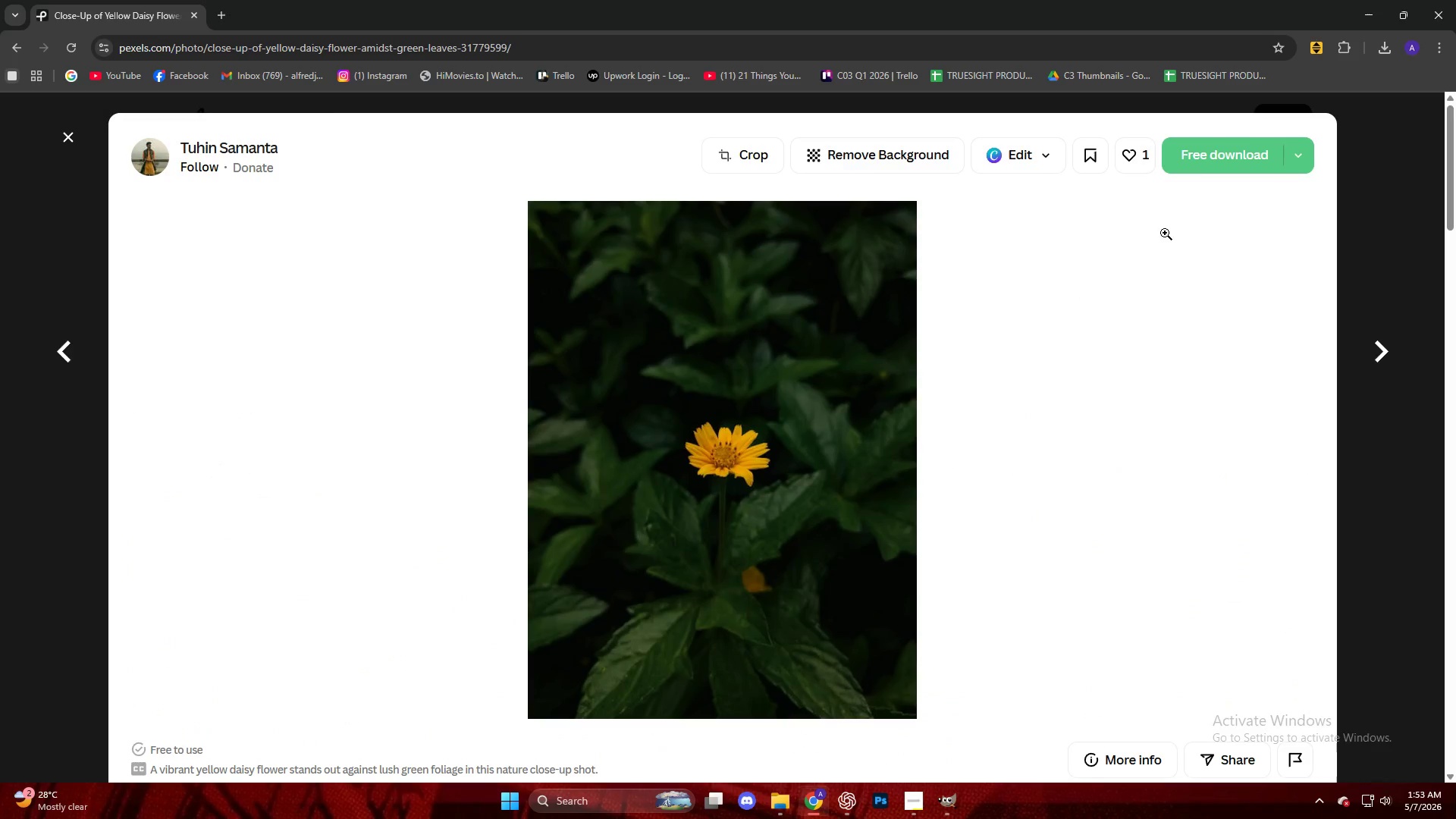 
left_click([1203, 140])
 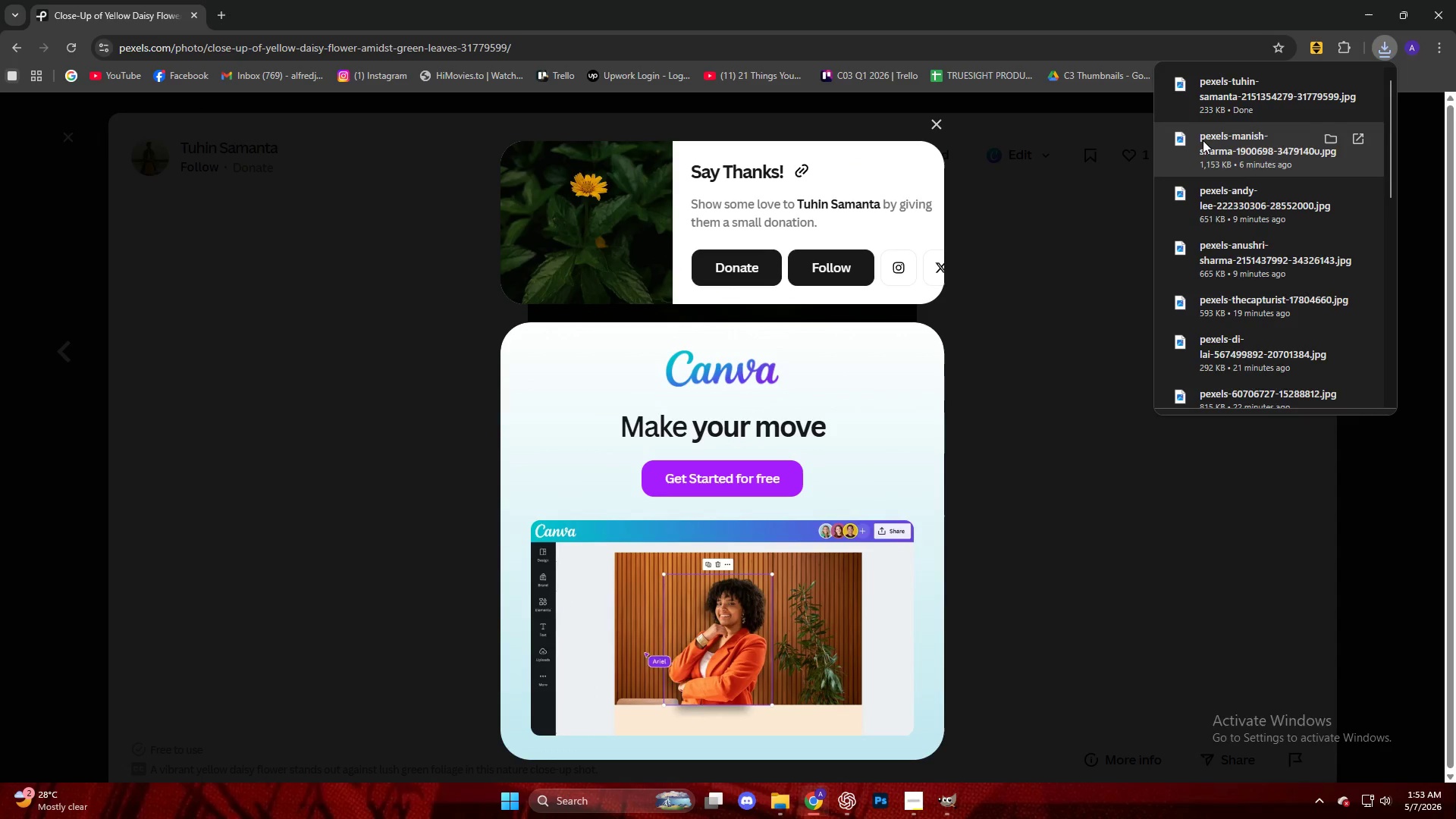 
wait(6.5)
 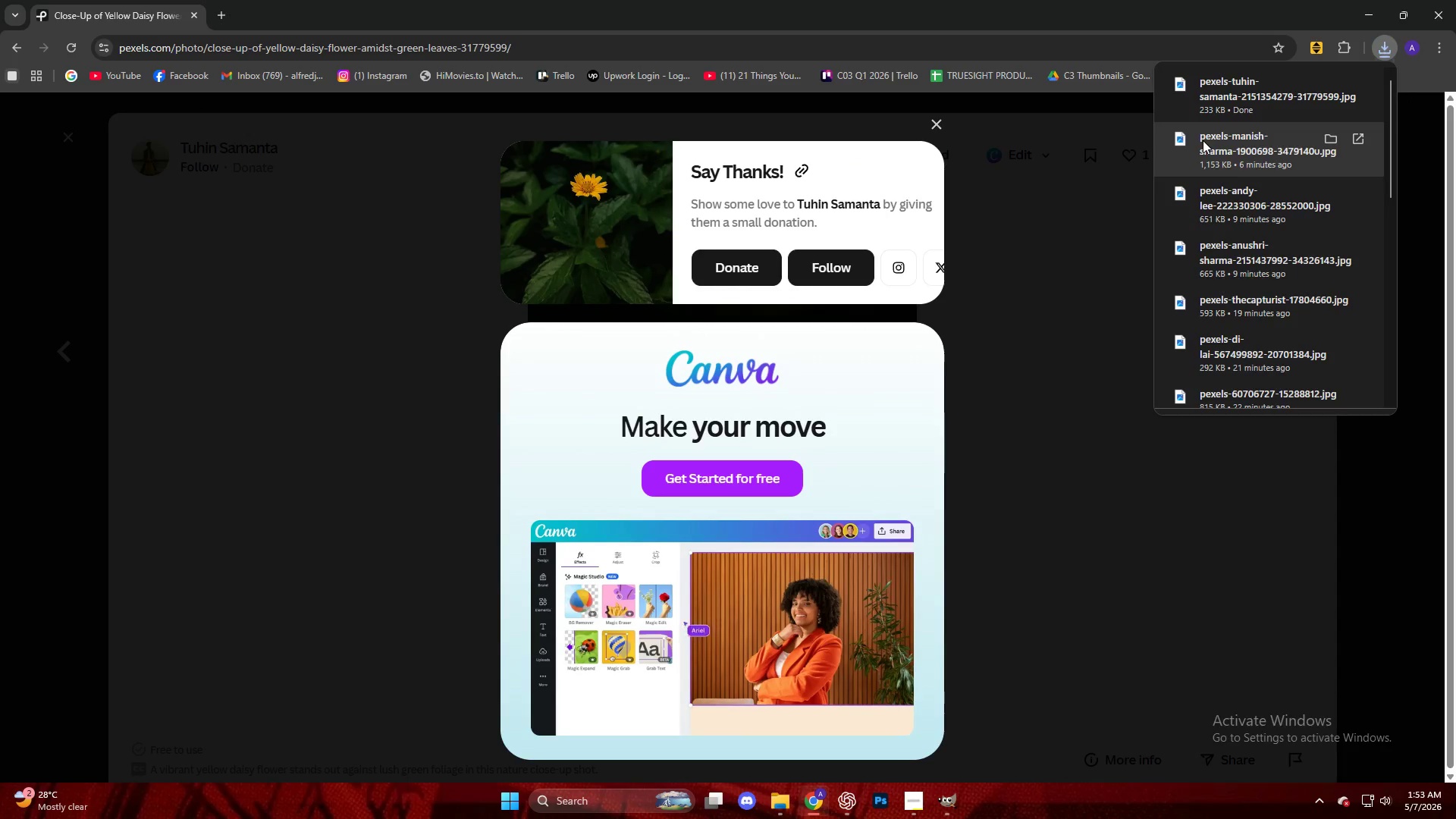 
left_click_drag(start_coordinate=[1218, 96], to_coordinate=[694, 426])
 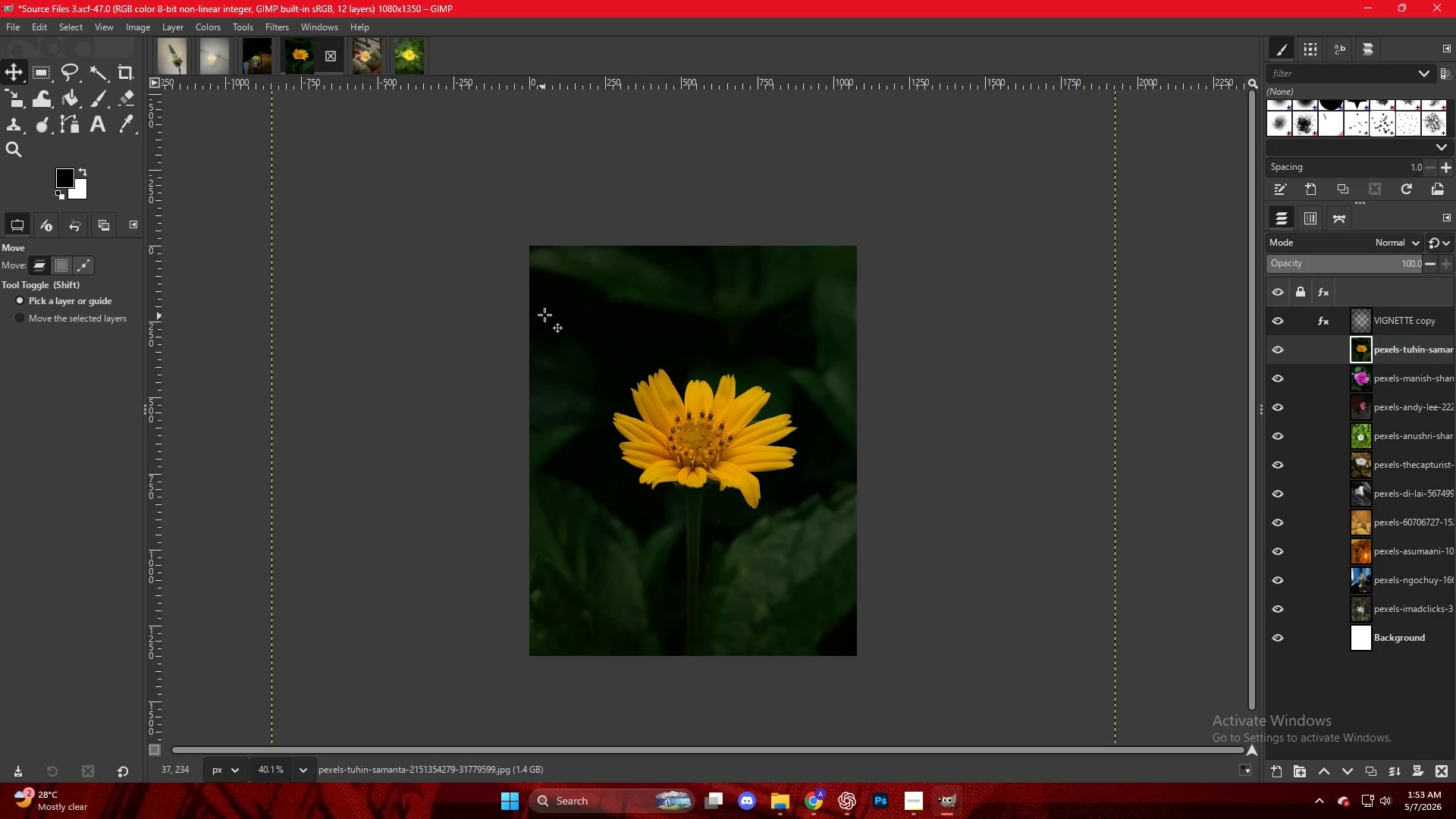 
wait(5.41)
 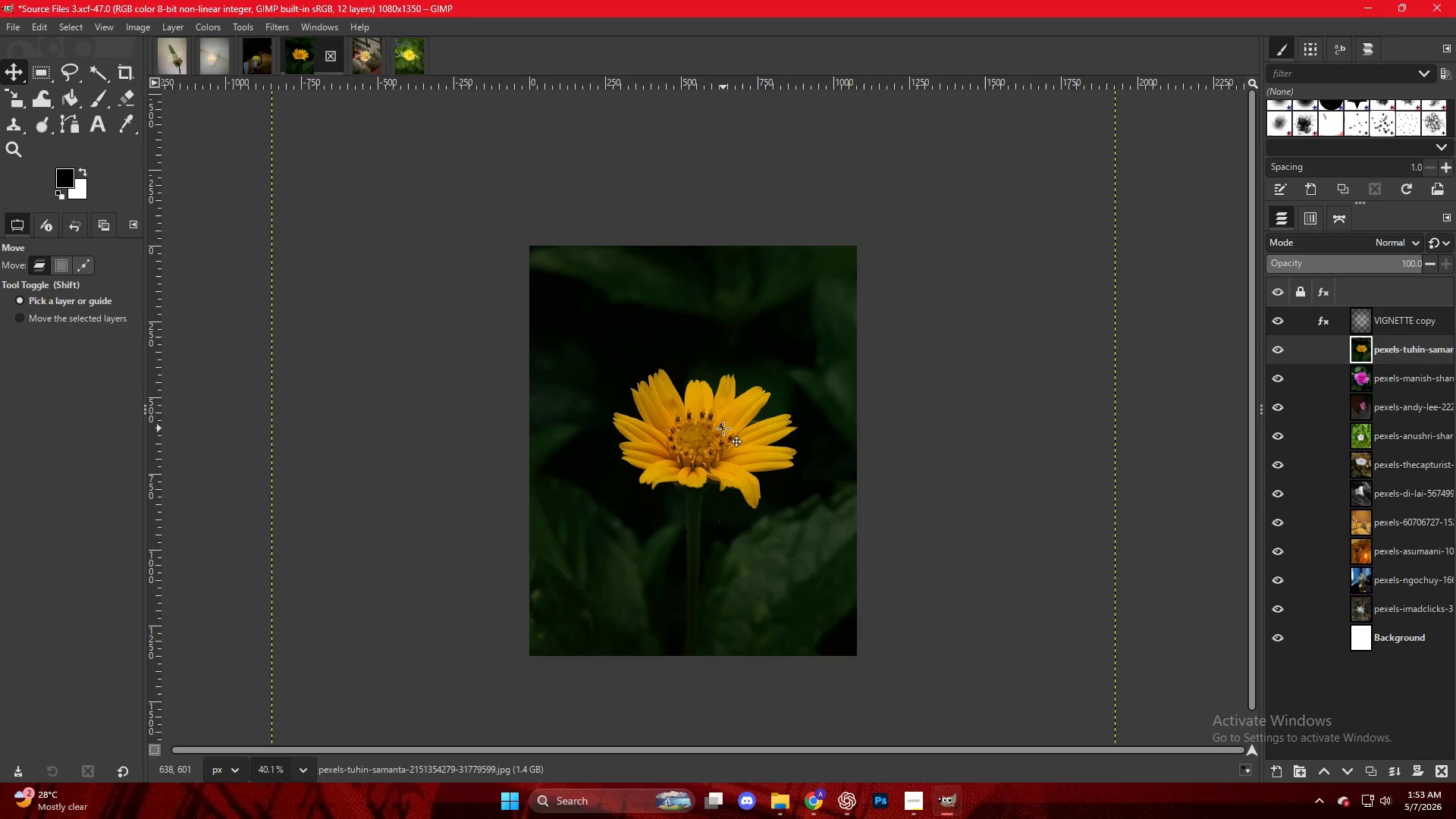 
left_click([1299, 319])
 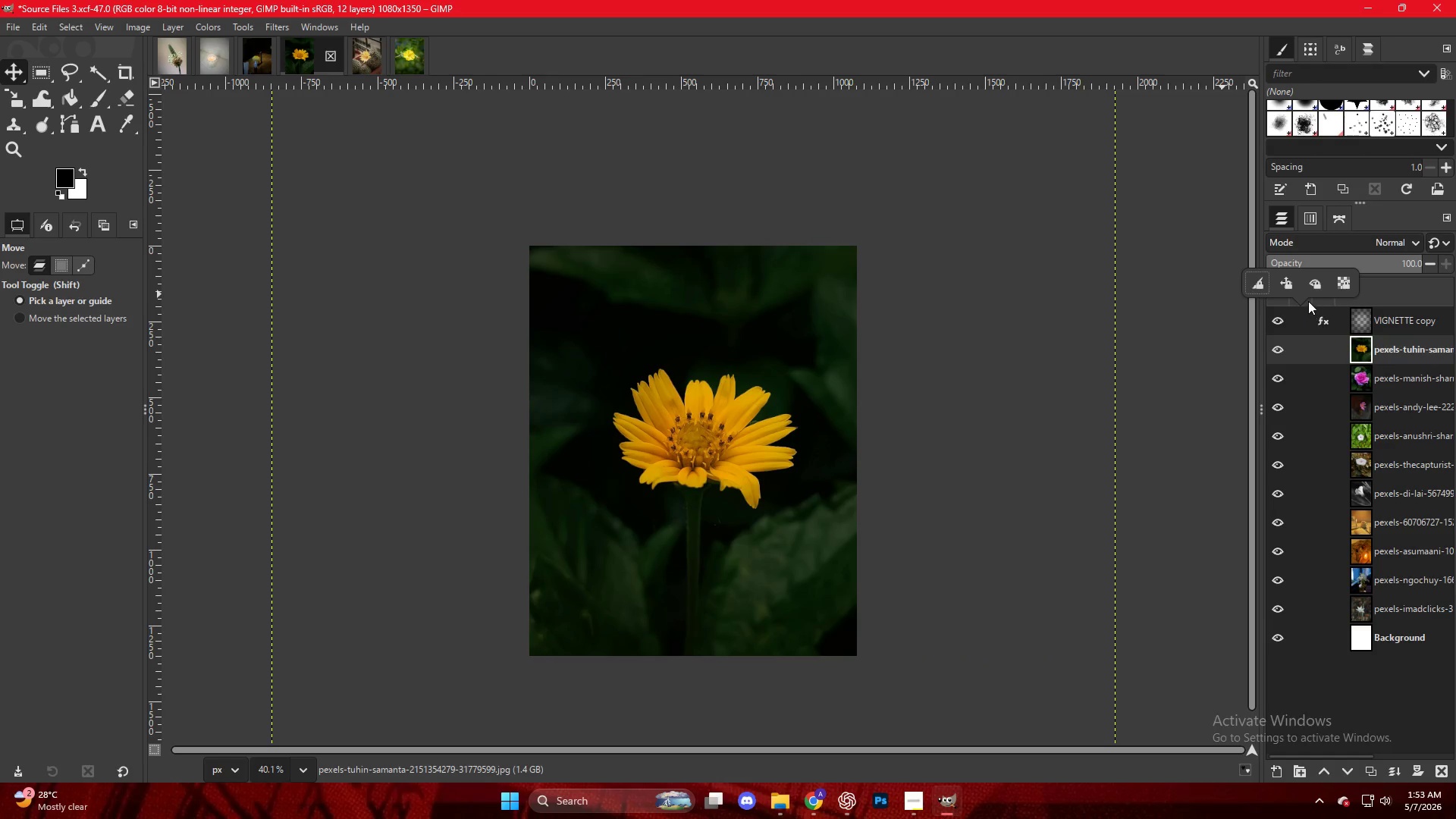 
left_click([1325, 318])
 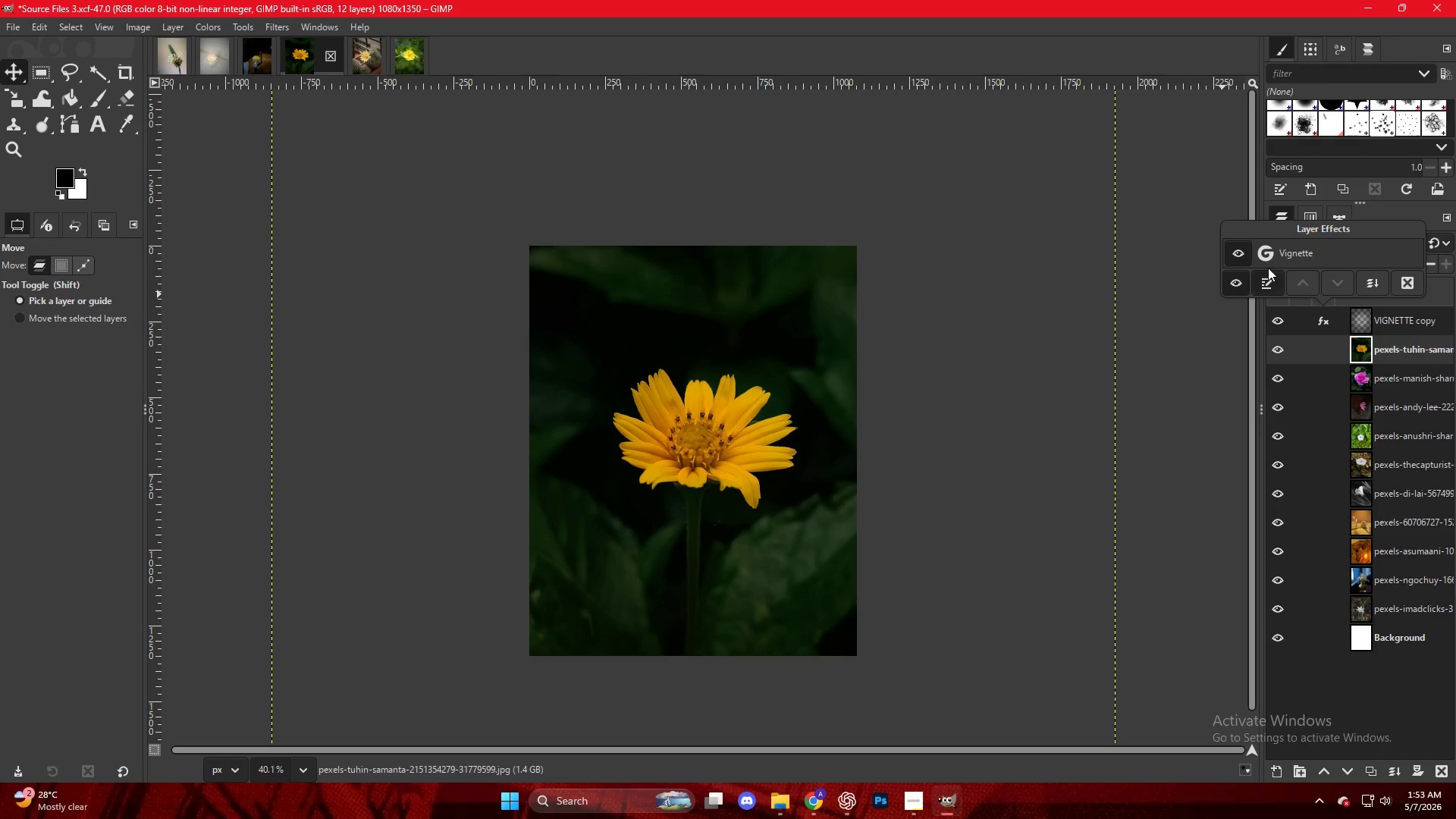 
double_click([1267, 259])
 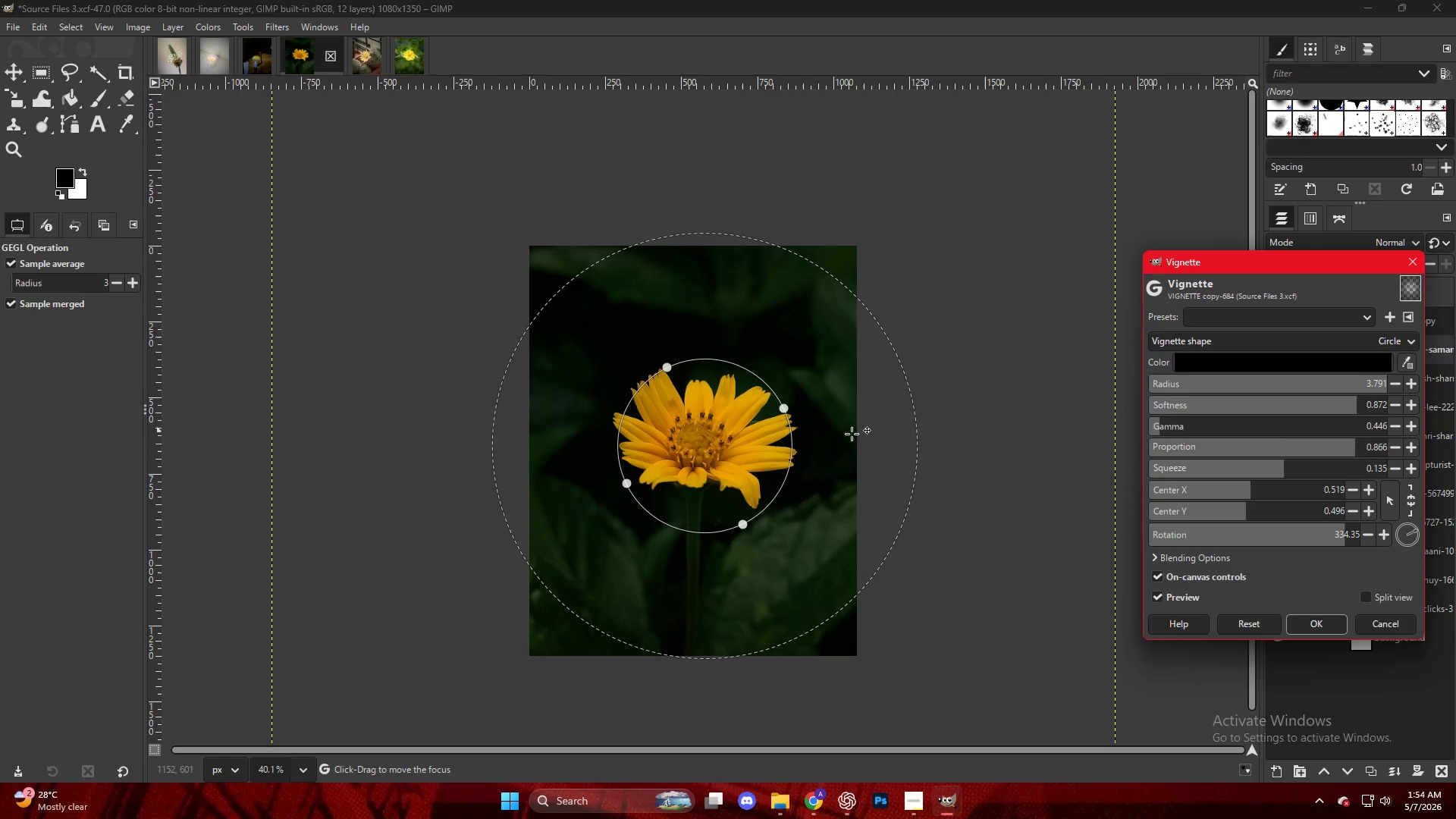 
left_click_drag(start_coordinate=[715, 424], to_coordinate=[711, 419])
 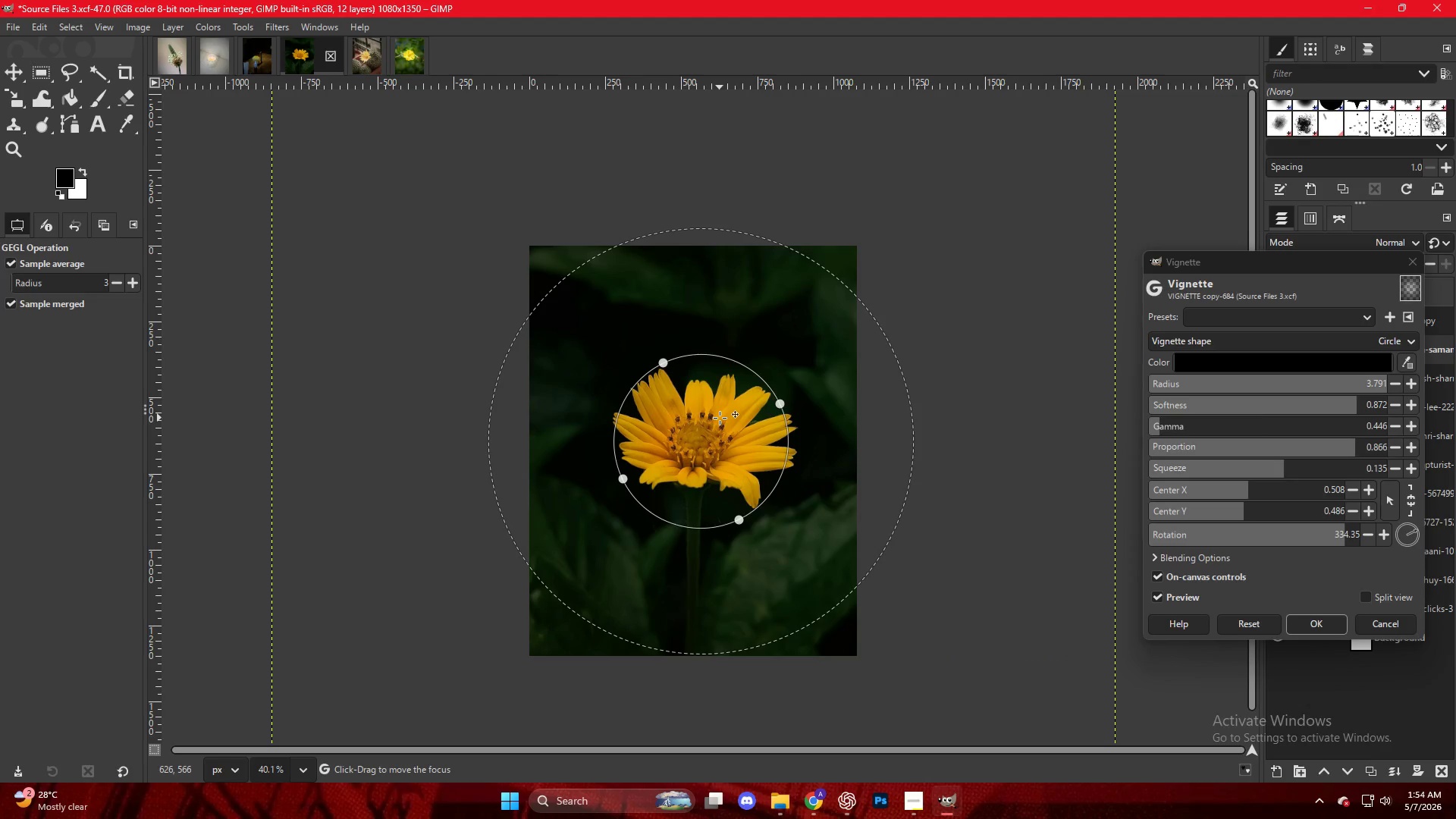 
key(NumpadEnter)
 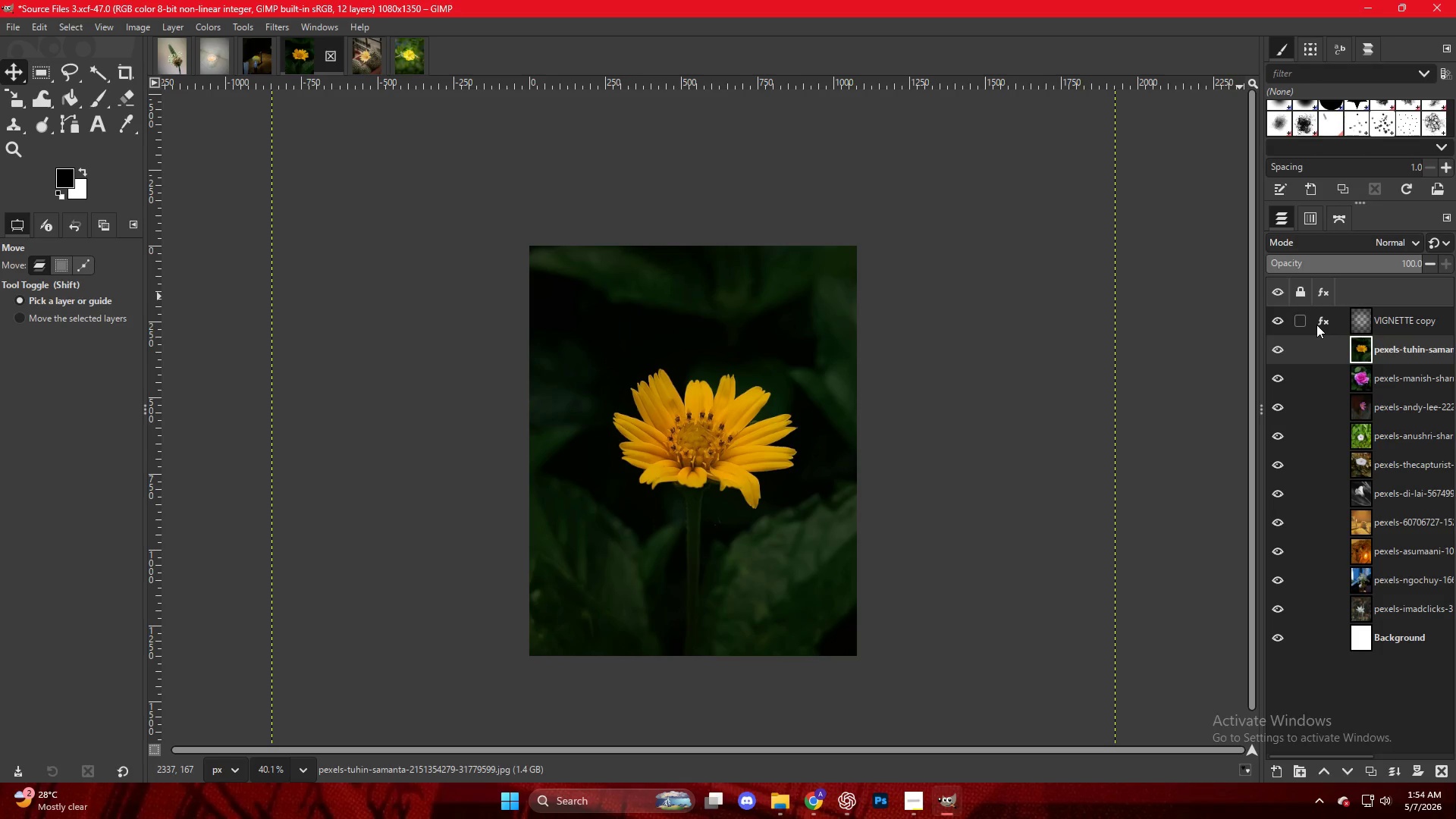 
left_click([1269, 322])
 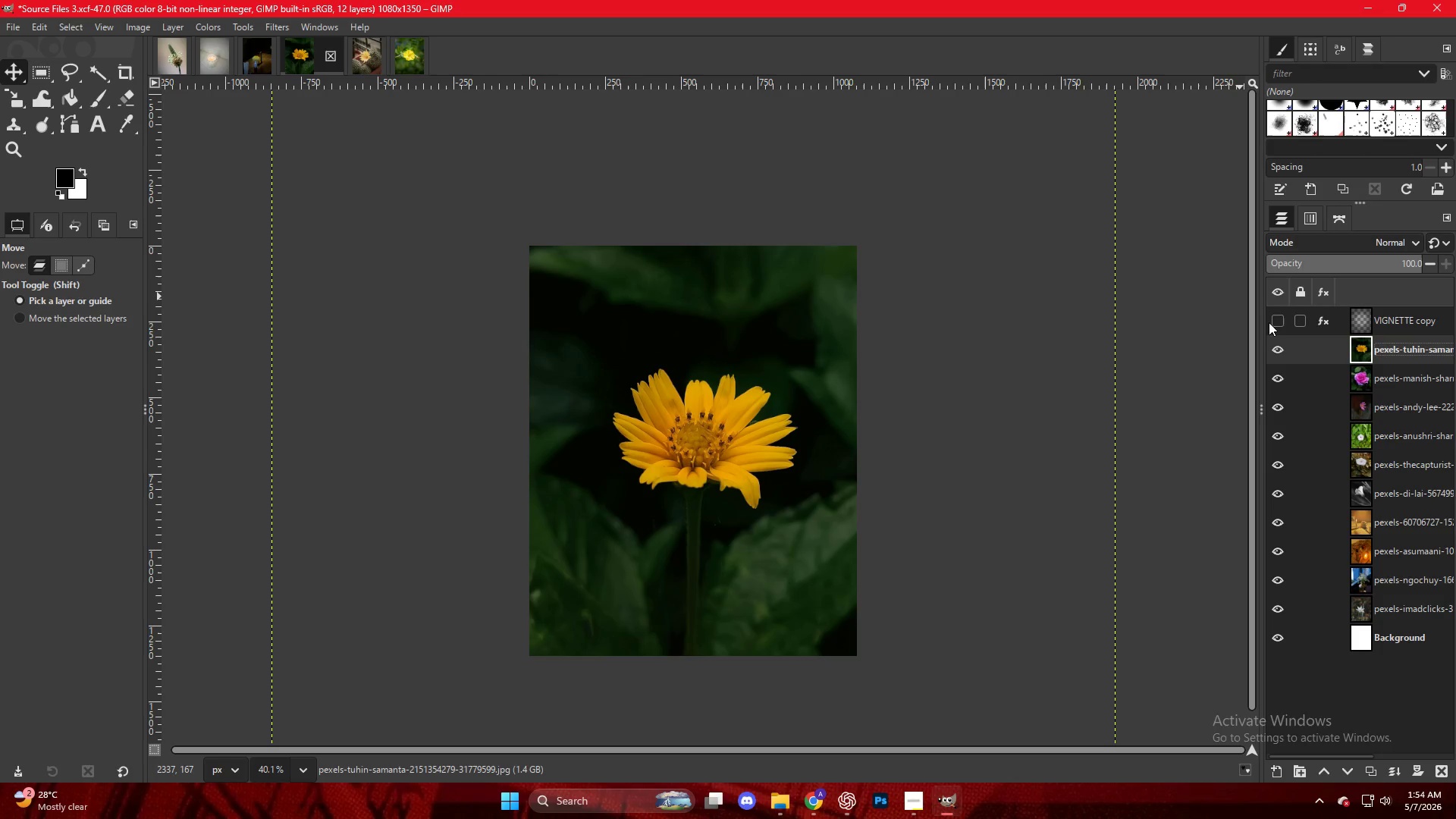 
left_click([1269, 322])
 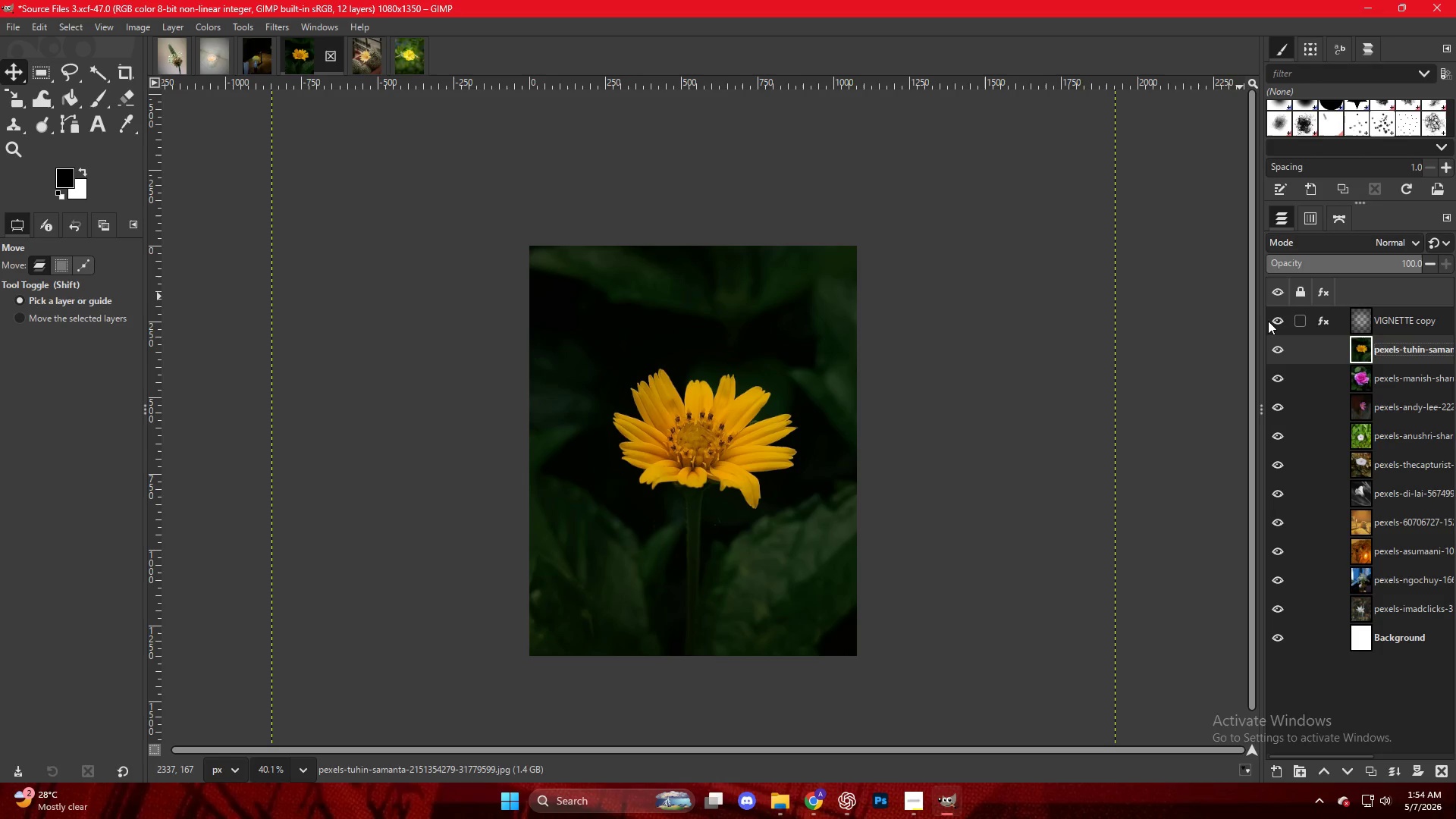 
key(Control+Shift+E)
 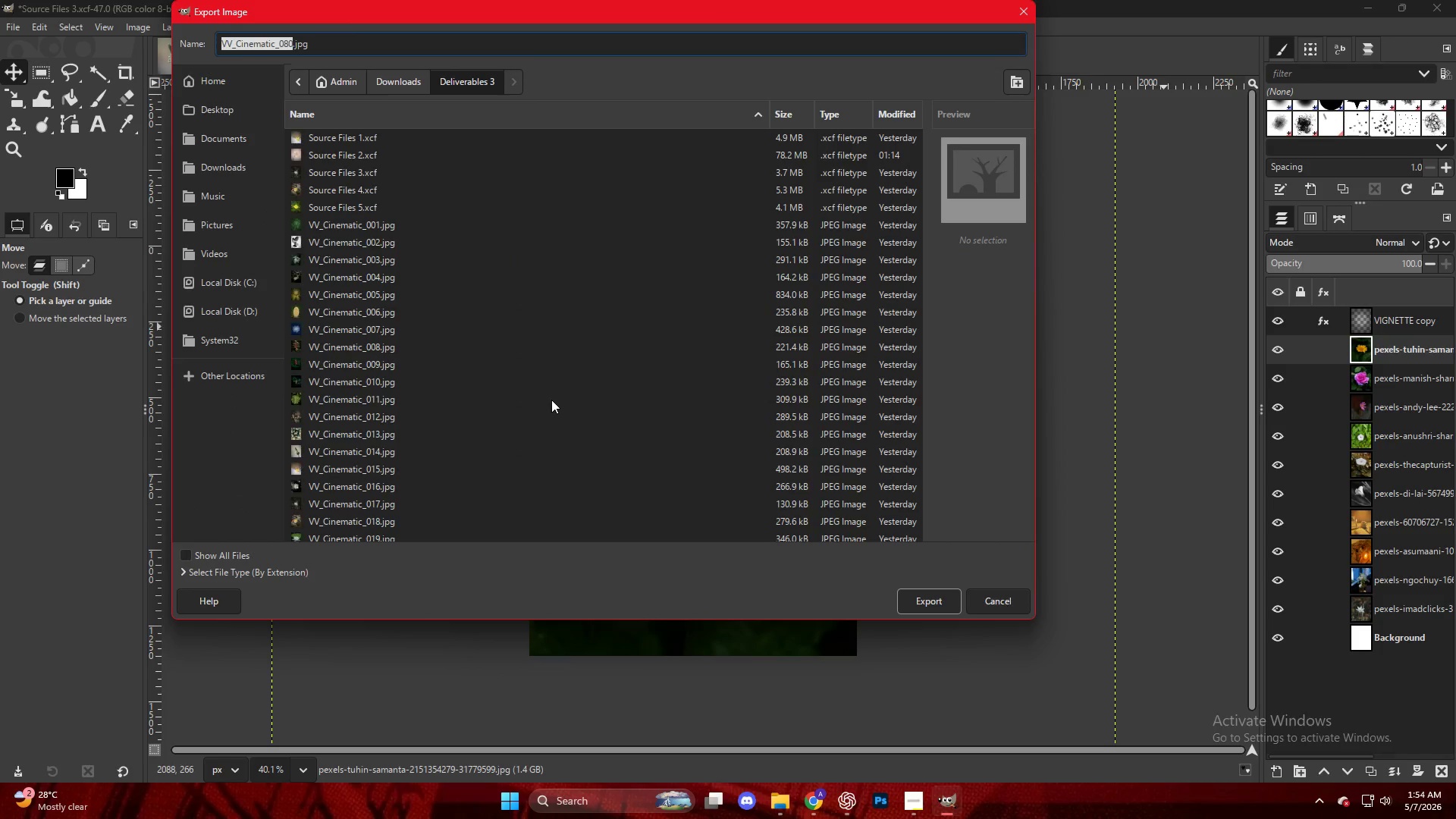 
scroll: coordinate [490, 463], scroll_direction: down, amount: 35.0
 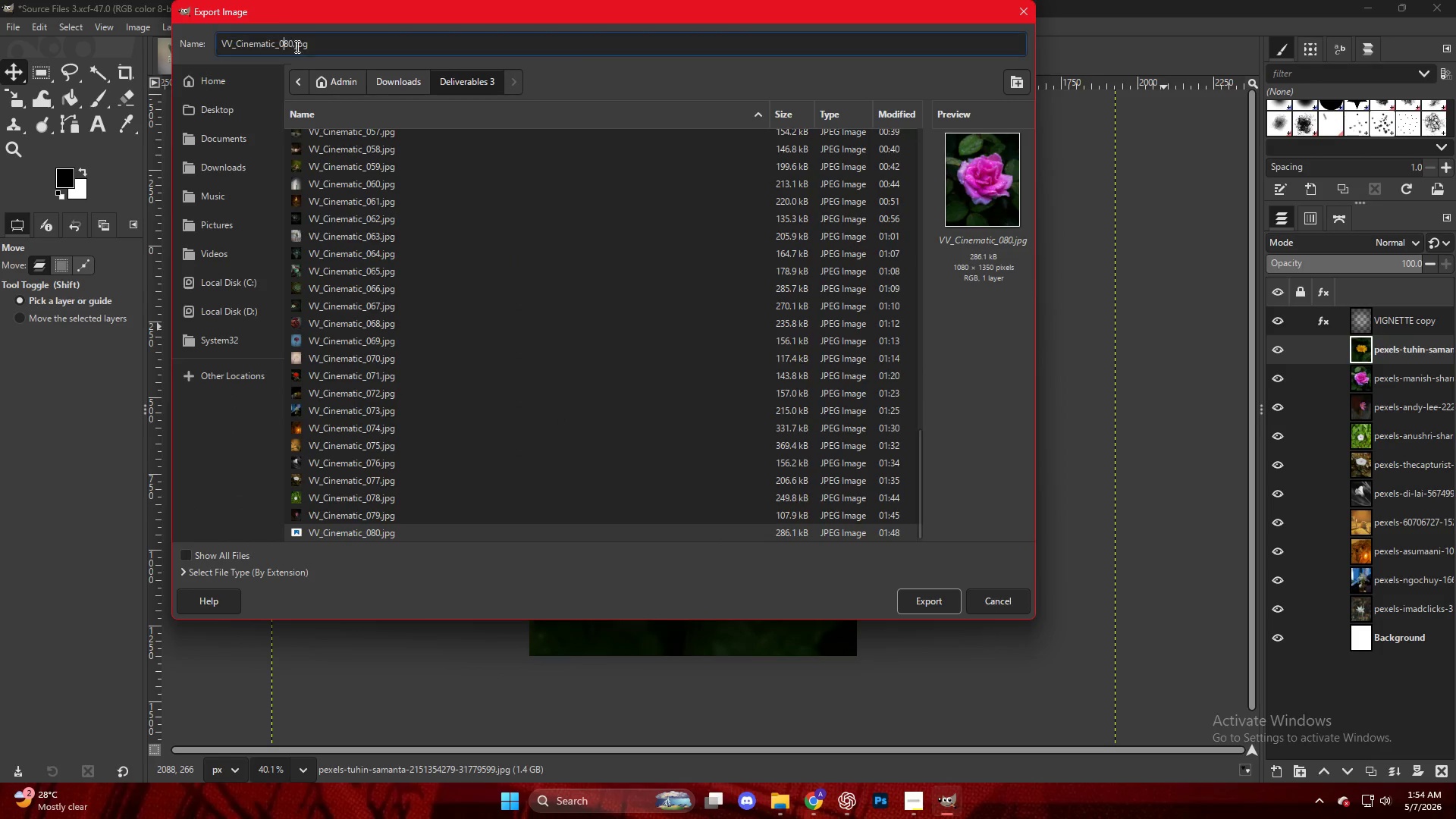 
key(ArrowRight)
 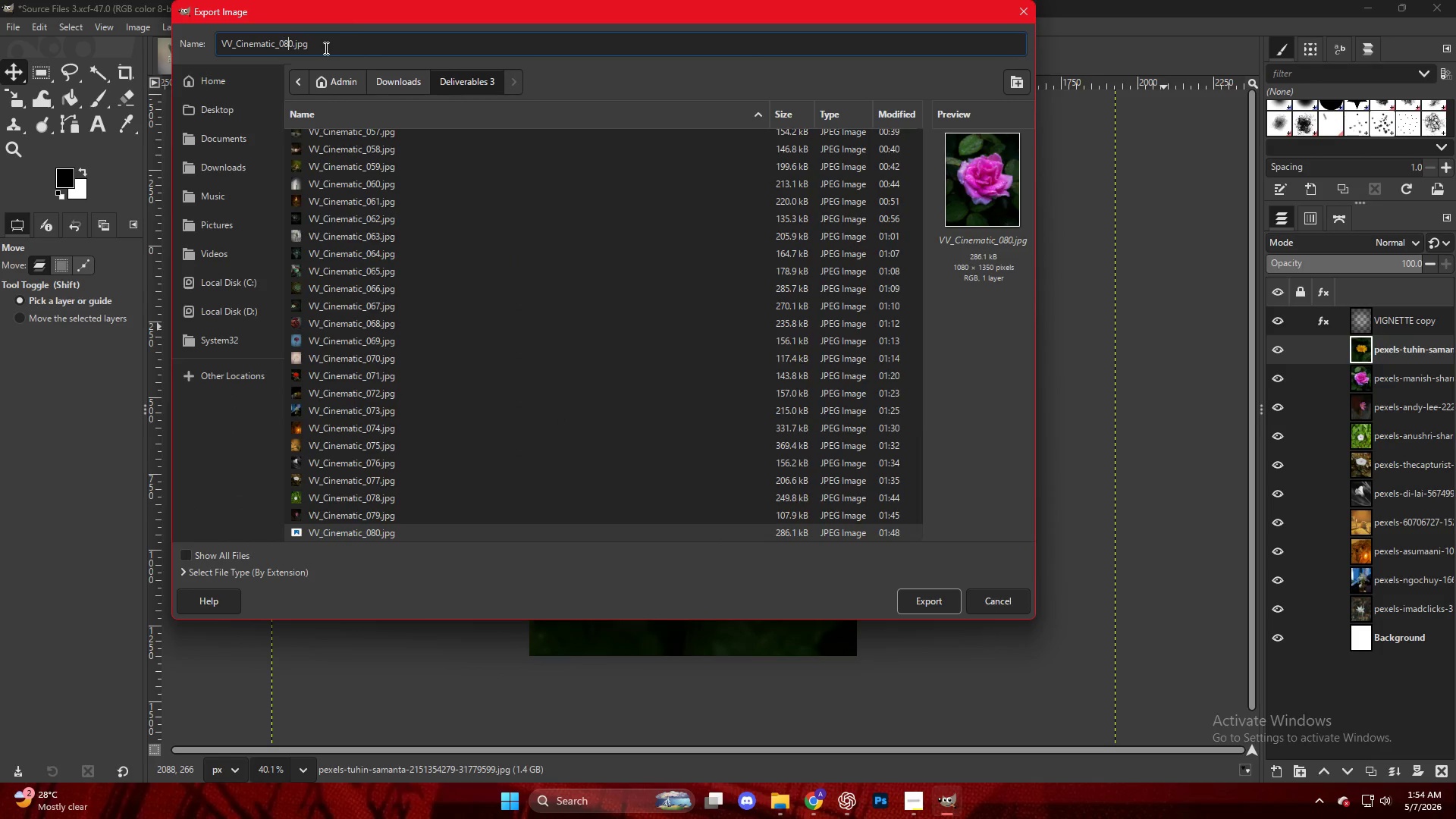 
key(ArrowRight)
 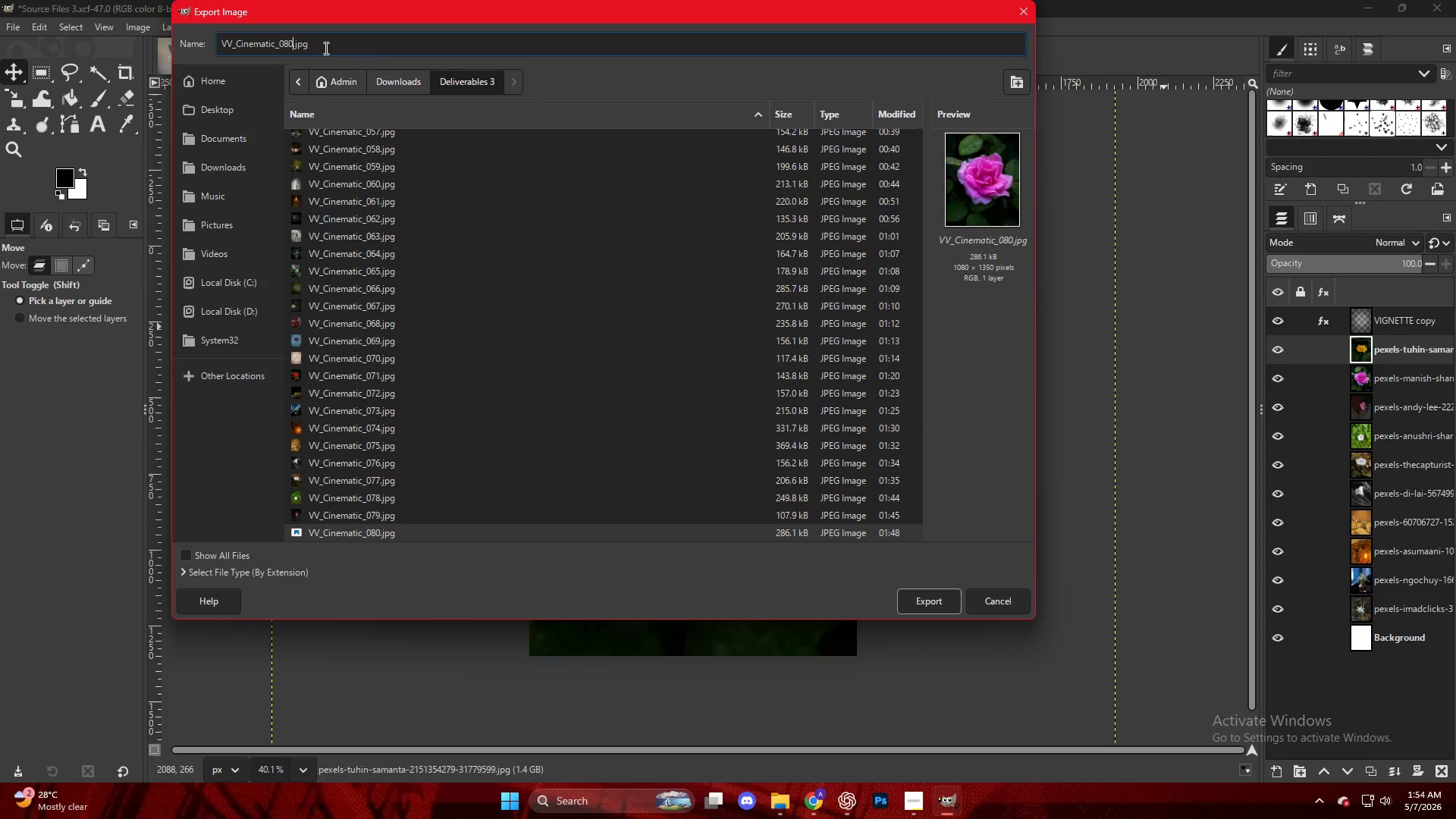 
key(Backspace)
 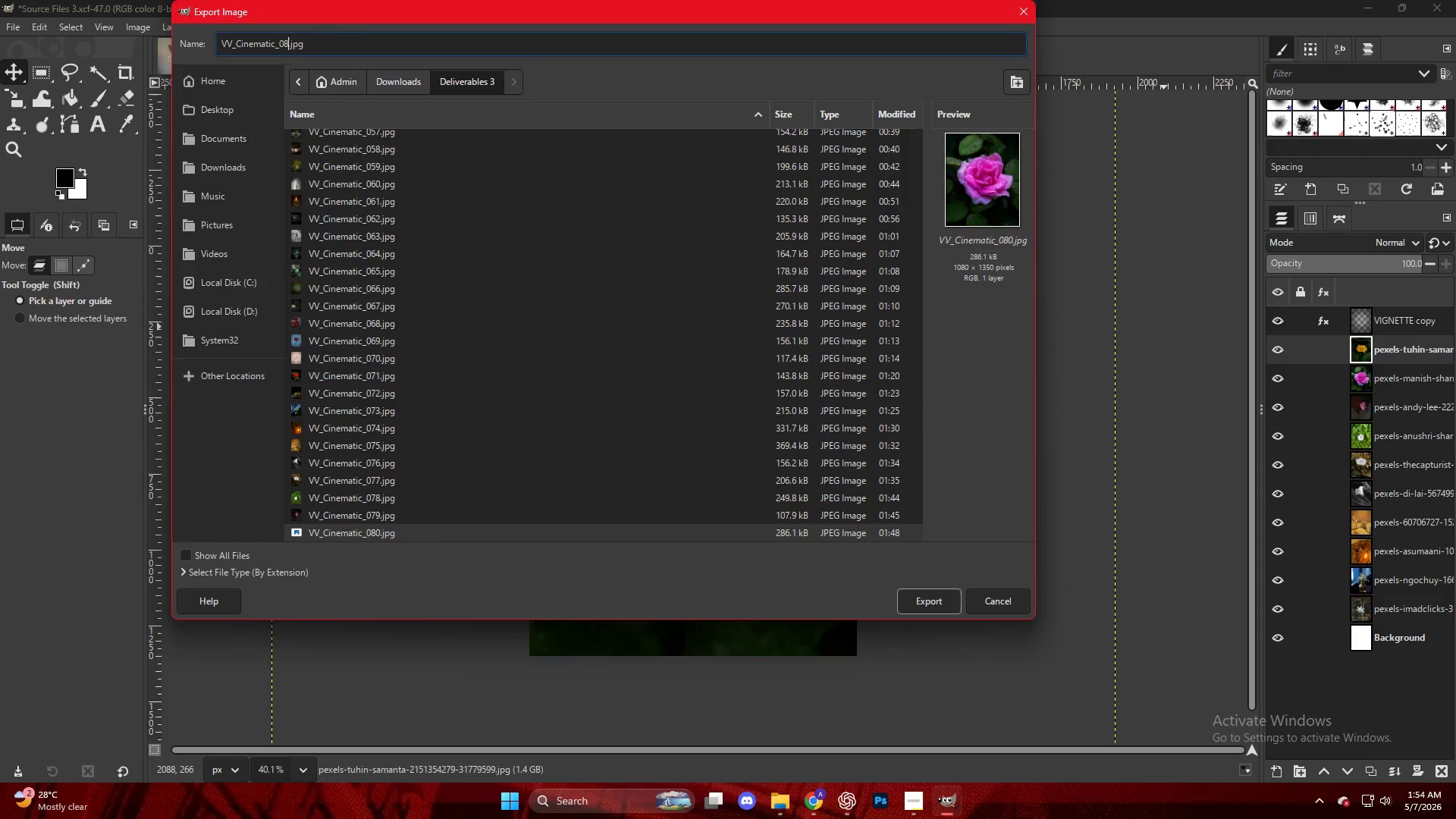 
key(1)
 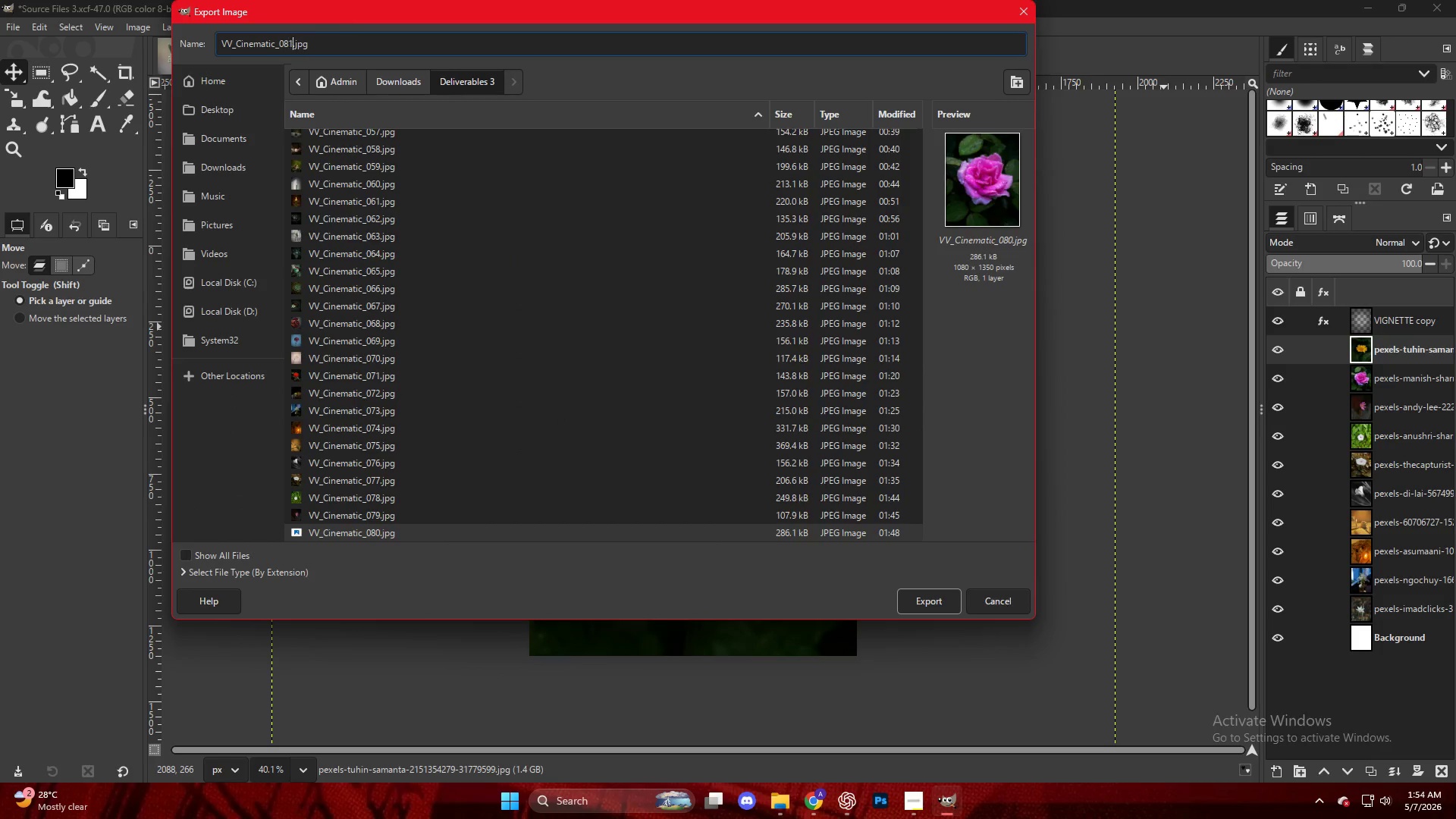 
key(Enter)
 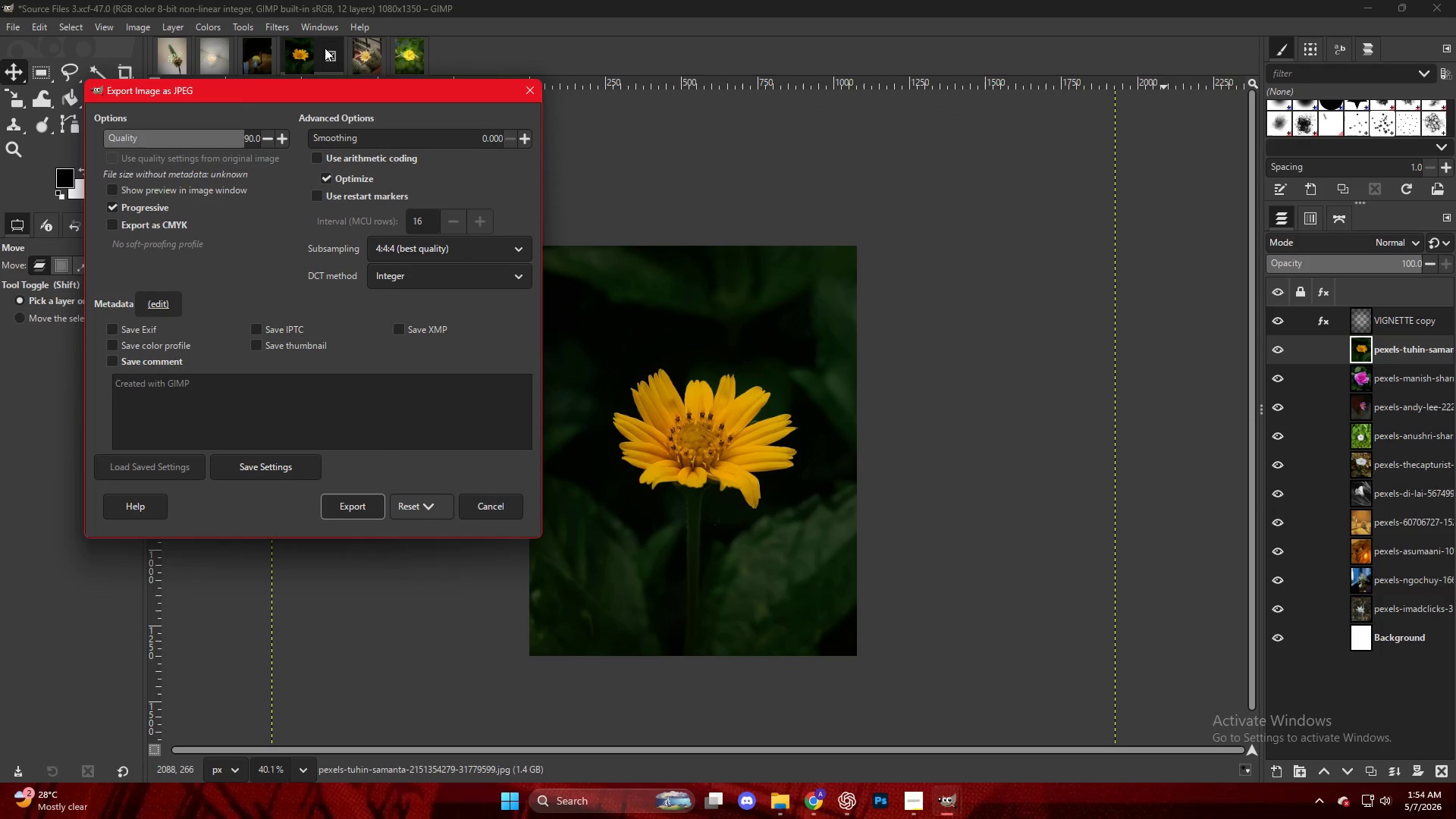 
wait(5.62)
 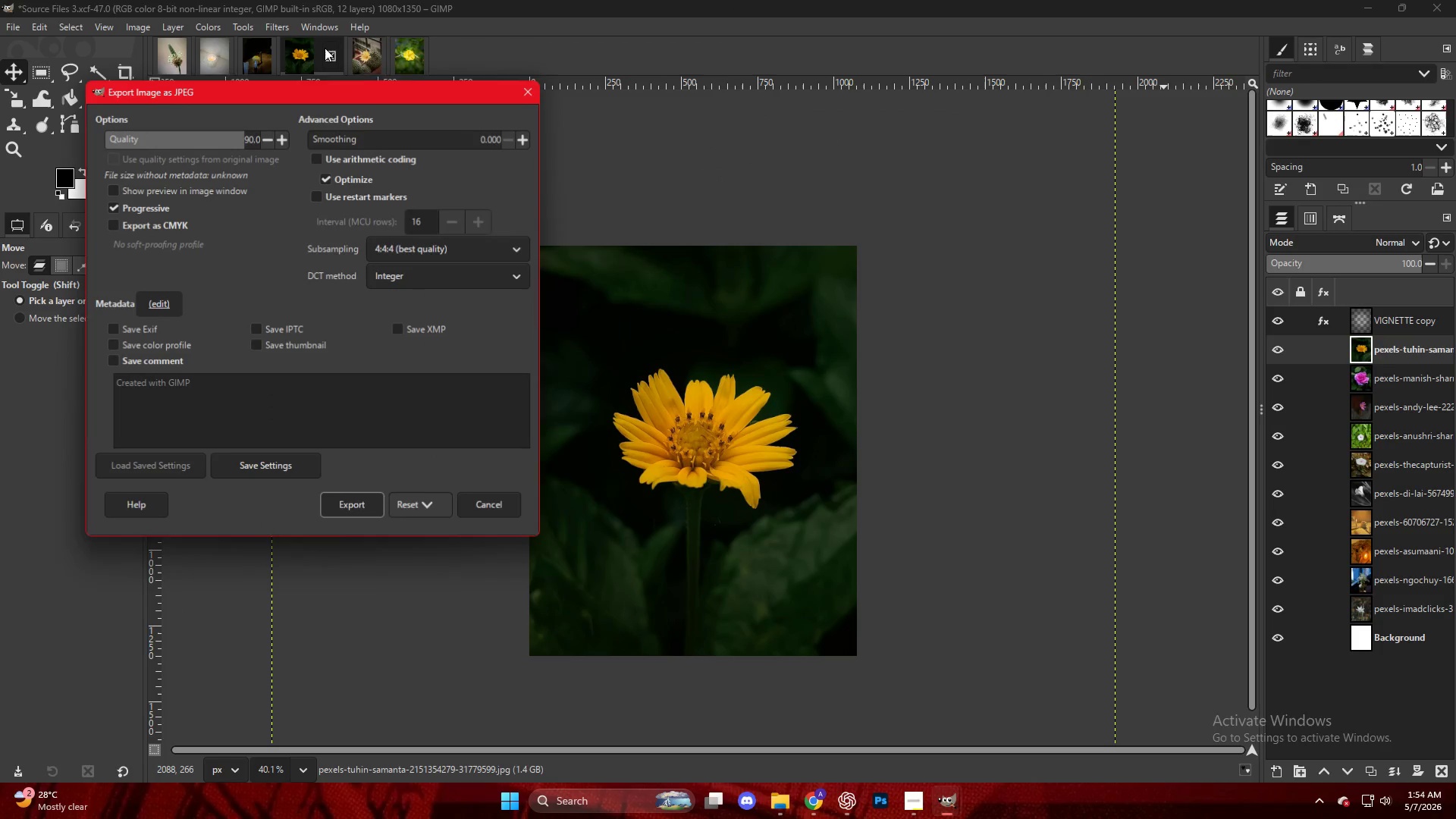 
key(Enter)
 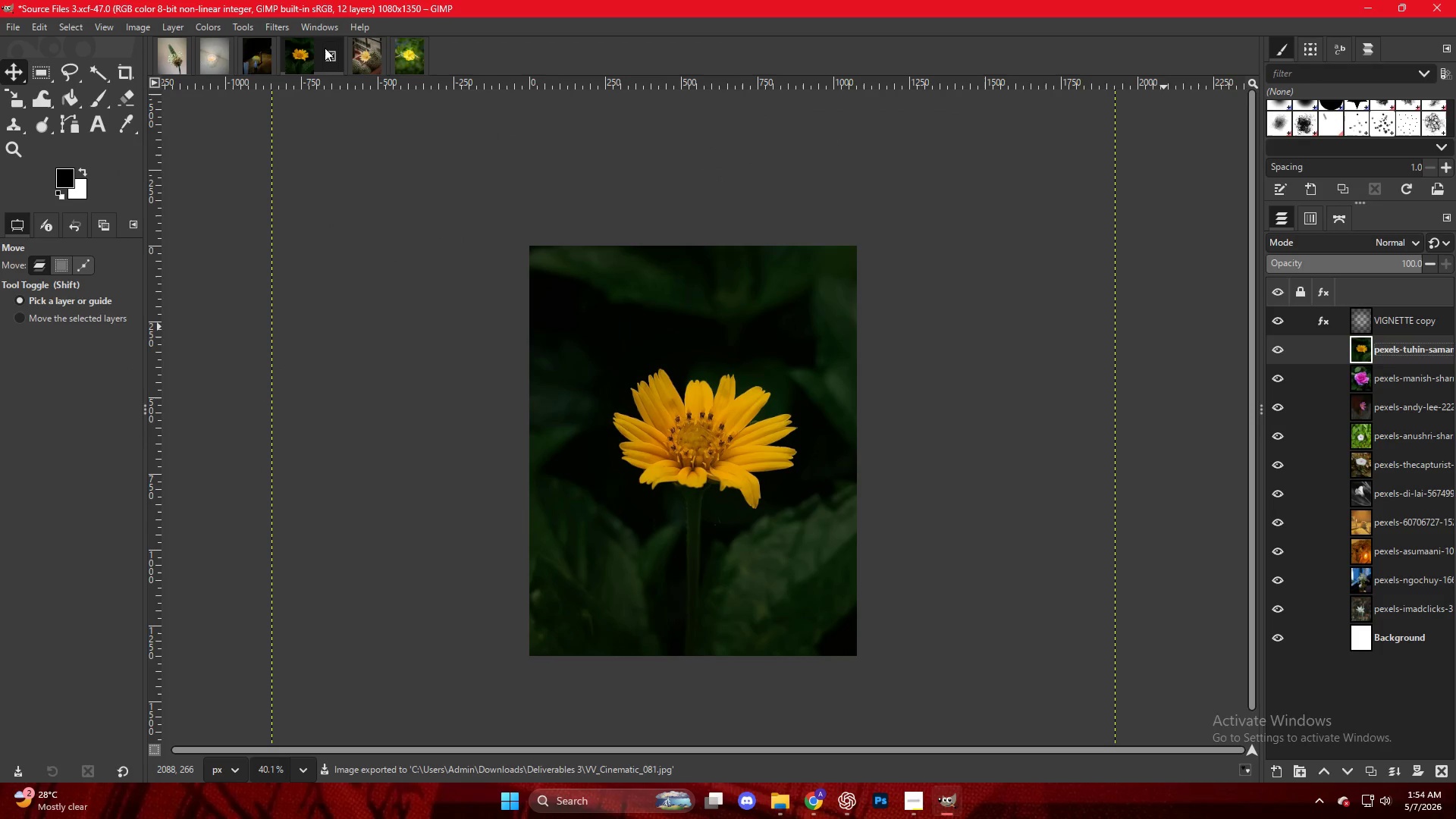 
wait(10.61)
 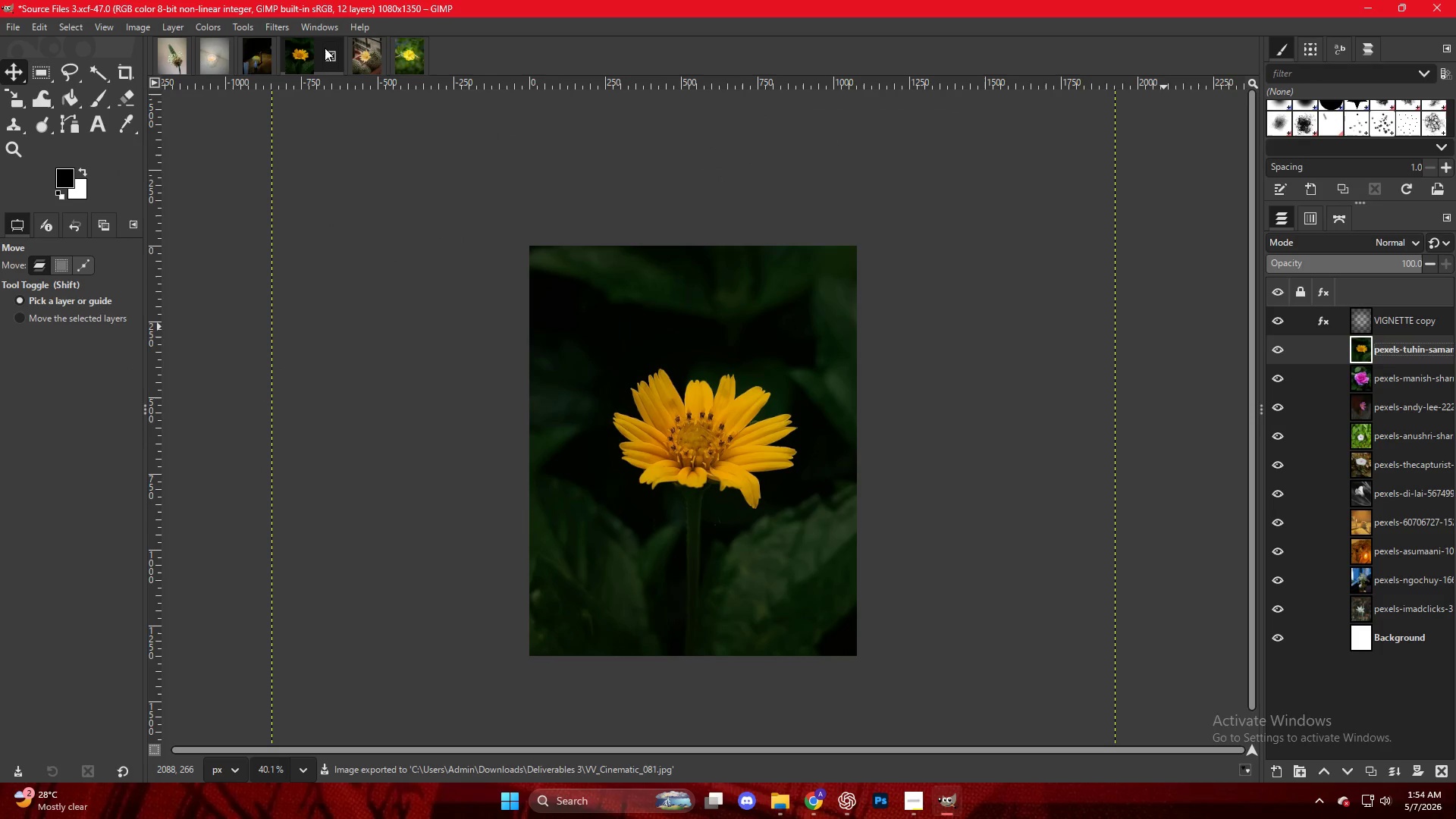 
left_click([1017, 457])
 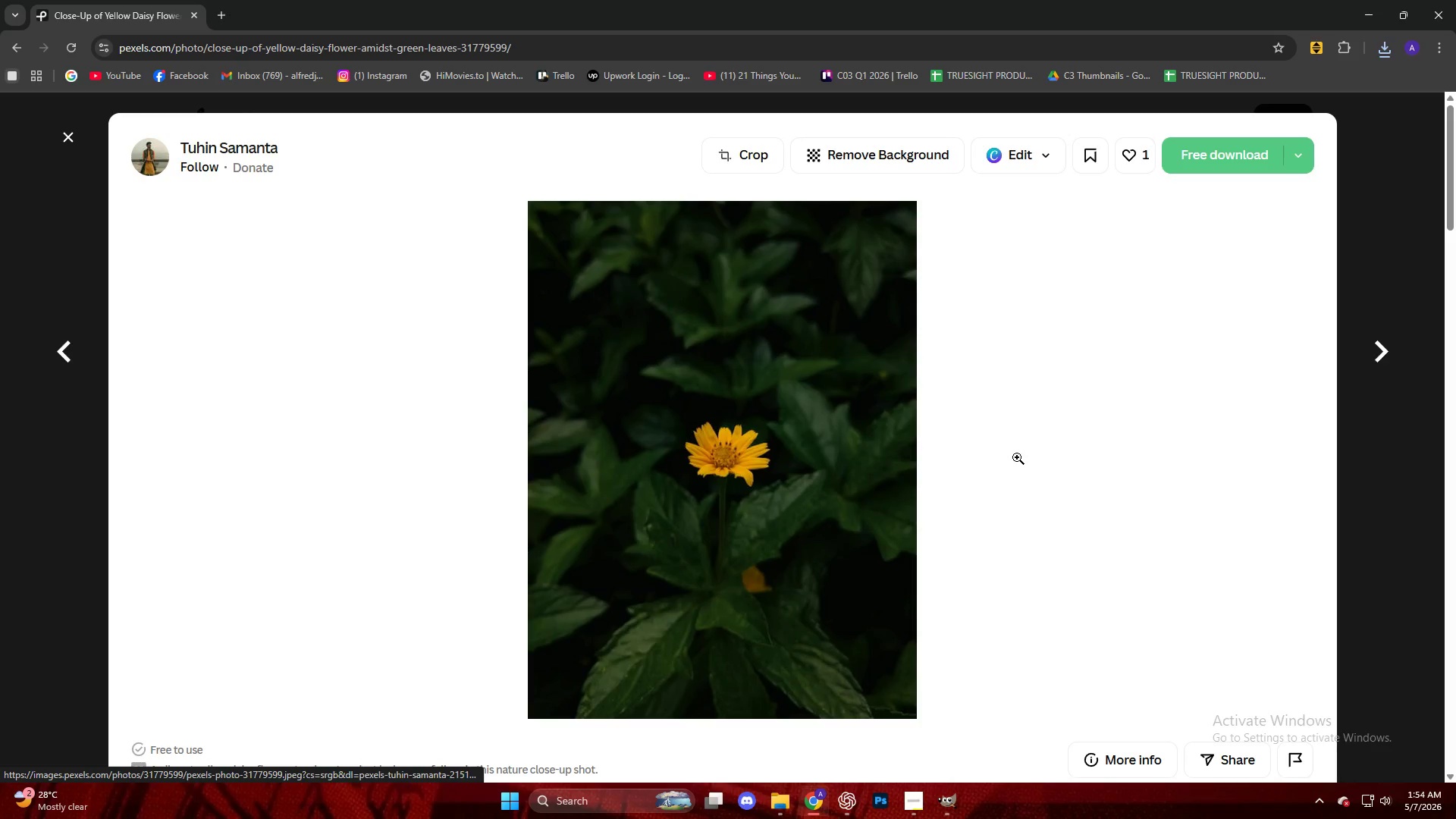 
scroll: coordinate [1017, 457], scroll_direction: down, amount: 7.0
 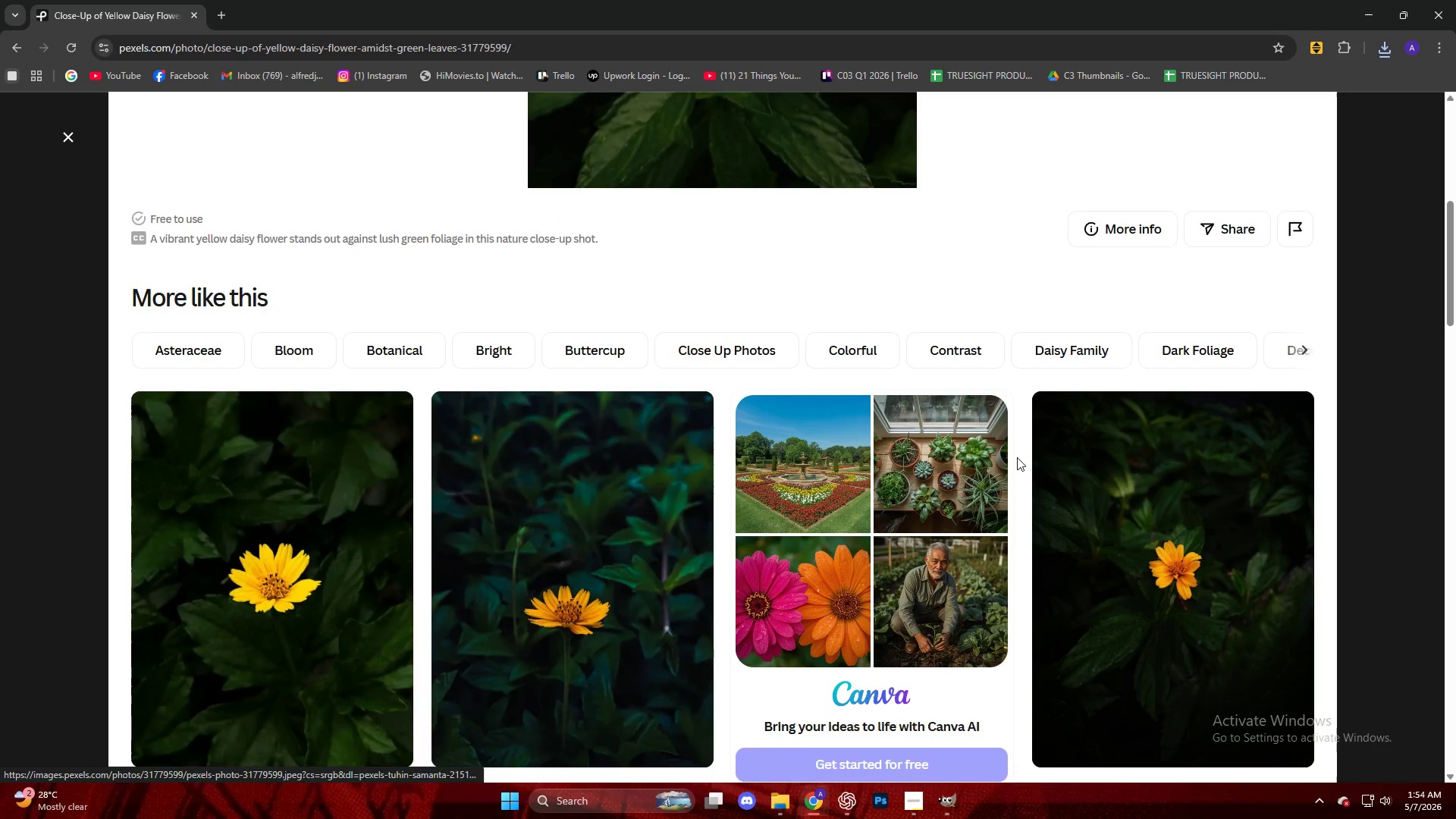 
key(Escape)
 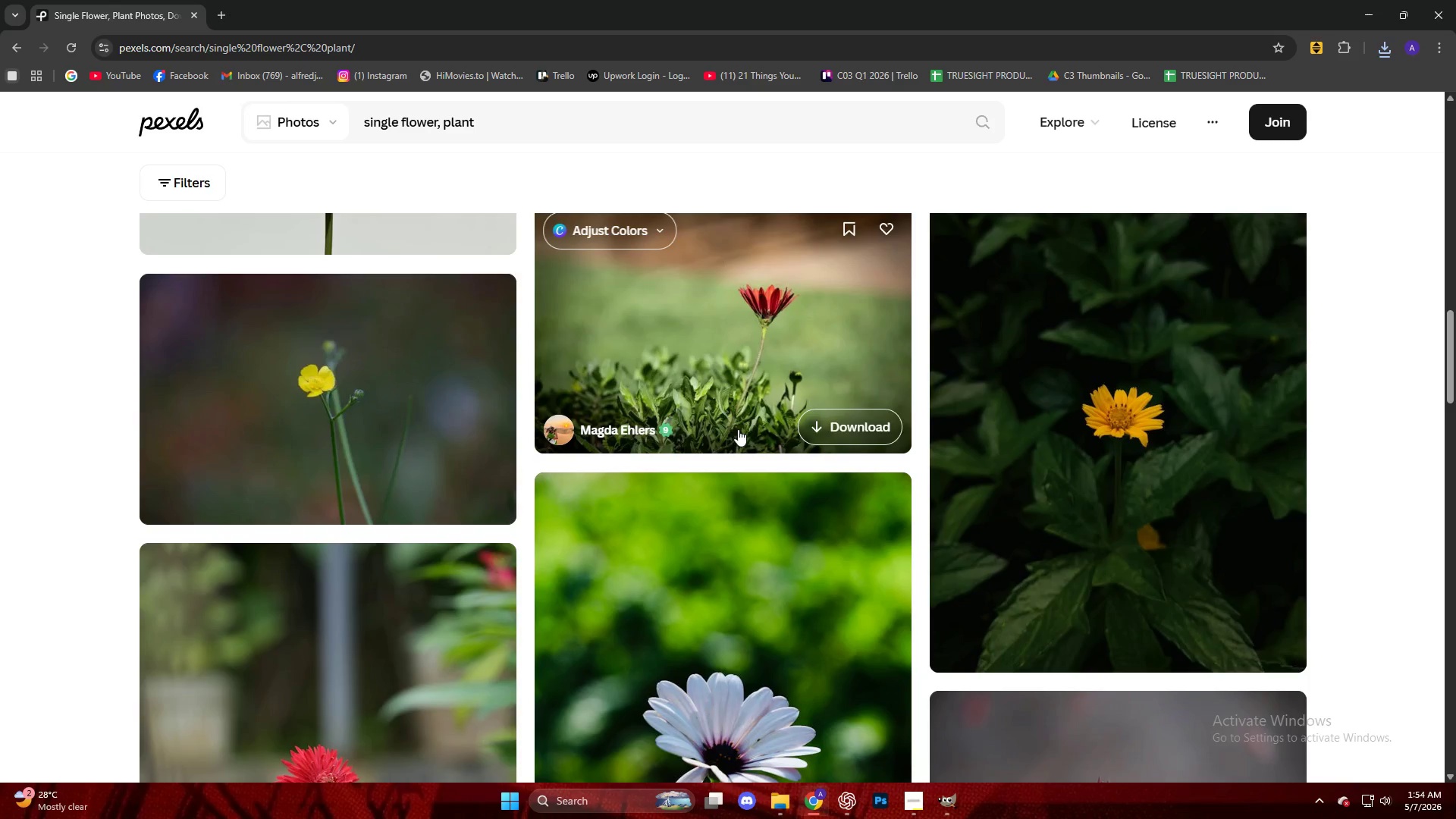 
scroll: coordinate [465, 446], scroll_direction: down, amount: 29.0
 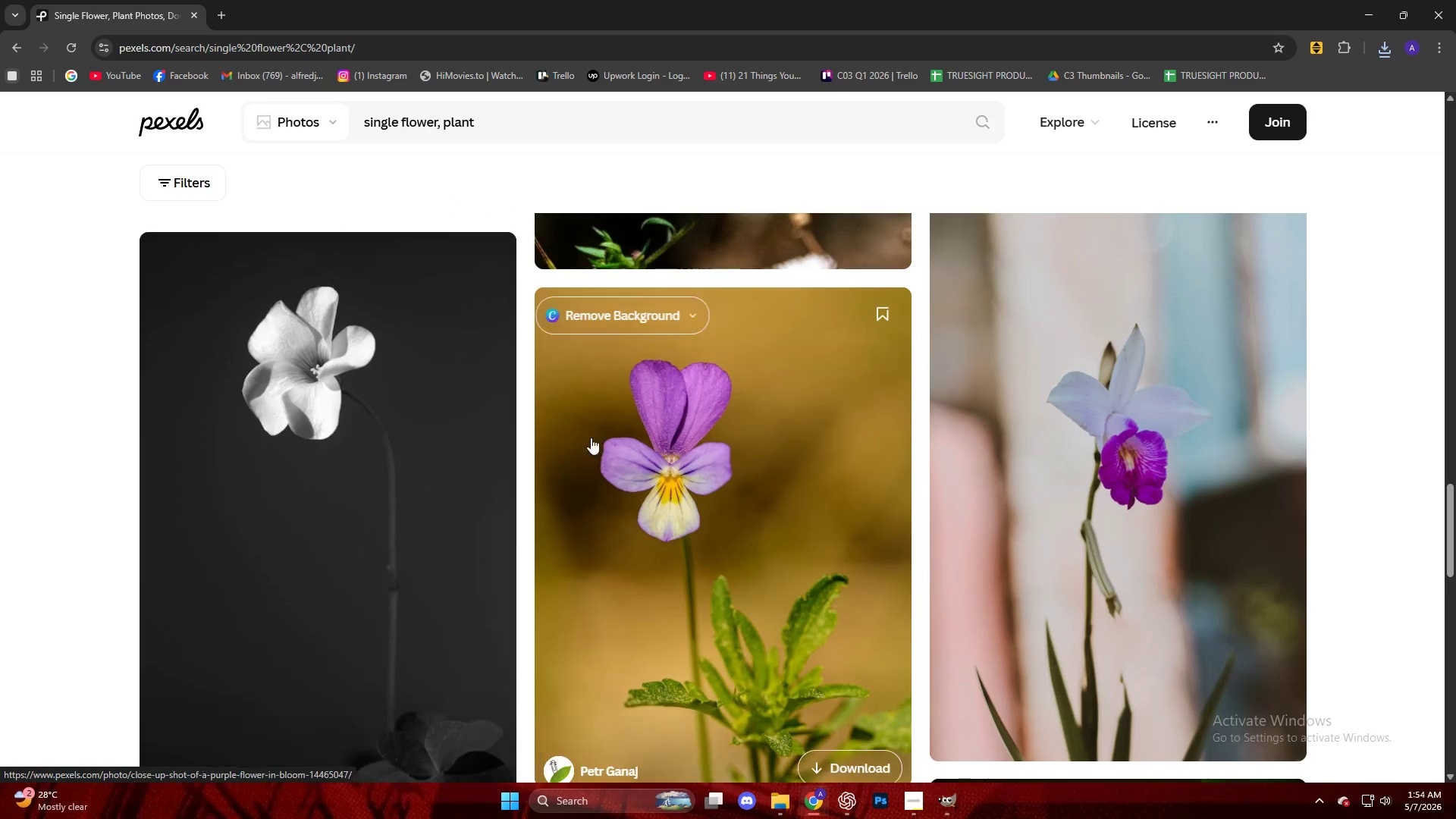 
left_click([634, 416])
 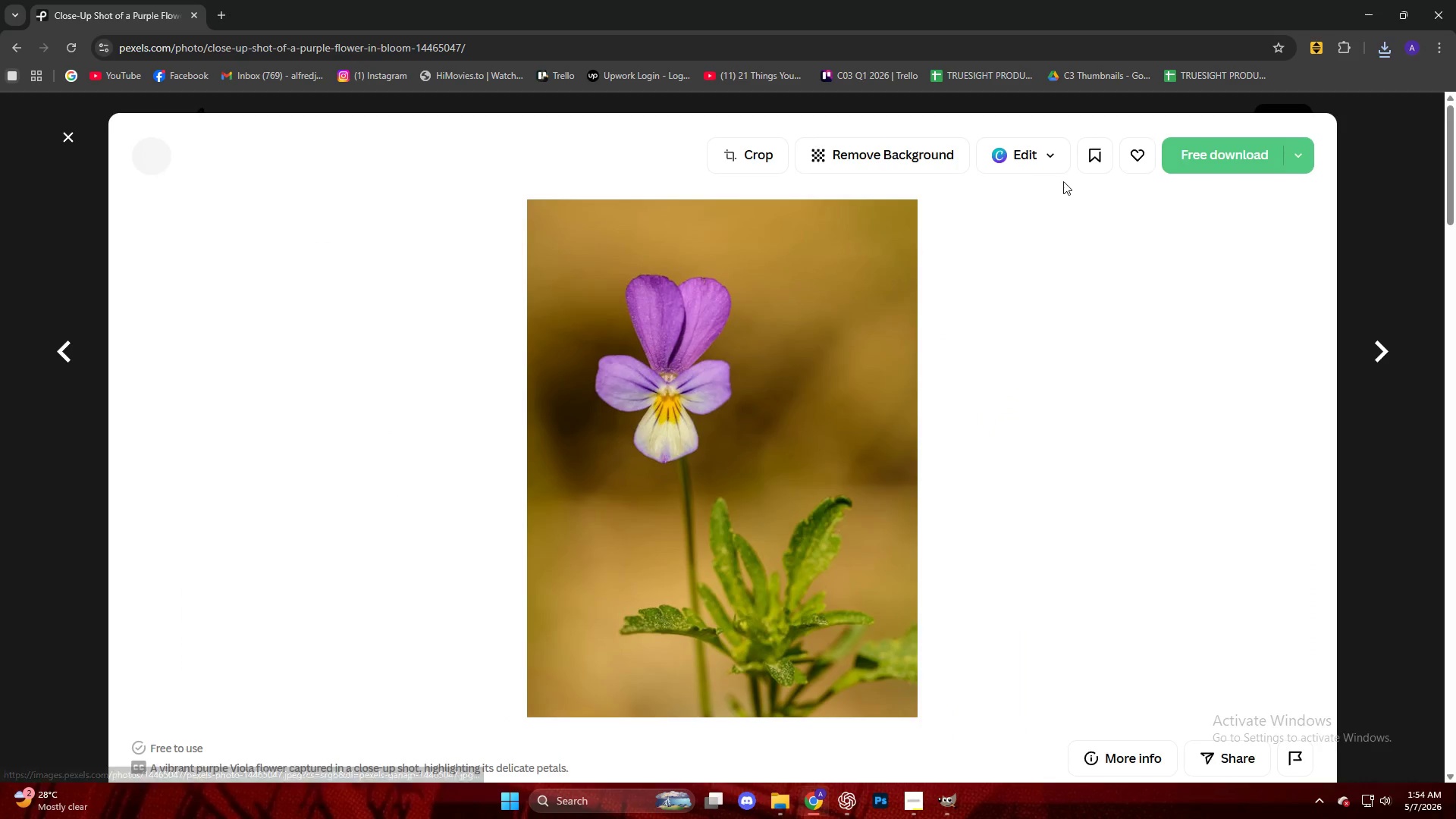 
scroll: coordinate [610, 432], scroll_direction: none, amount: 0.0
 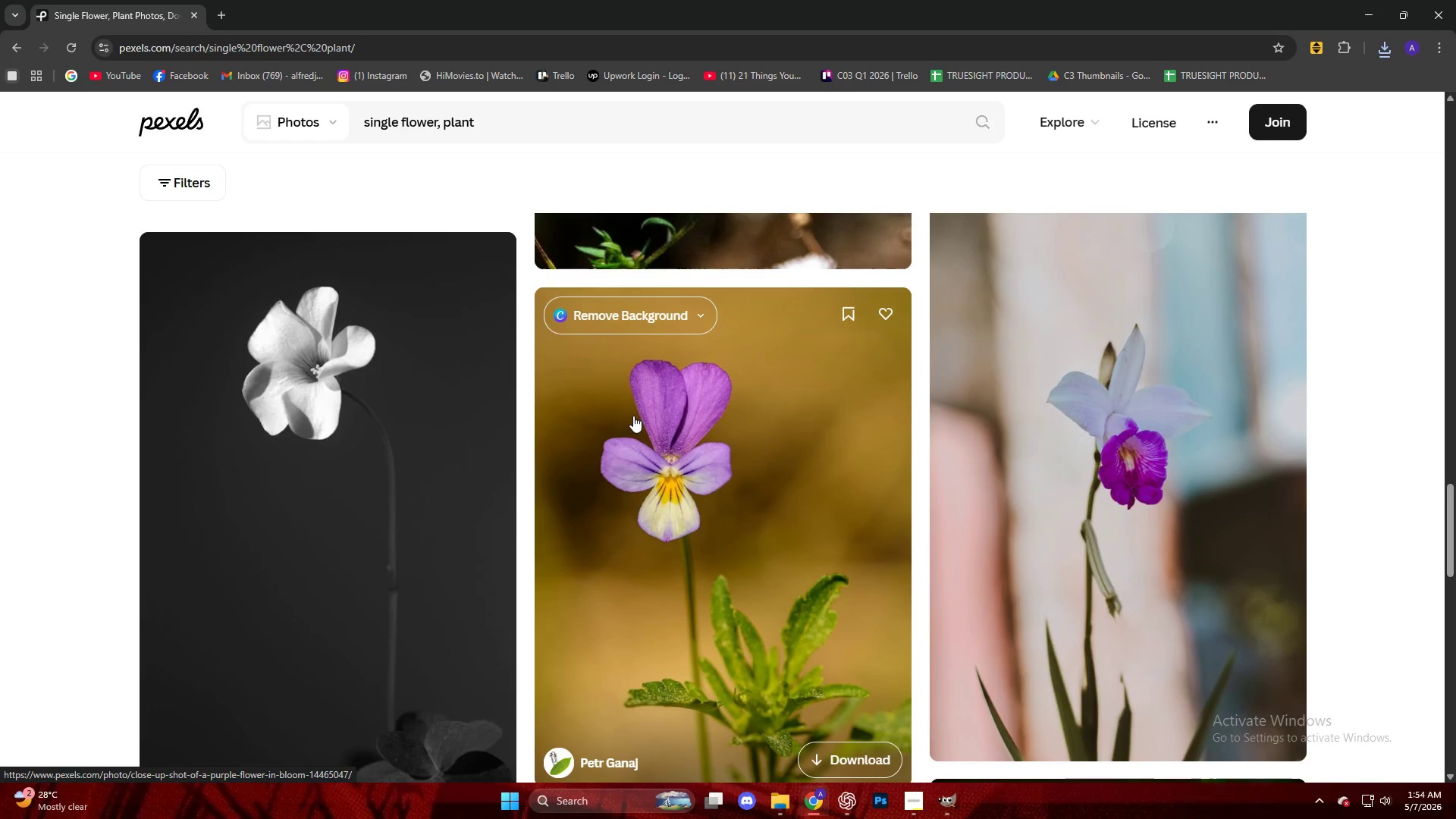 
left_click([1169, 159])
 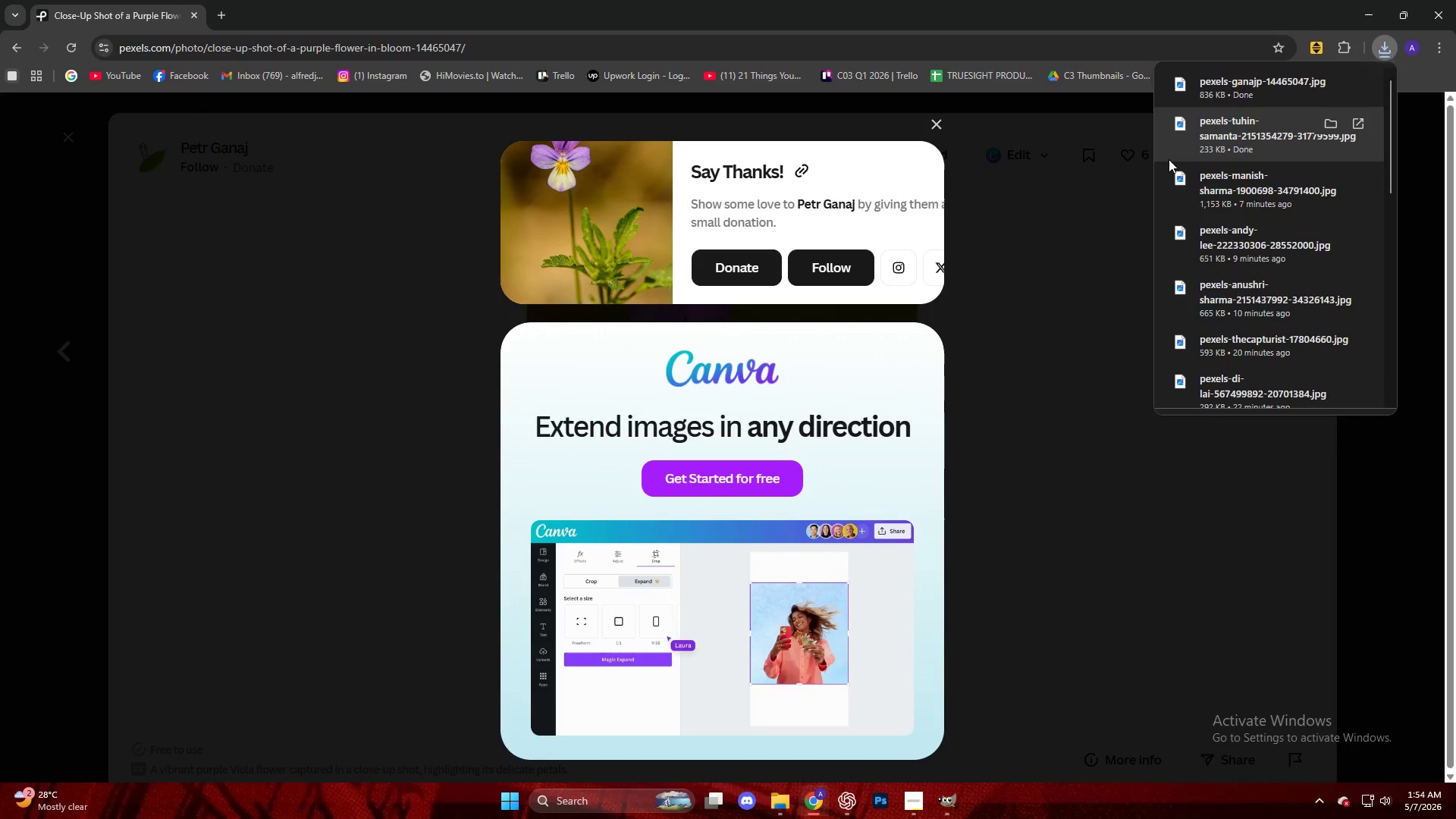 
left_click_drag(start_coordinate=[1200, 101], to_coordinate=[752, 482])
 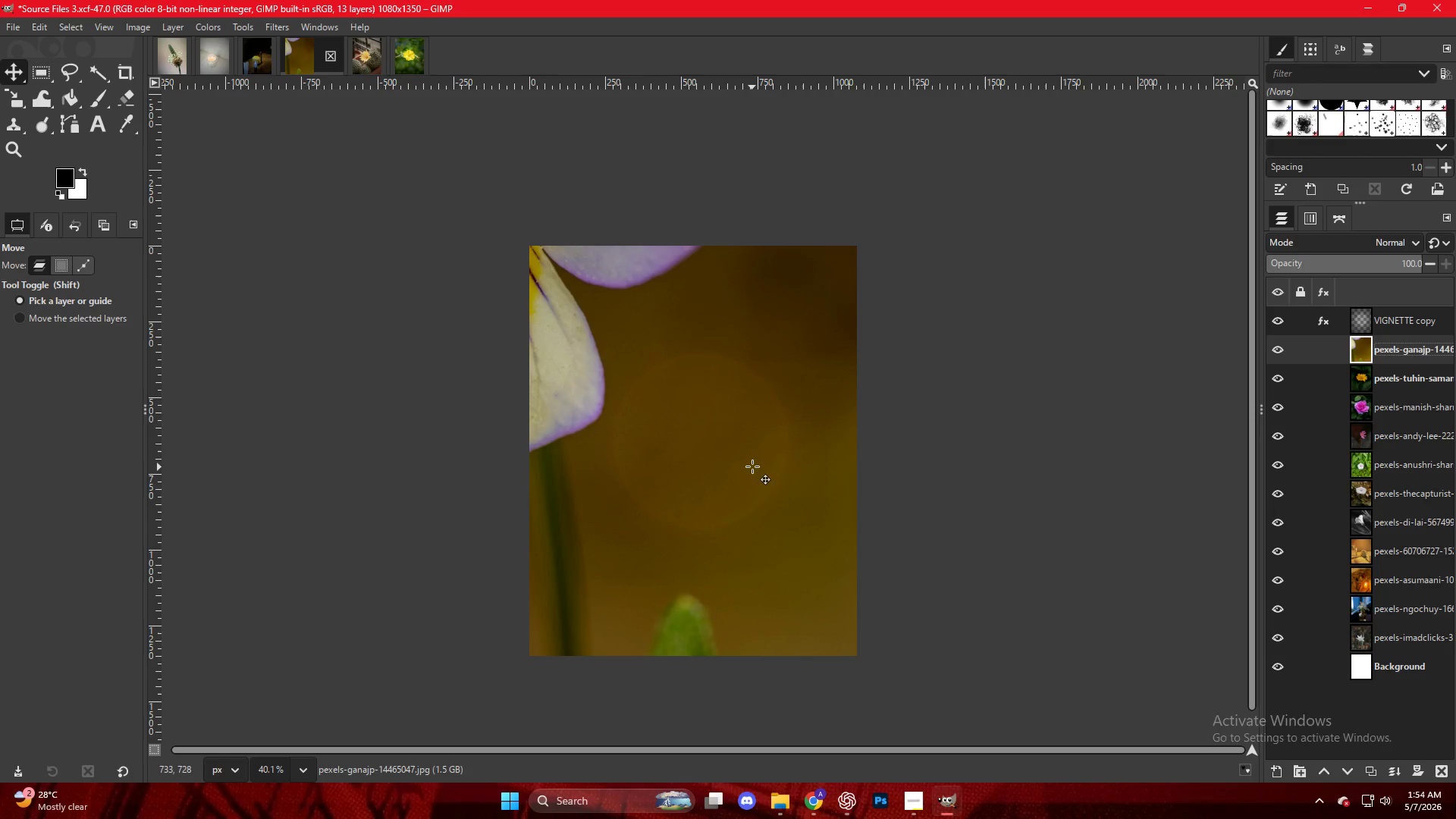 
key(Control+ControlLeft)
 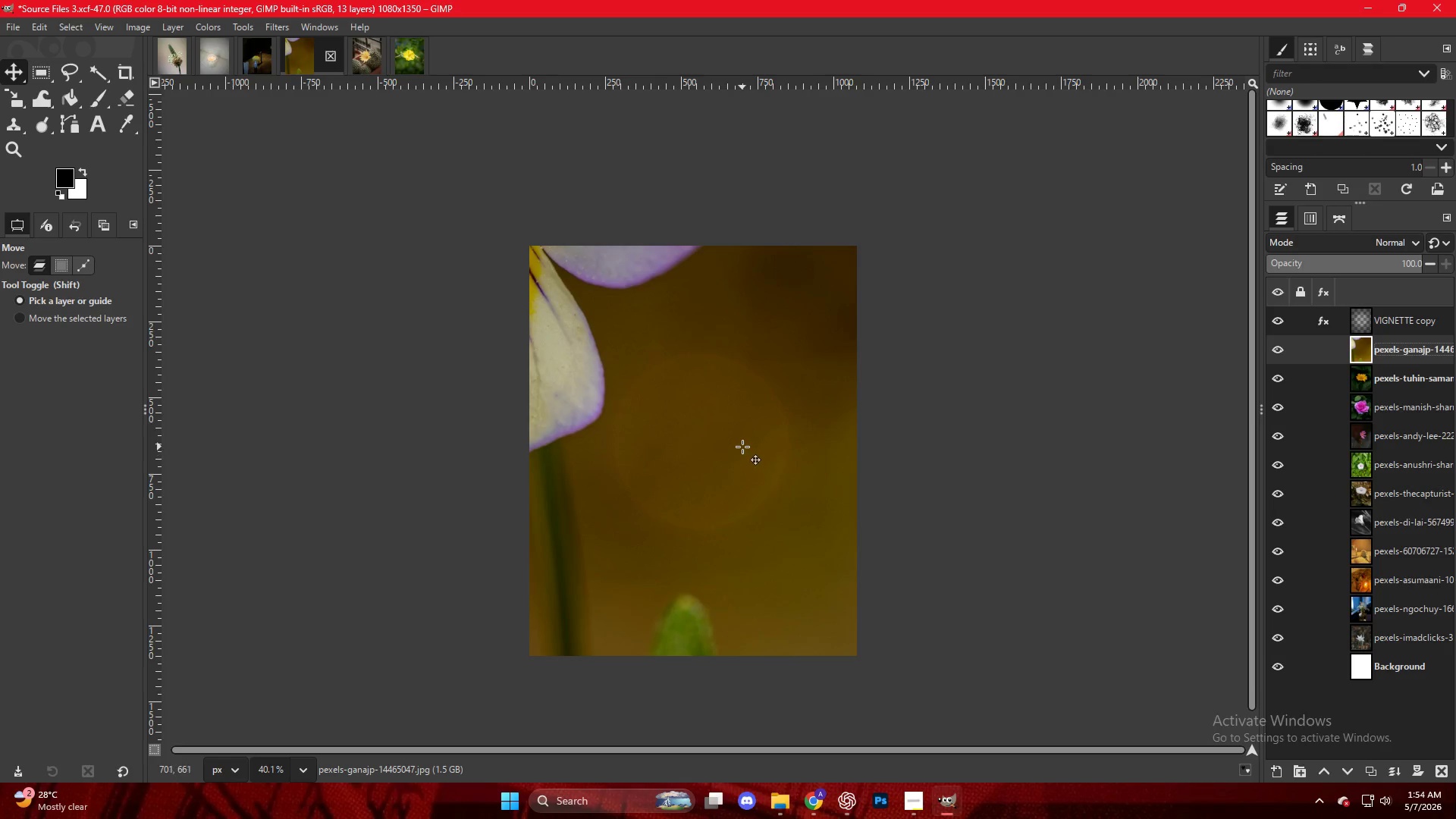 
scroll: coordinate [742, 447], scroll_direction: down, amount: 4.0
 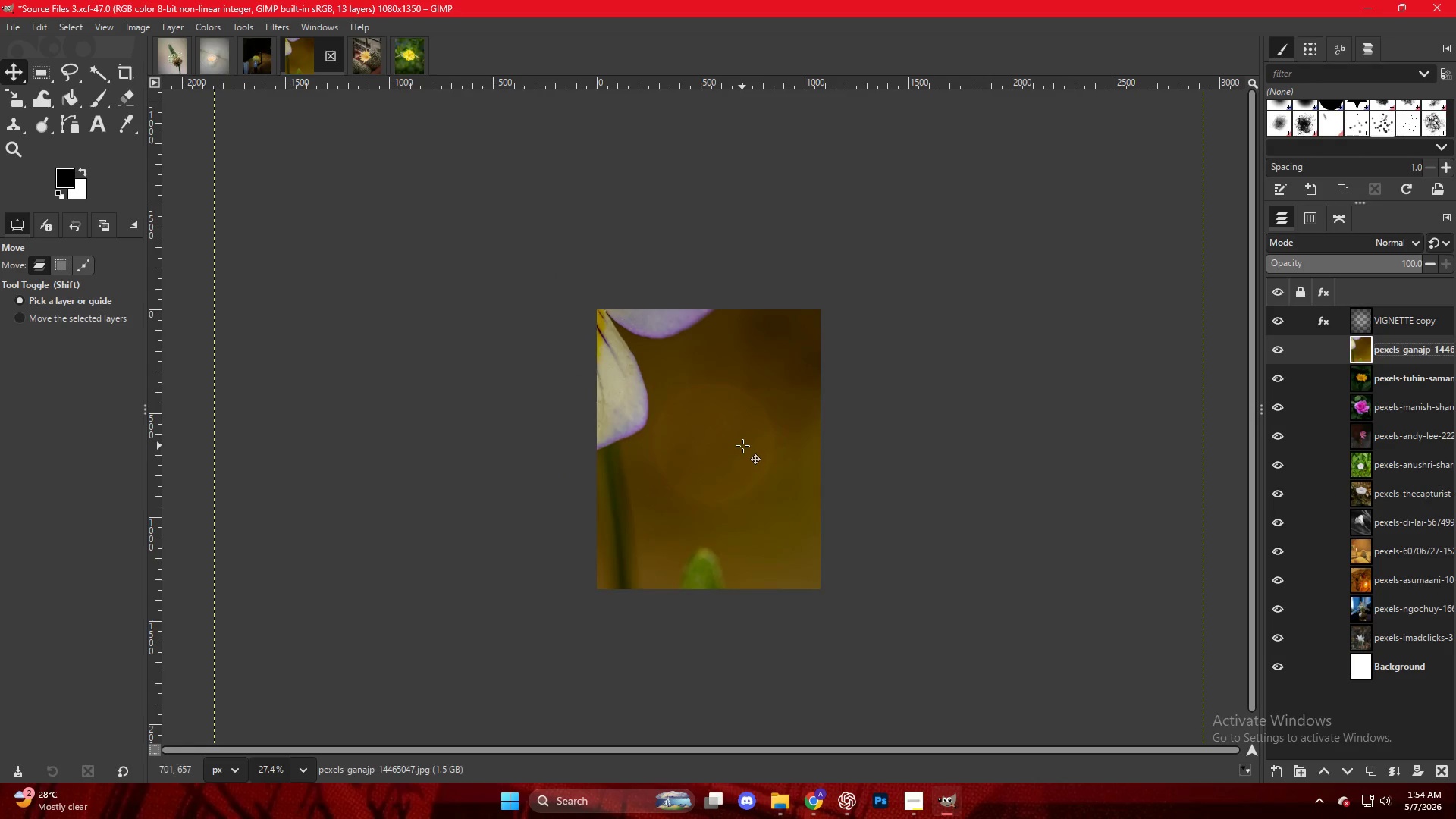 
key(Shift+S)
 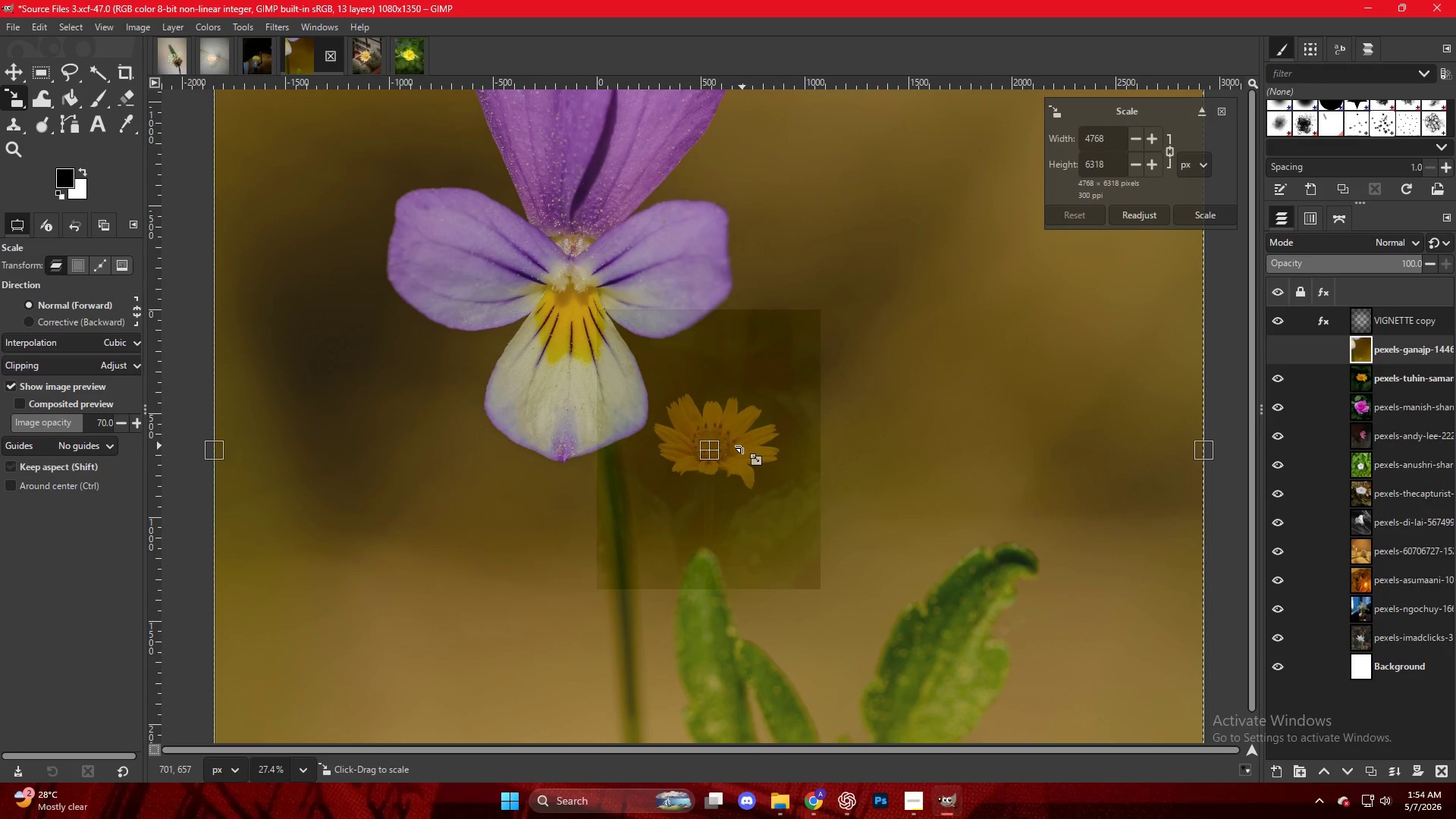 
hold_key(key=ControlLeft, duration=2.92)
scroll: coordinate [742, 446], scroll_direction: down, amount: 5.0
 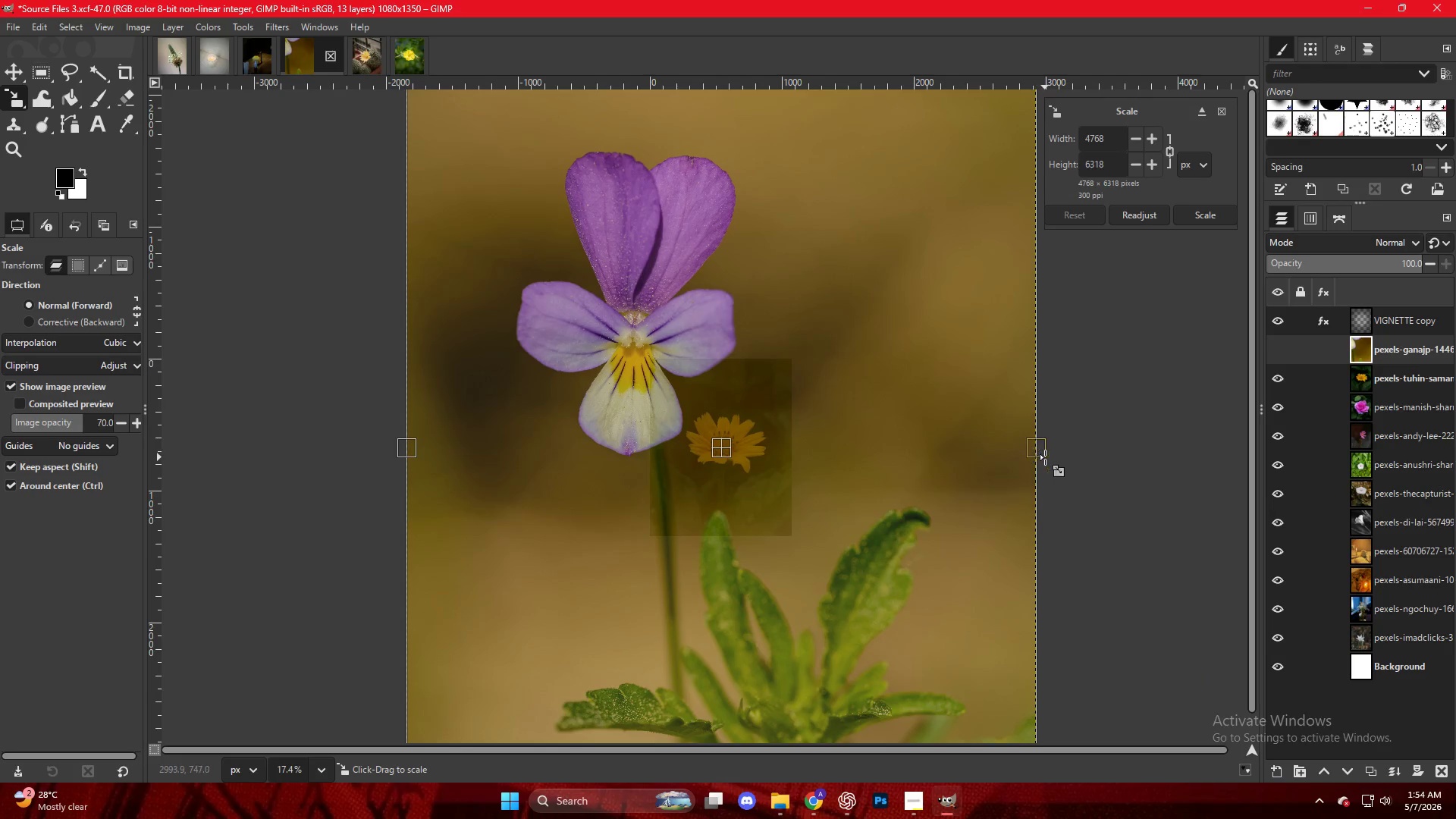 
left_click_drag(start_coordinate=[1044, 453], to_coordinate=[802, 447])
 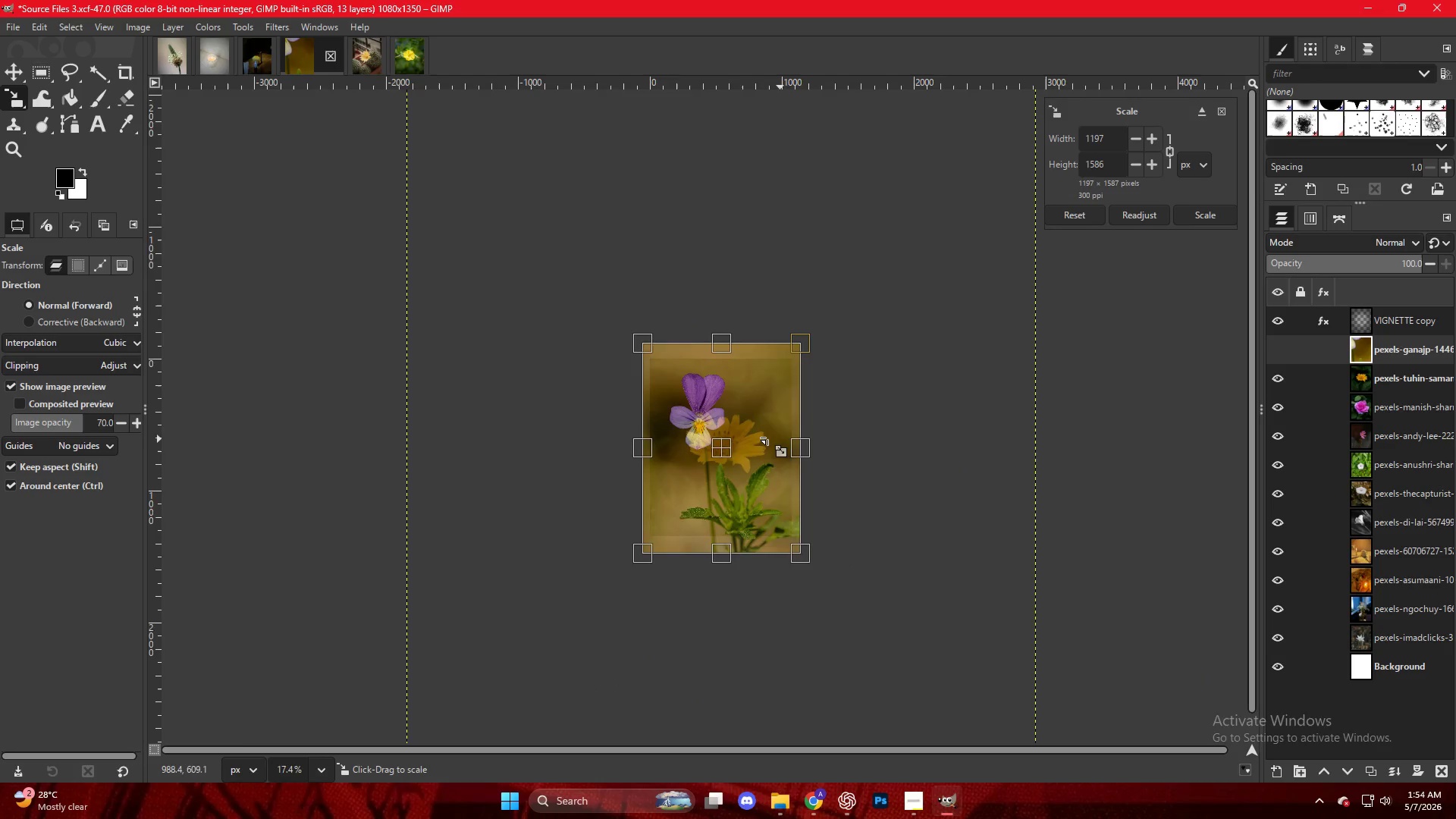 
scroll: coordinate [742, 429], scroll_direction: up, amount: 8.0
 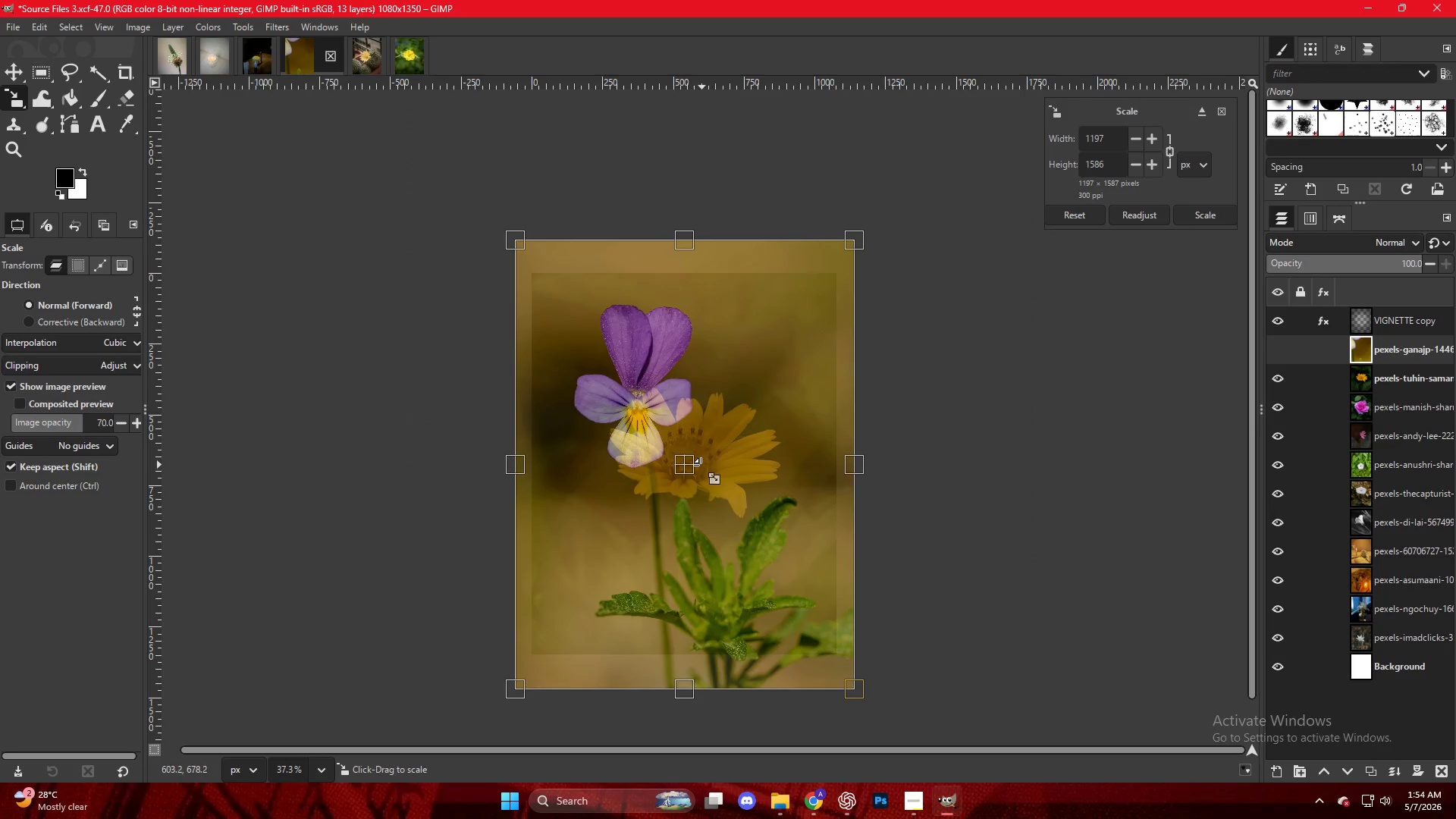 
left_click_drag(start_coordinate=[696, 468], to_coordinate=[681, 464])
 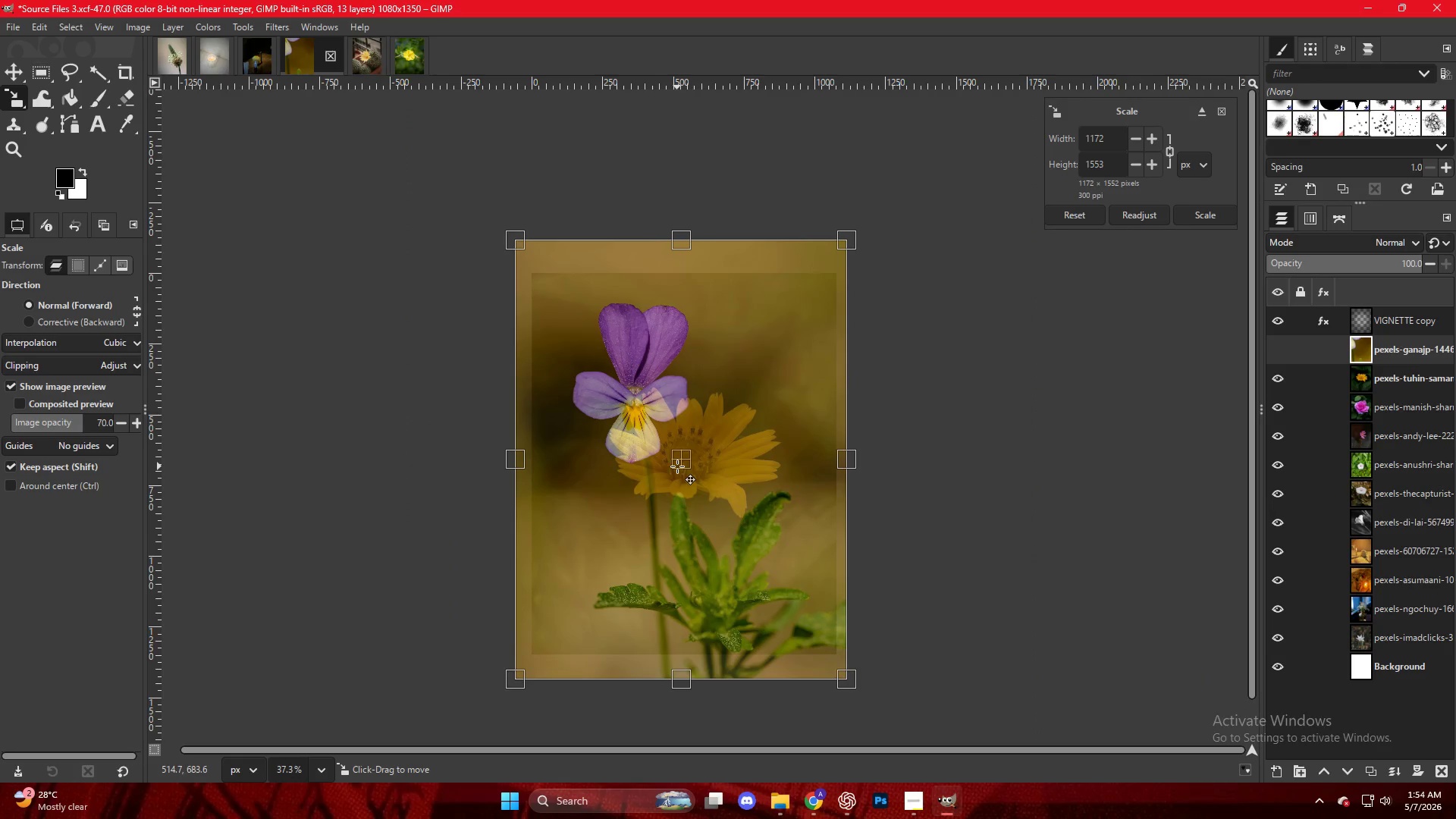 
left_click_drag(start_coordinate=[677, 468], to_coordinate=[686, 488])
 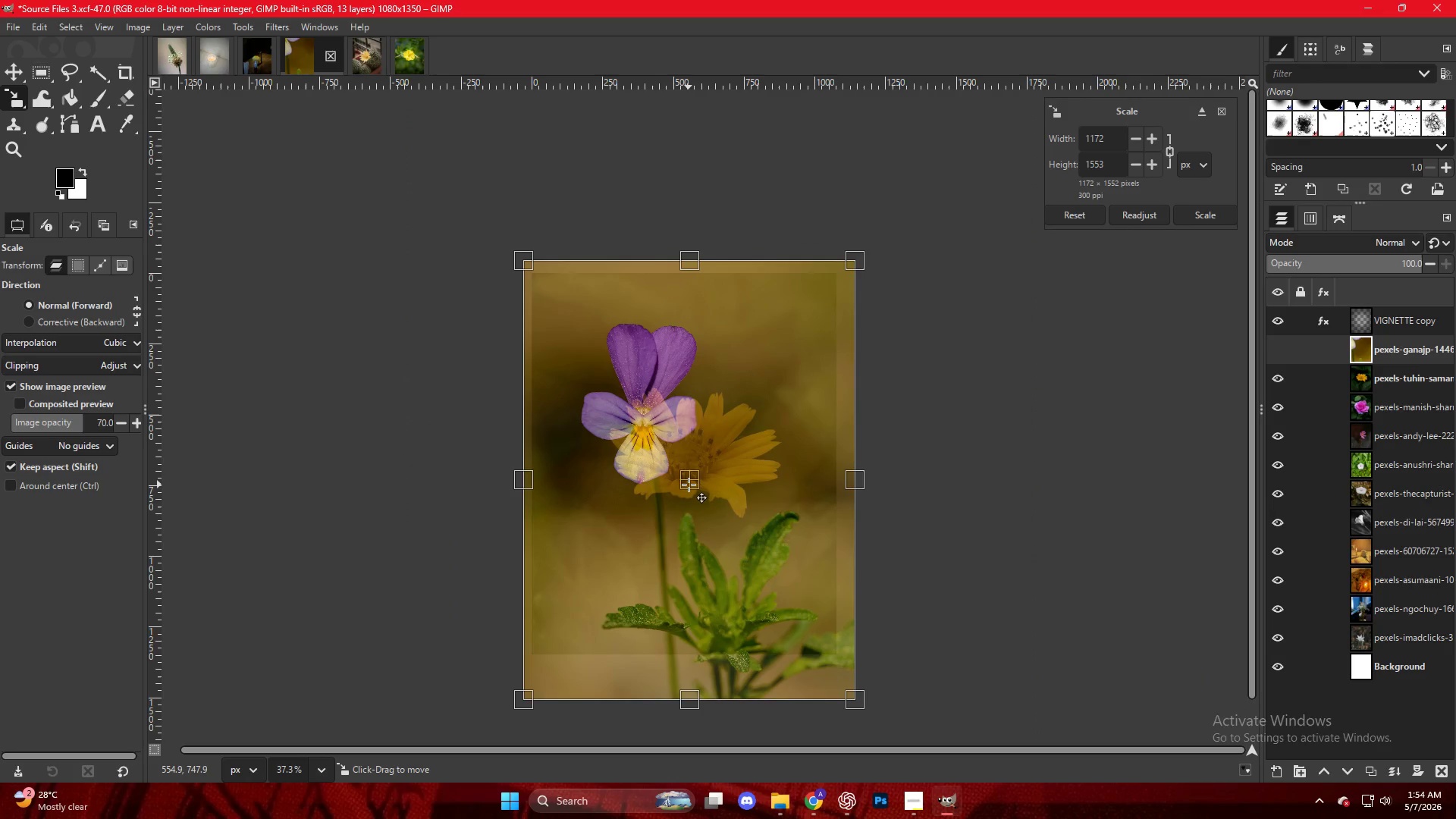 
key(NumpadEnter)
 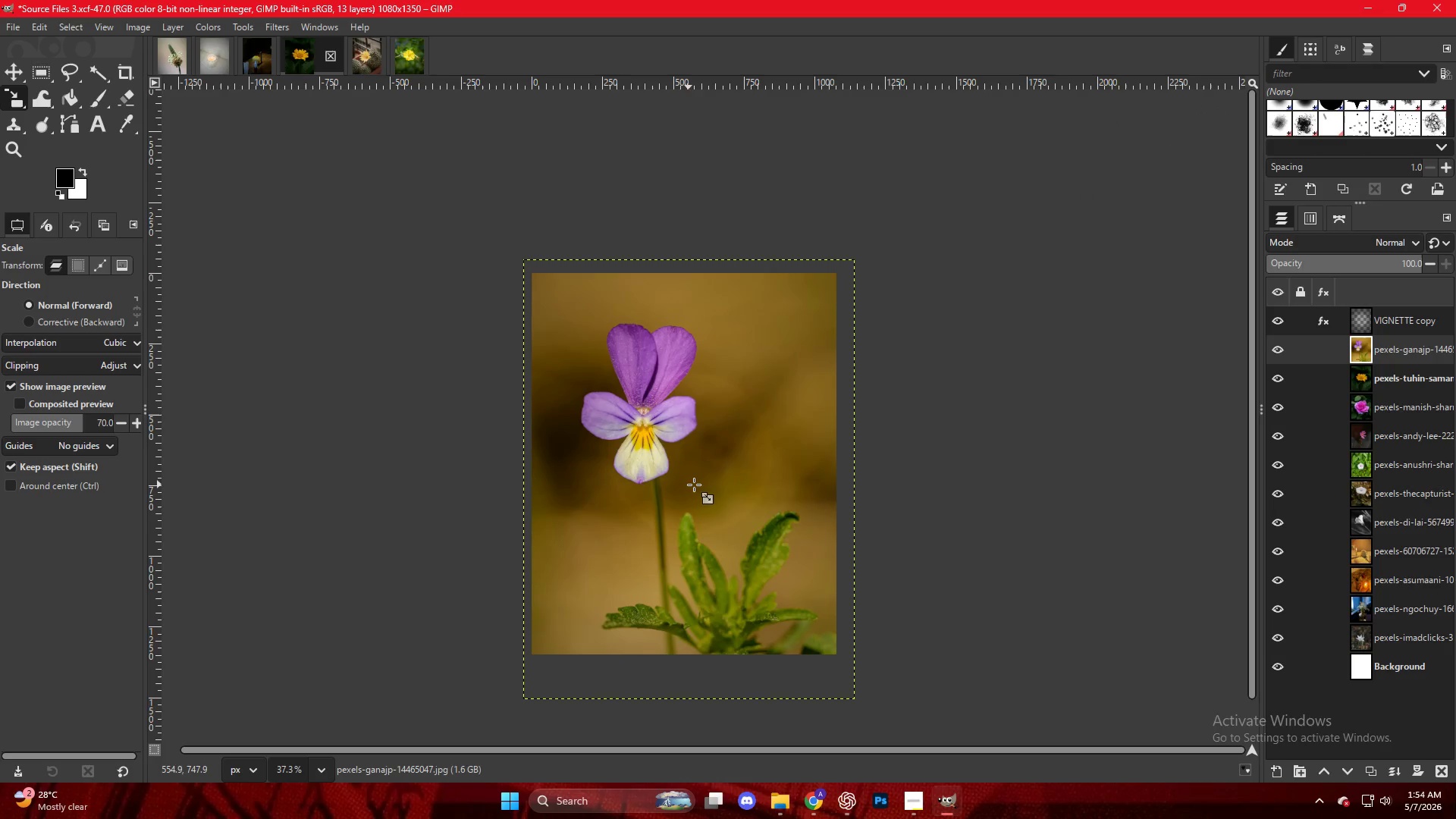 
key(Control+ControlLeft)
 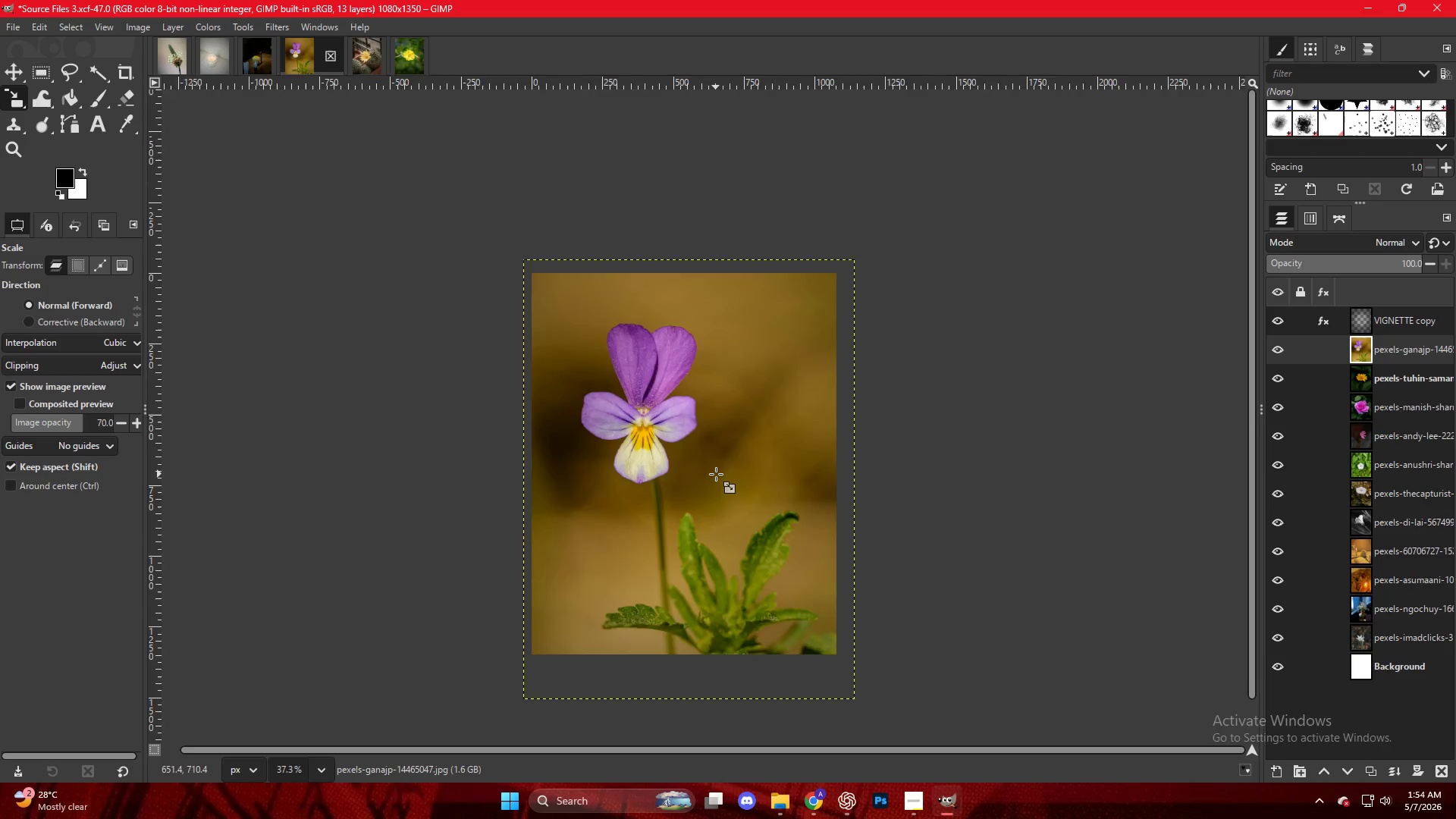 
scroll: coordinate [716, 473], scroll_direction: up, amount: 5.0
 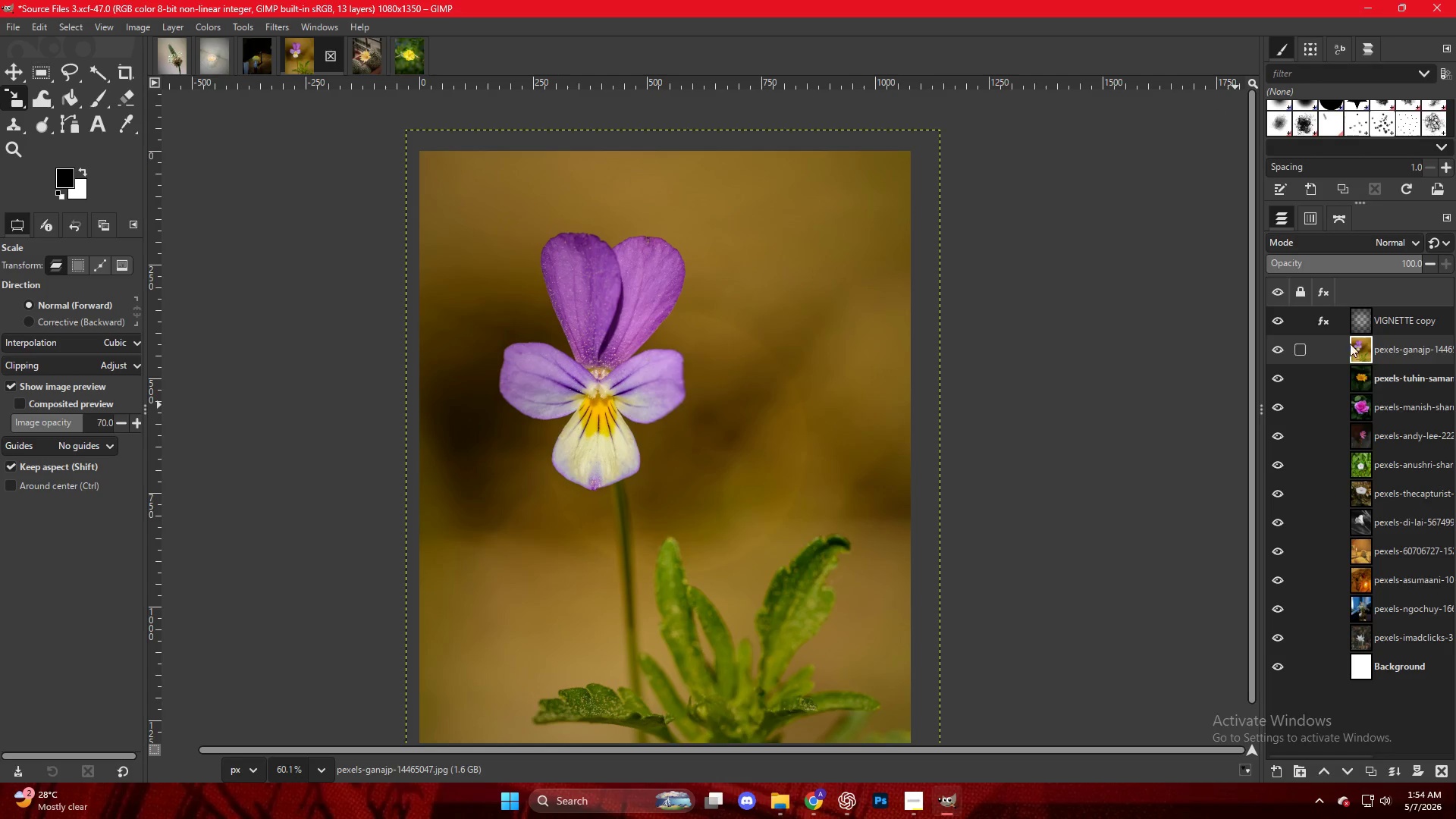 
left_click([1320, 315])
 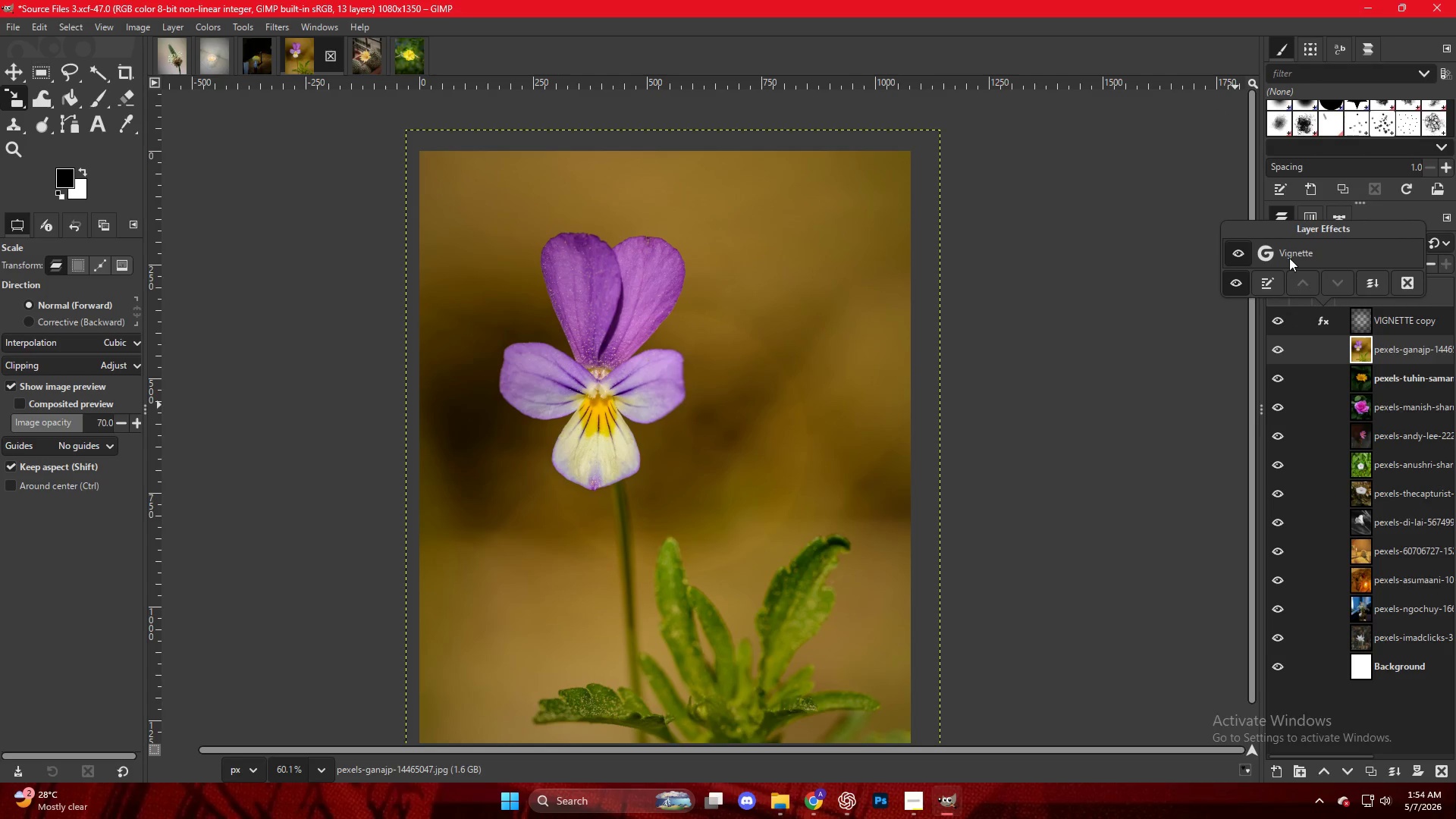 
double_click([1289, 257])
 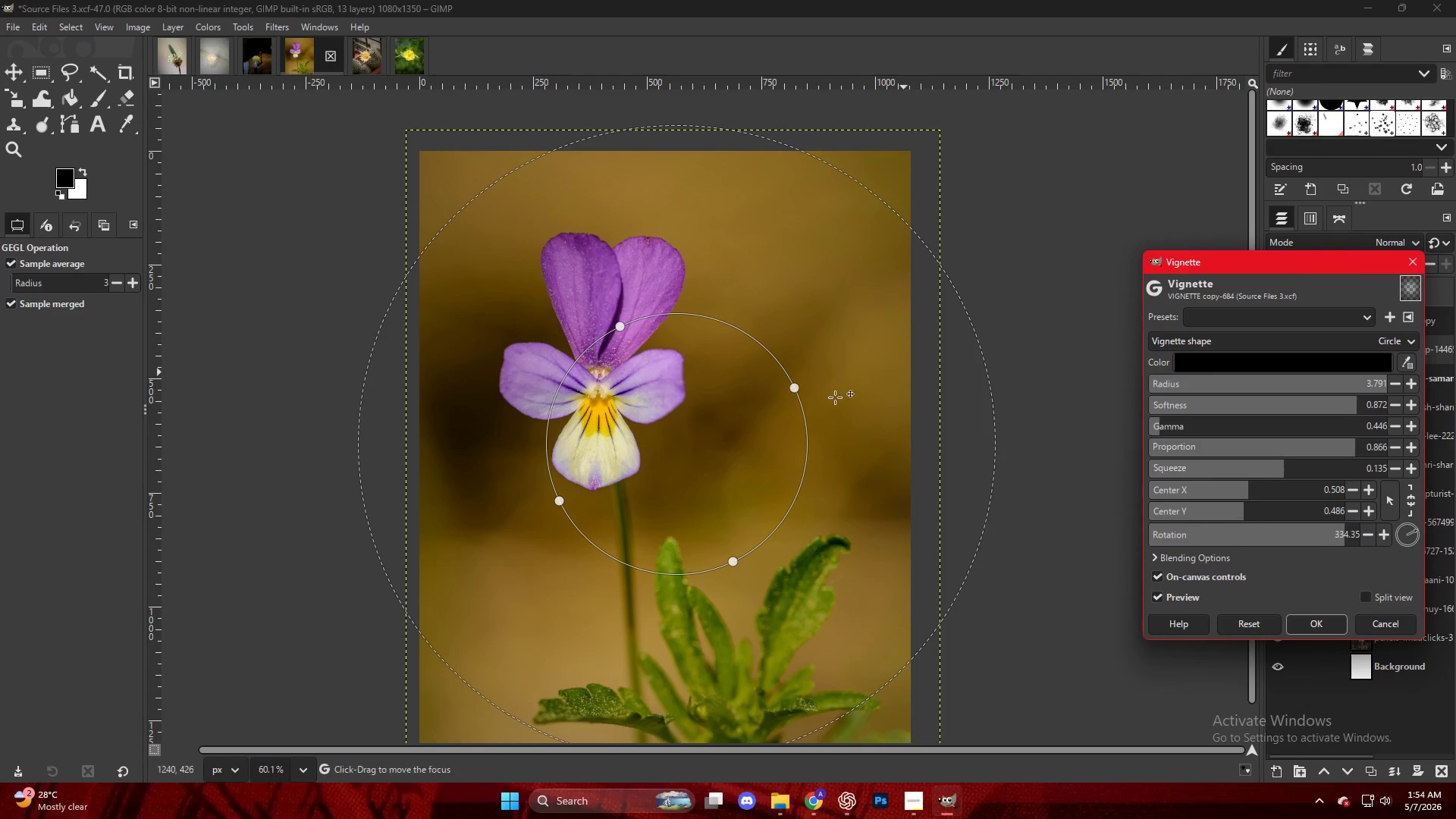 
left_click_drag(start_coordinate=[723, 456], to_coordinate=[649, 378])
 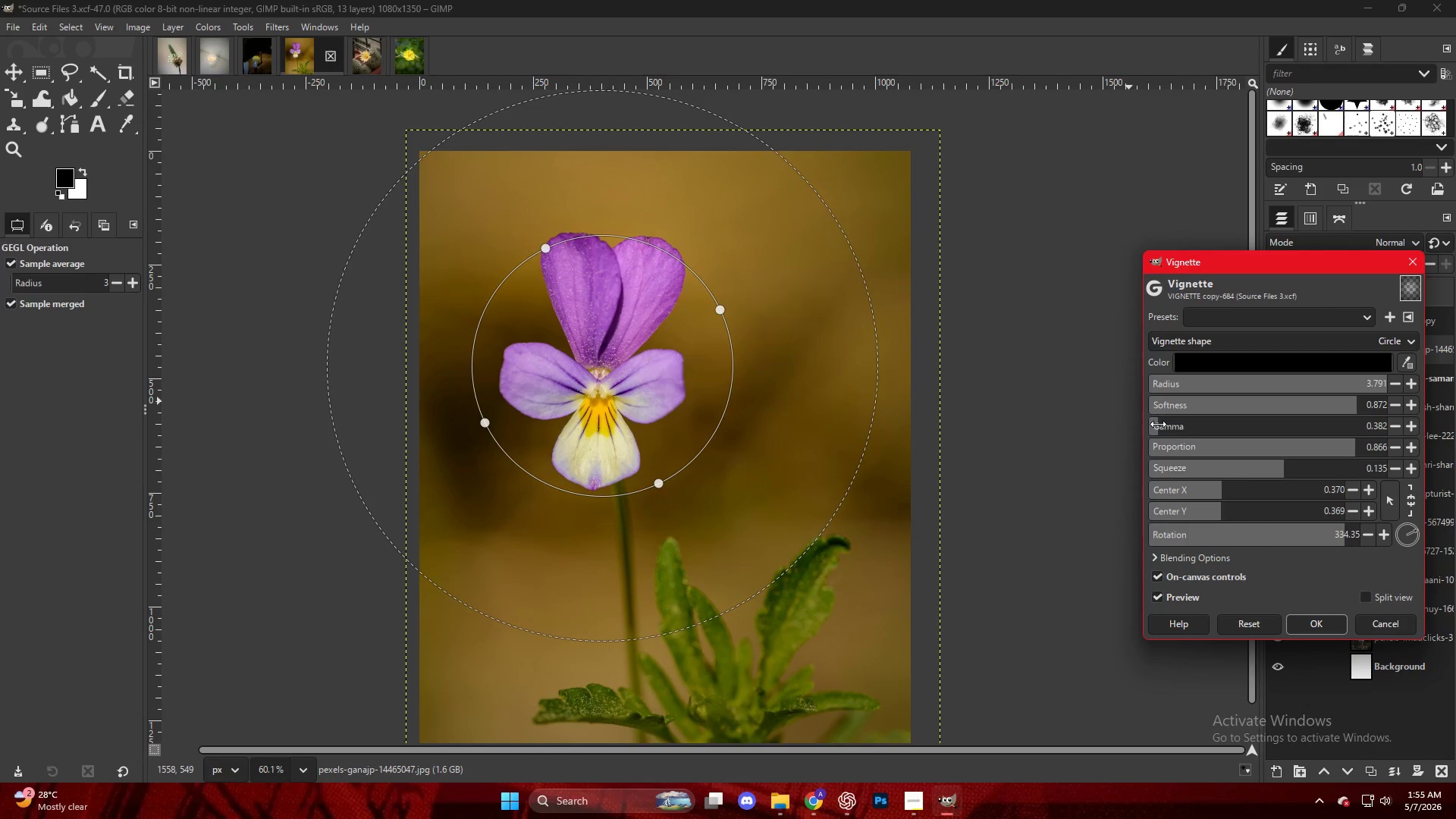 
key(NumpadEnter)
 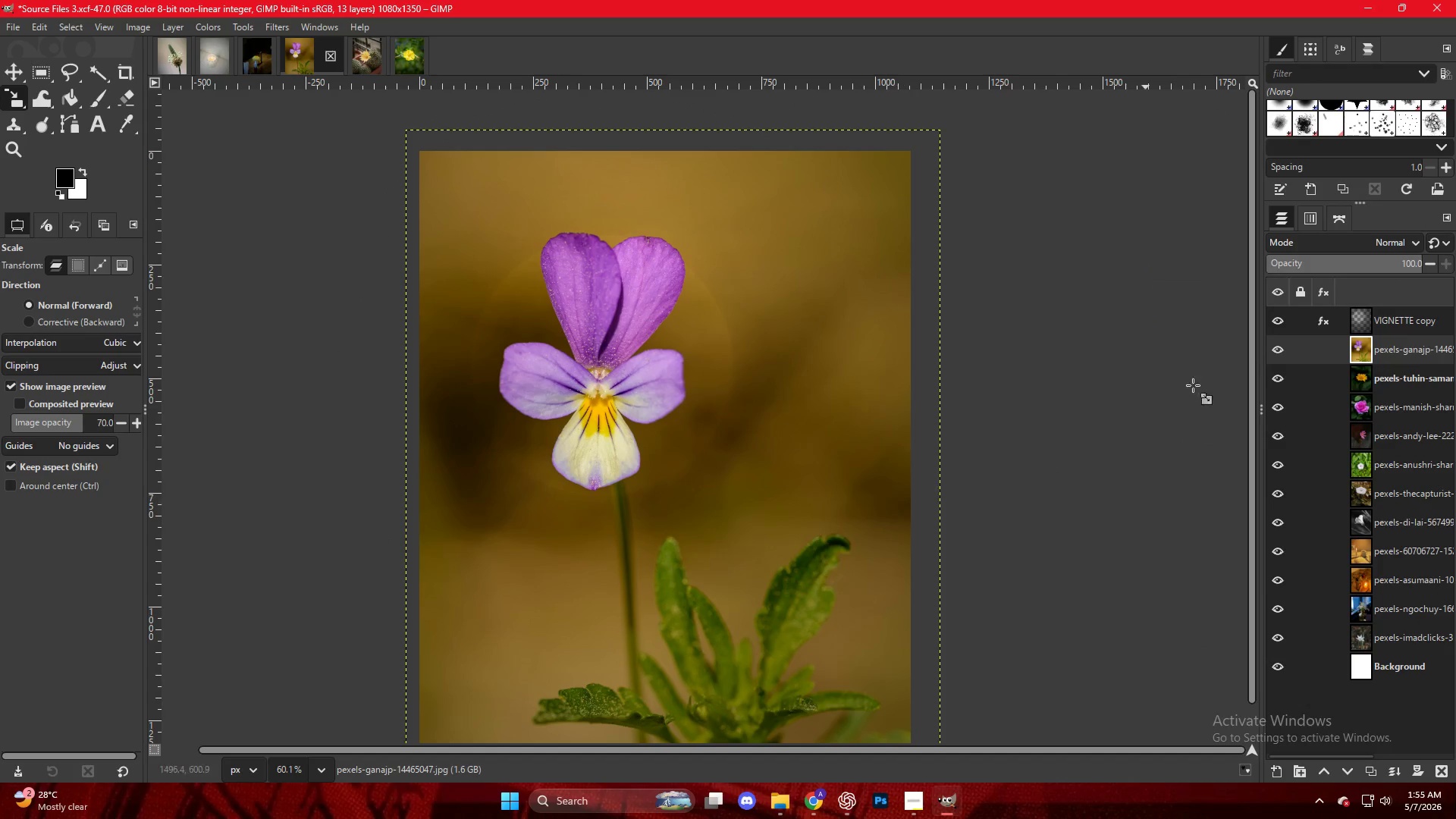 
double_click([1282, 315])
 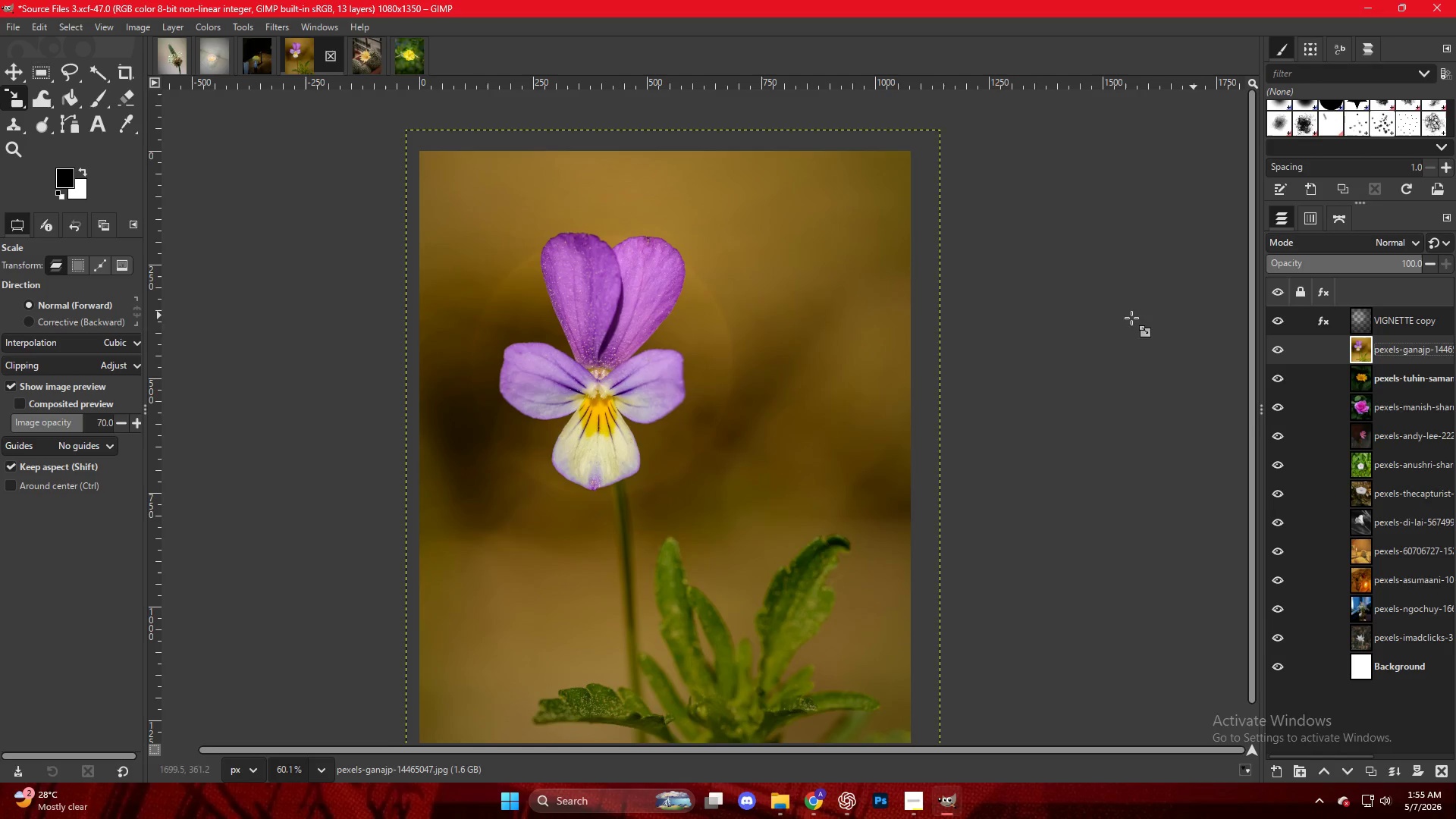 
key(Control+ControlLeft)
 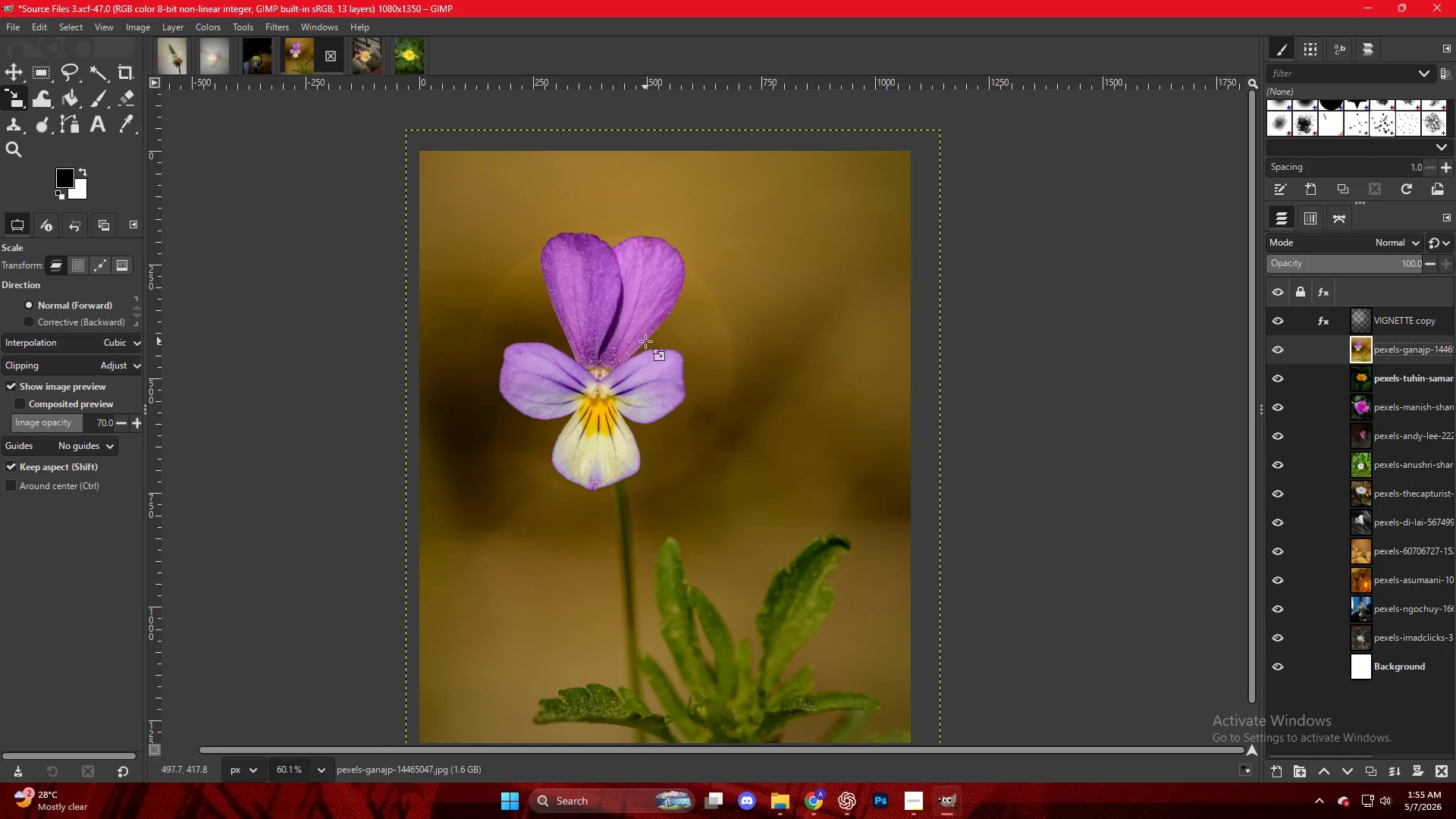 
scroll: coordinate [646, 345], scroll_direction: down, amount: 5.0
 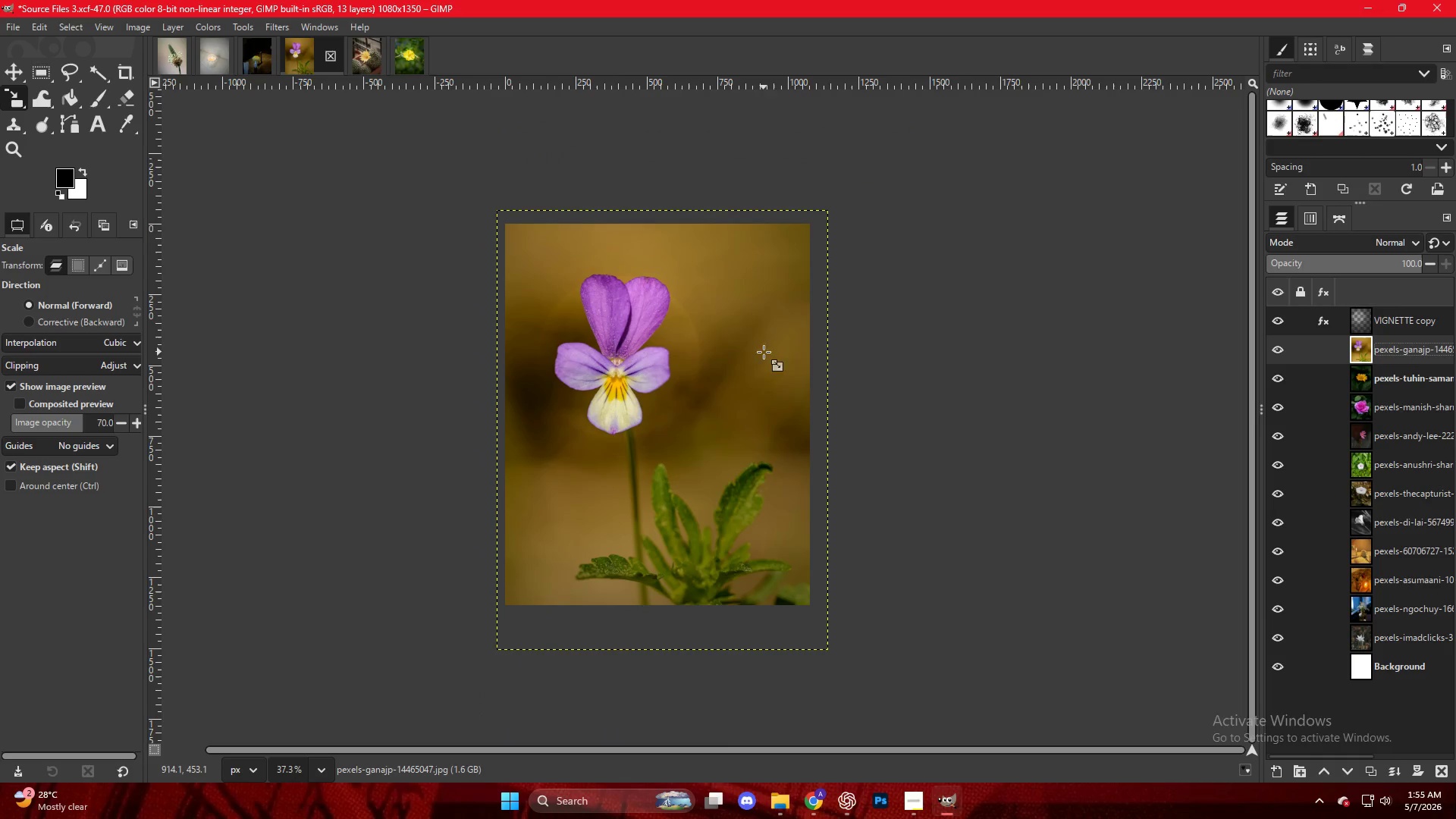 
key(Control+ControlLeft)
 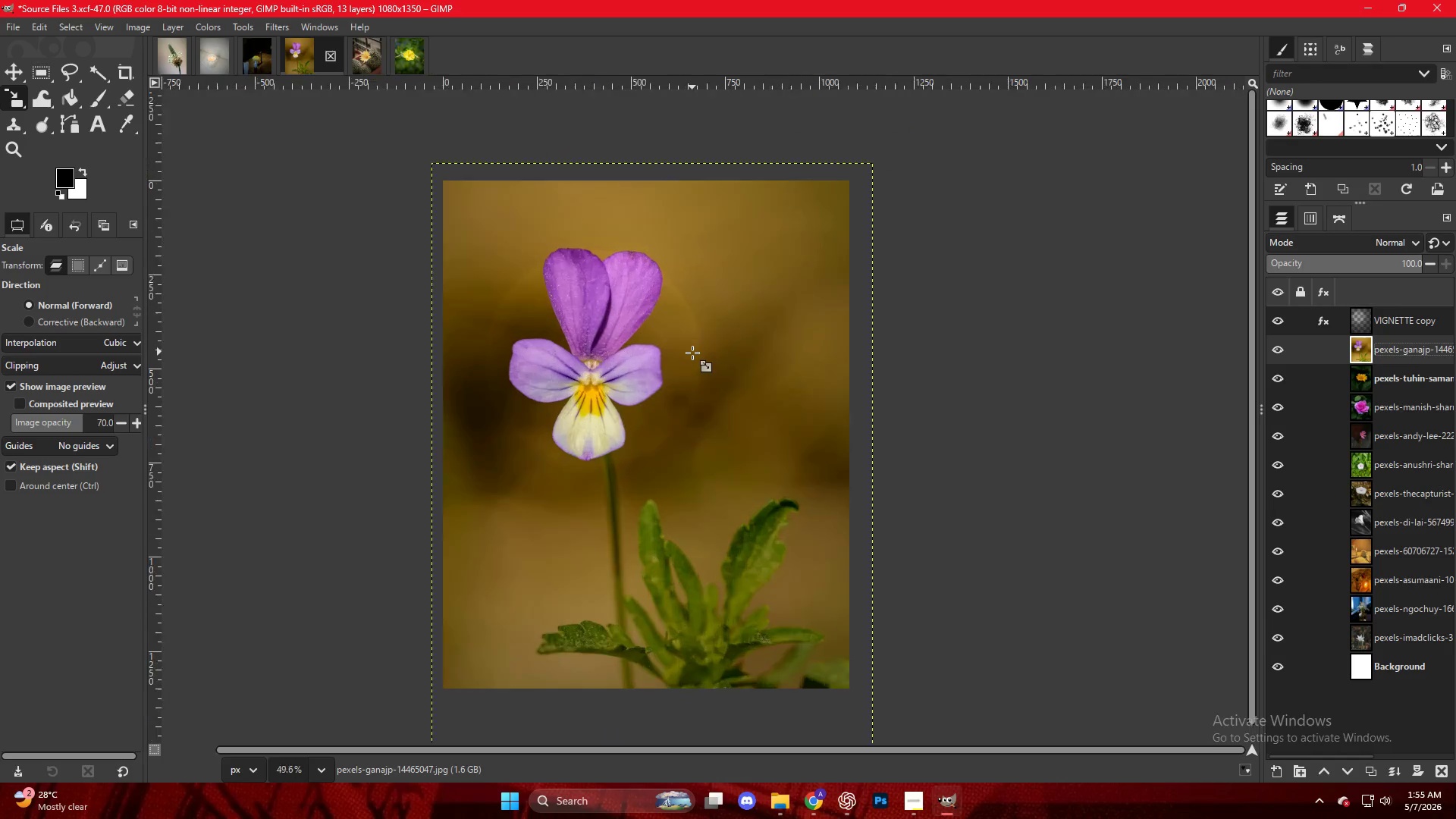 
scroll: coordinate [692, 353], scroll_direction: up, amount: 5.0
 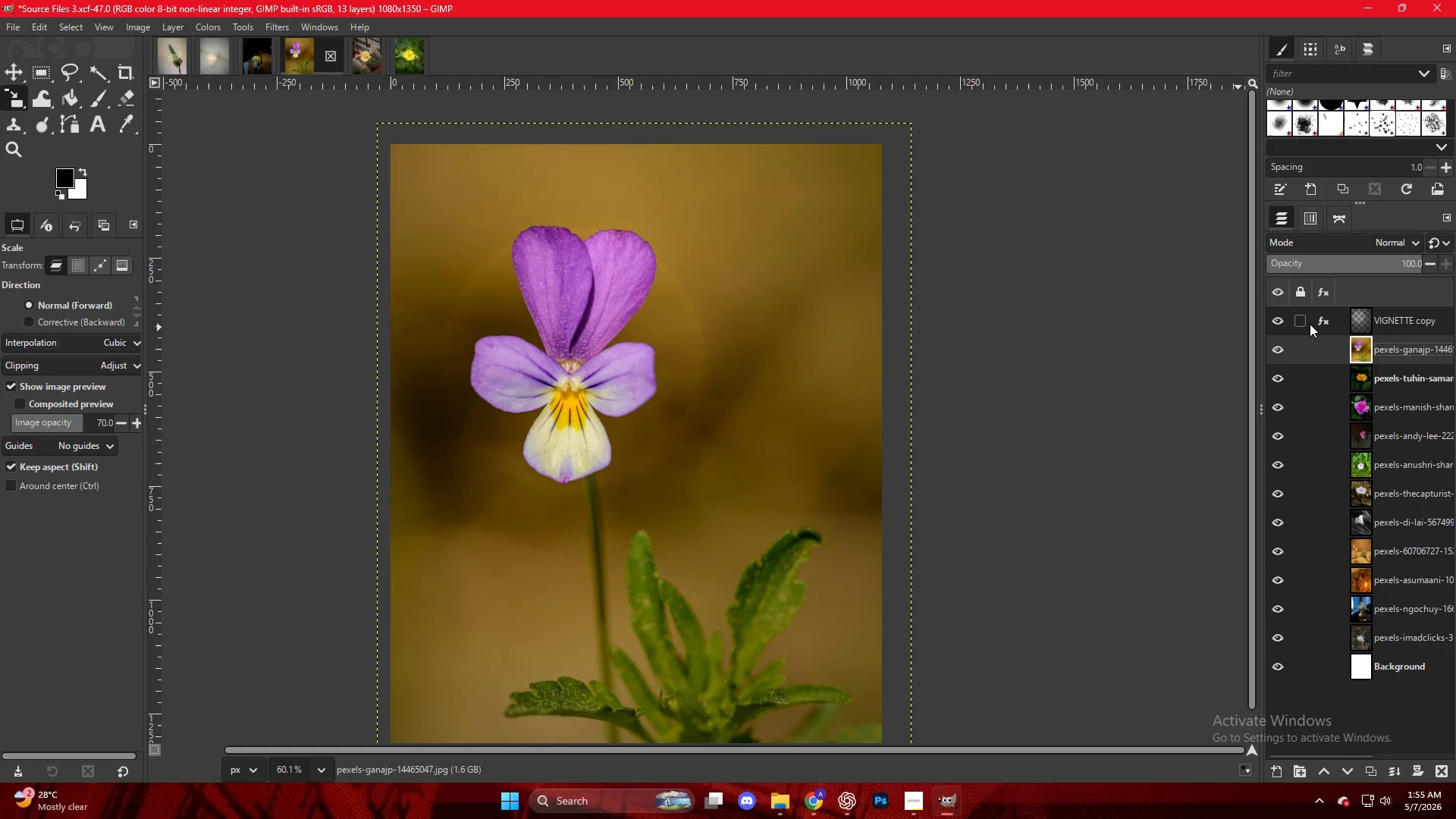 
left_click([1310, 324])
 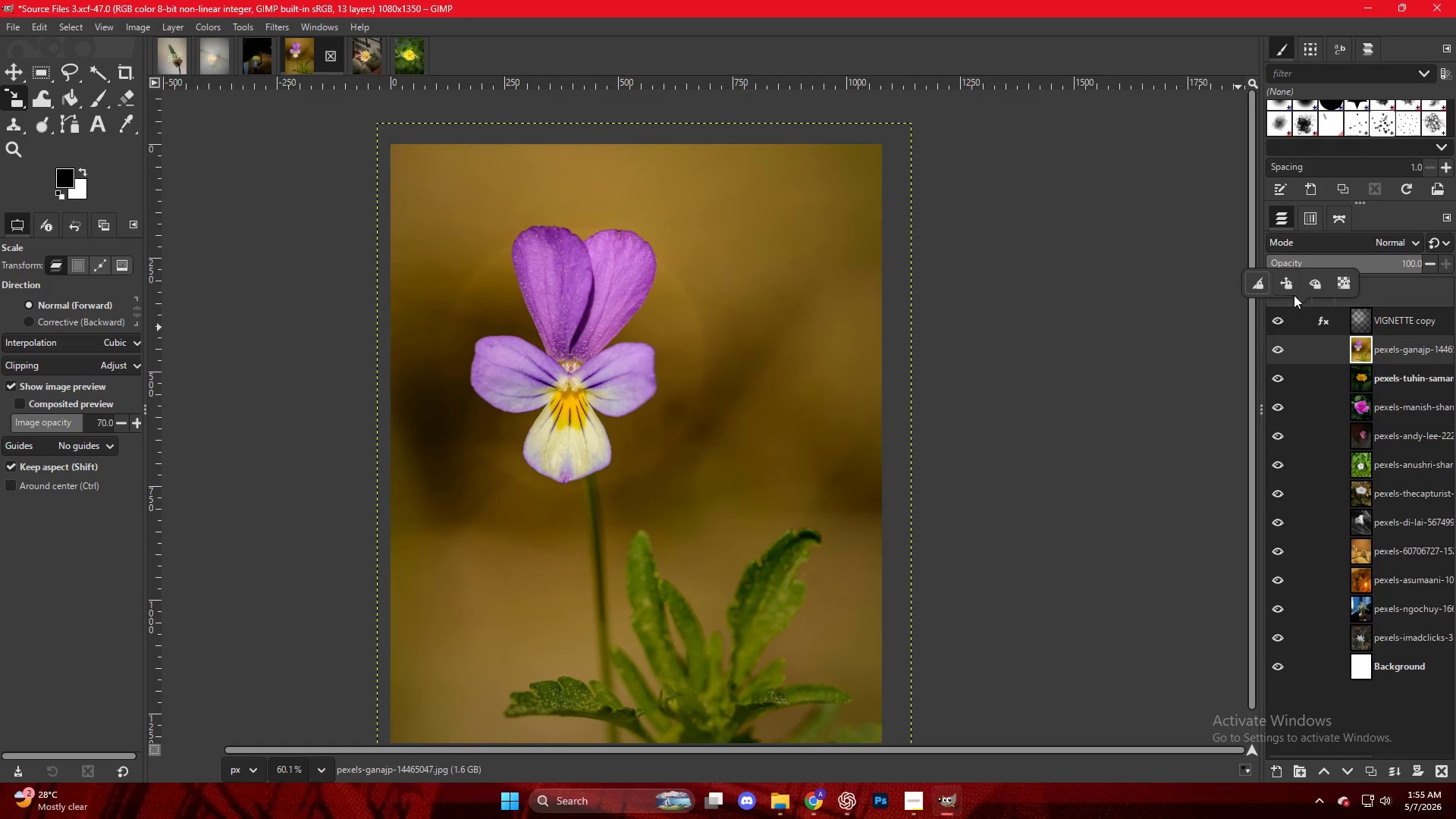 
left_click([1316, 316])
 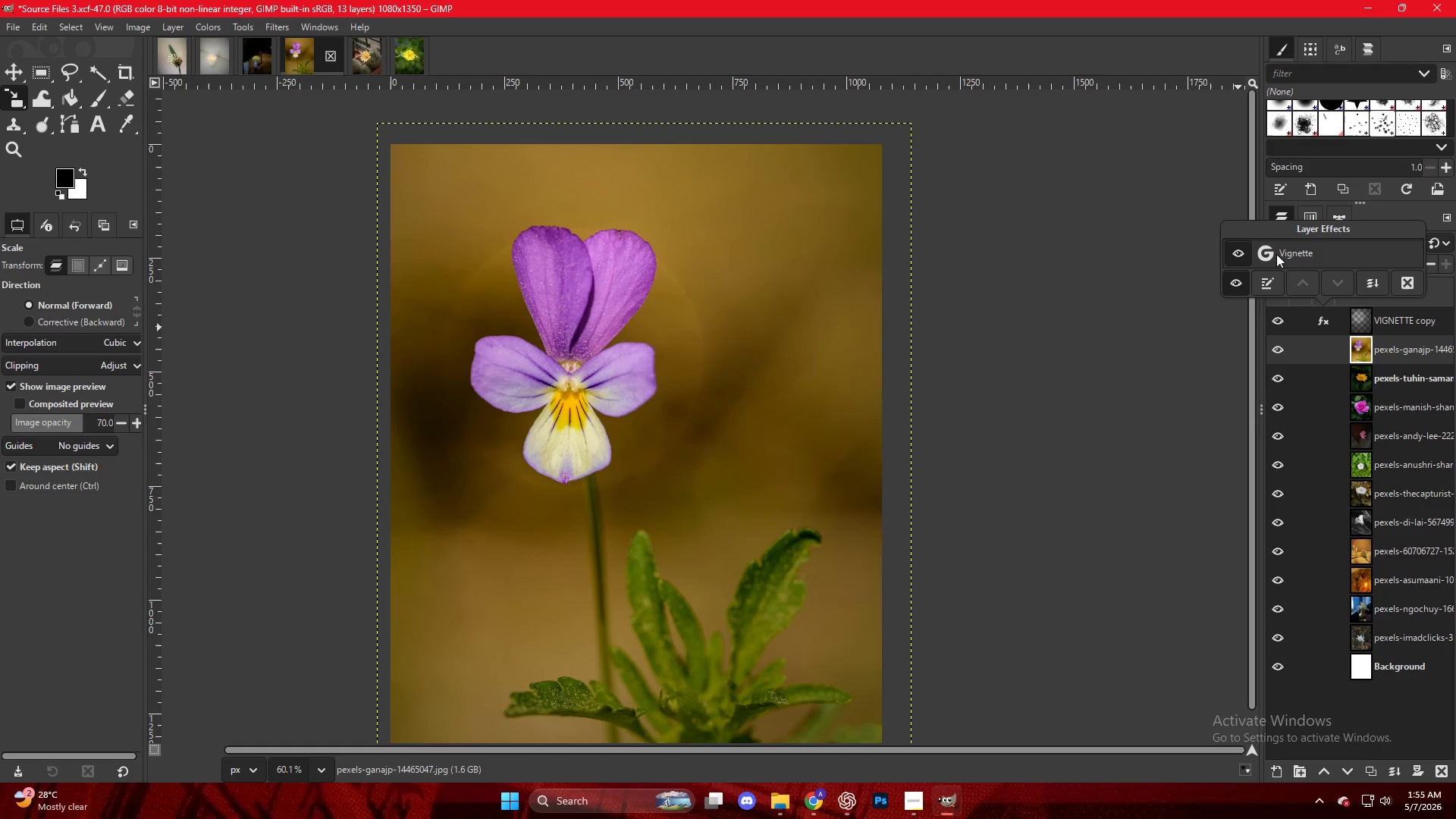 
double_click([1276, 254])
 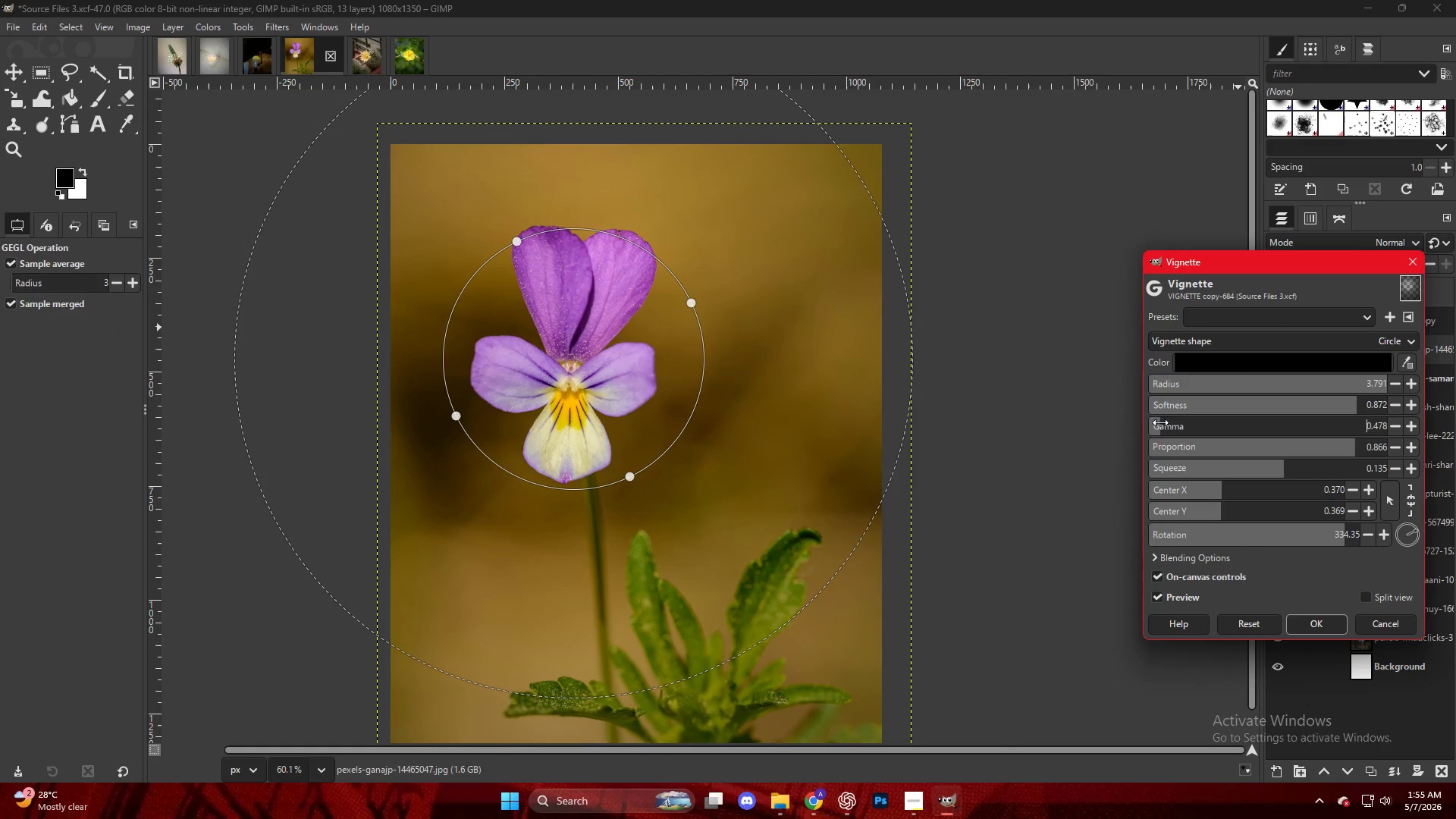 
key(NumpadEnter)
 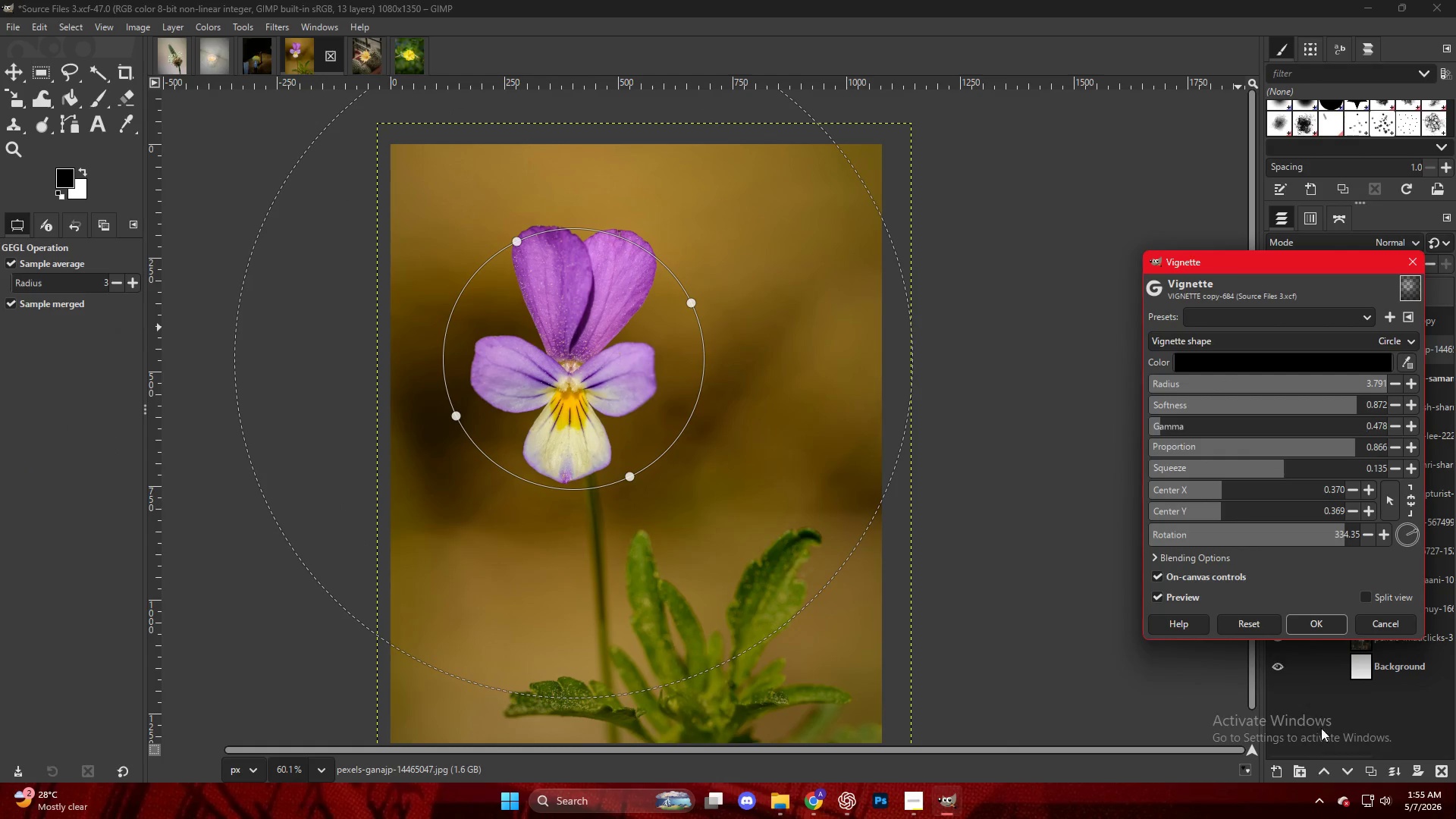 
left_click([1315, 626])
 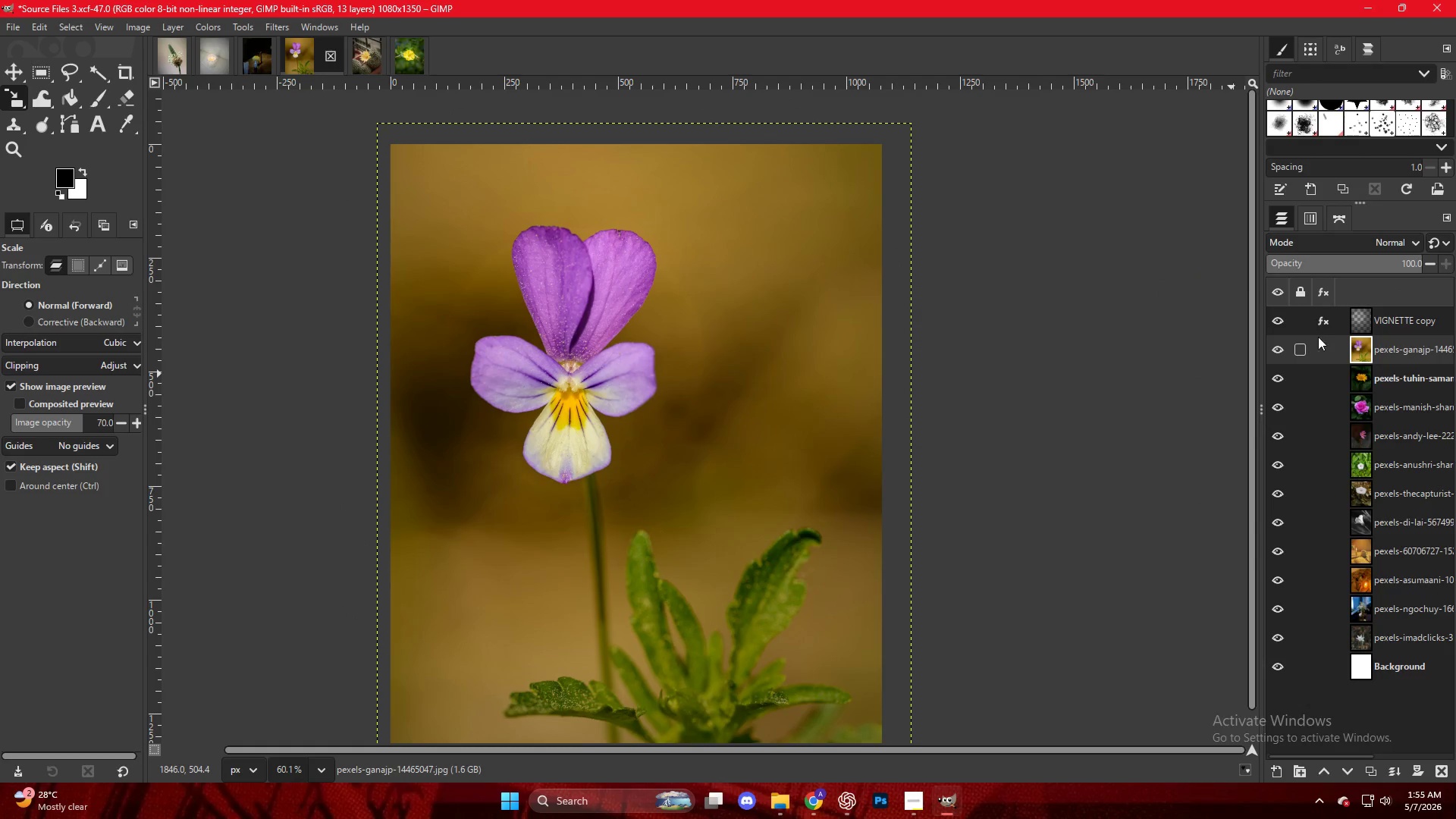 
left_click([1329, 318])
 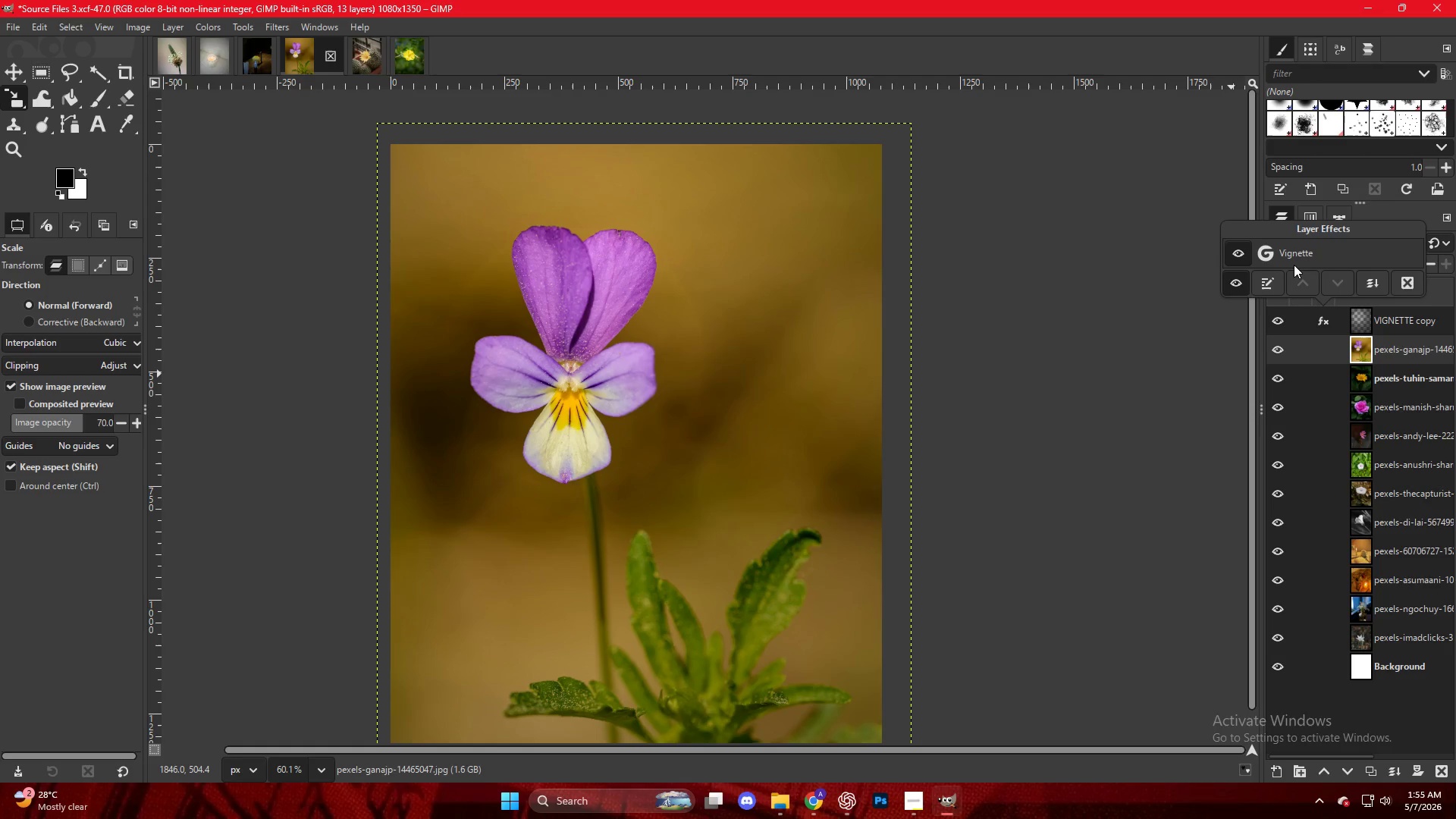 
double_click([1294, 262])
 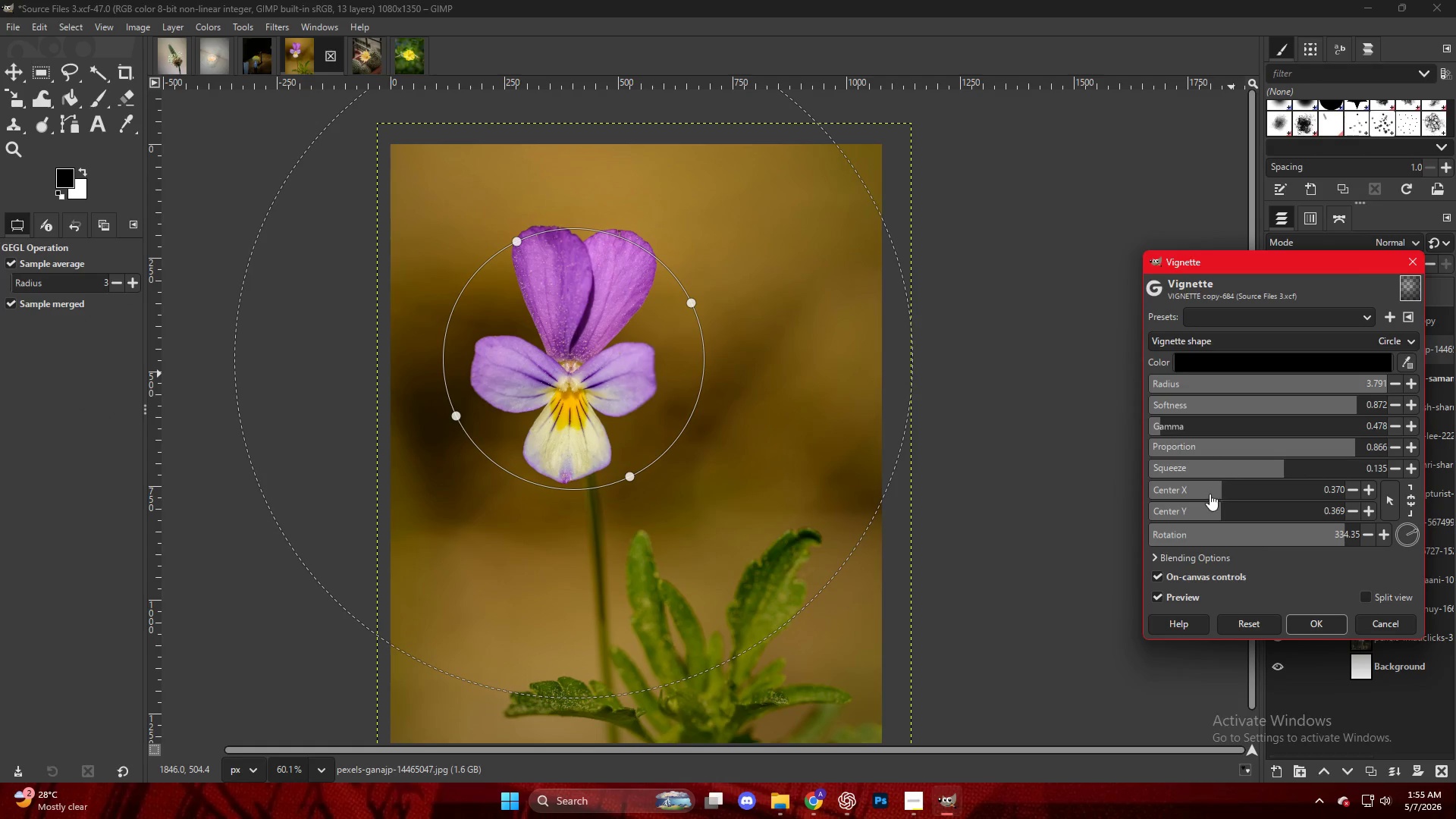 
left_click_drag(start_coordinate=[1215, 491], to_coordinate=[1222, 494])
 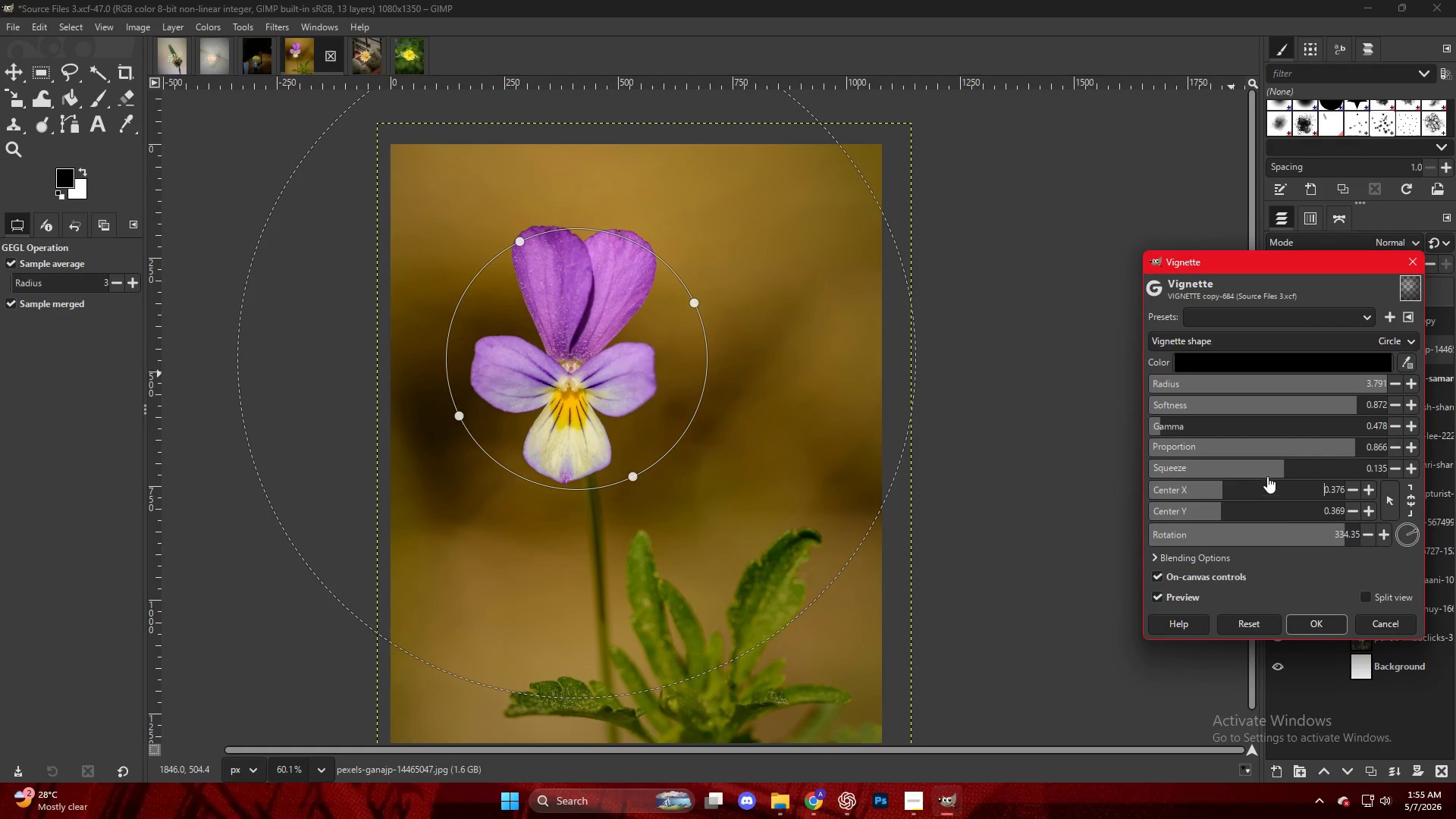 
left_click_drag(start_coordinate=[1281, 469], to_coordinate=[1288, 475])
 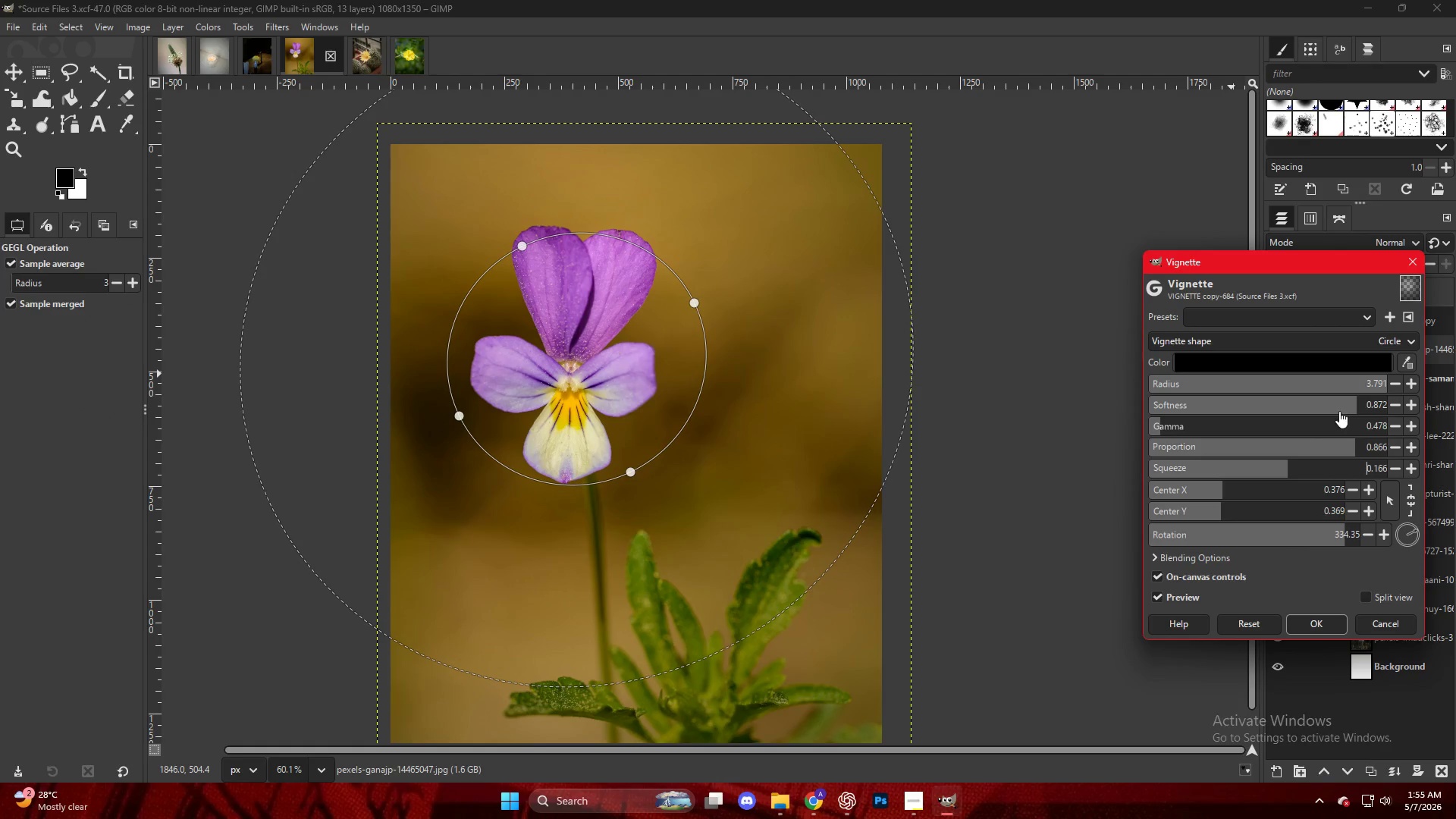 
left_click_drag(start_coordinate=[1358, 406], to_coordinate=[1369, 414])
 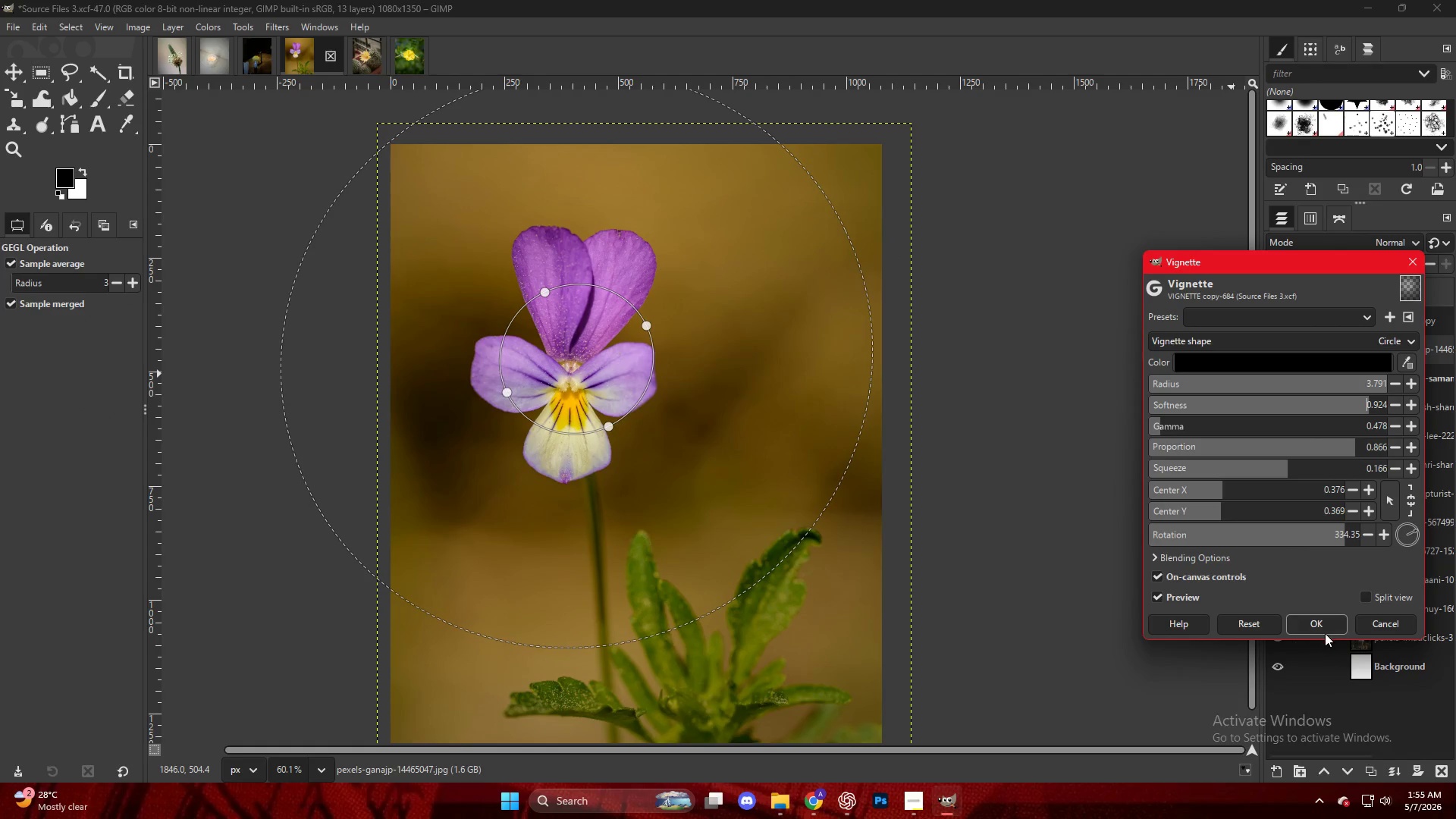 
left_click_drag(start_coordinate=[1316, 618], to_coordinate=[1320, 620])
 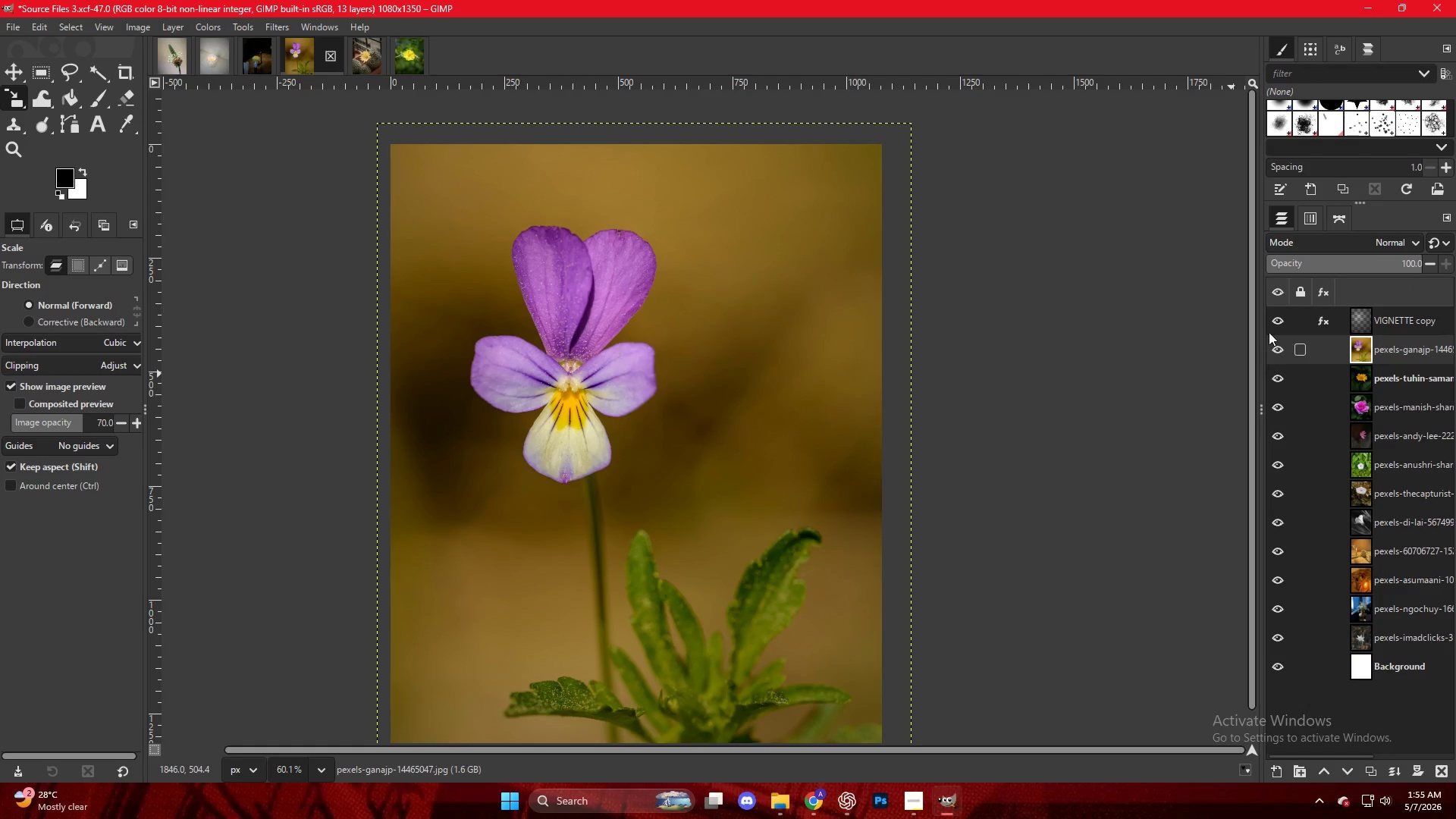 
double_click([1269, 328])
 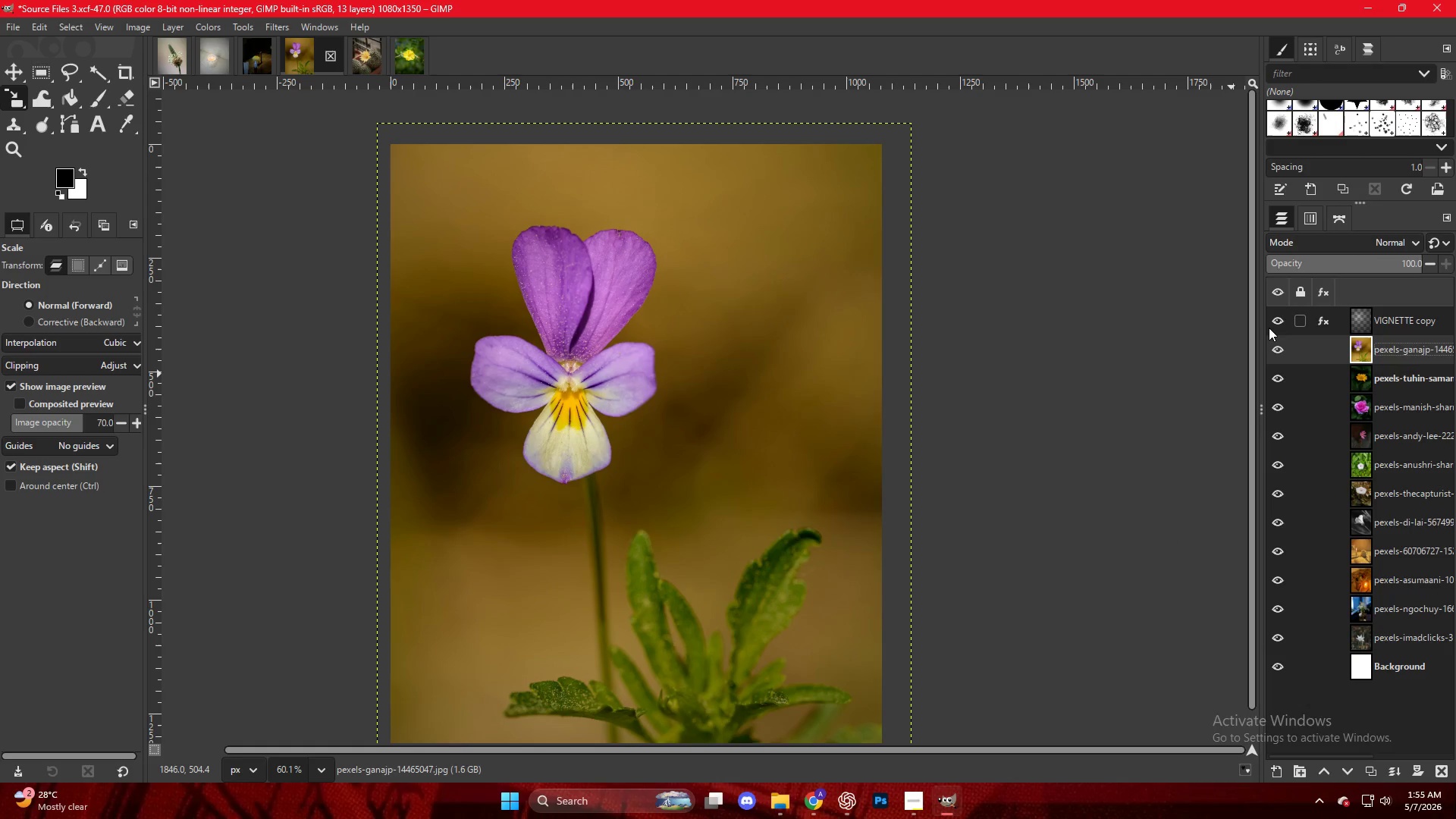 
key(Control+Shift+W)
 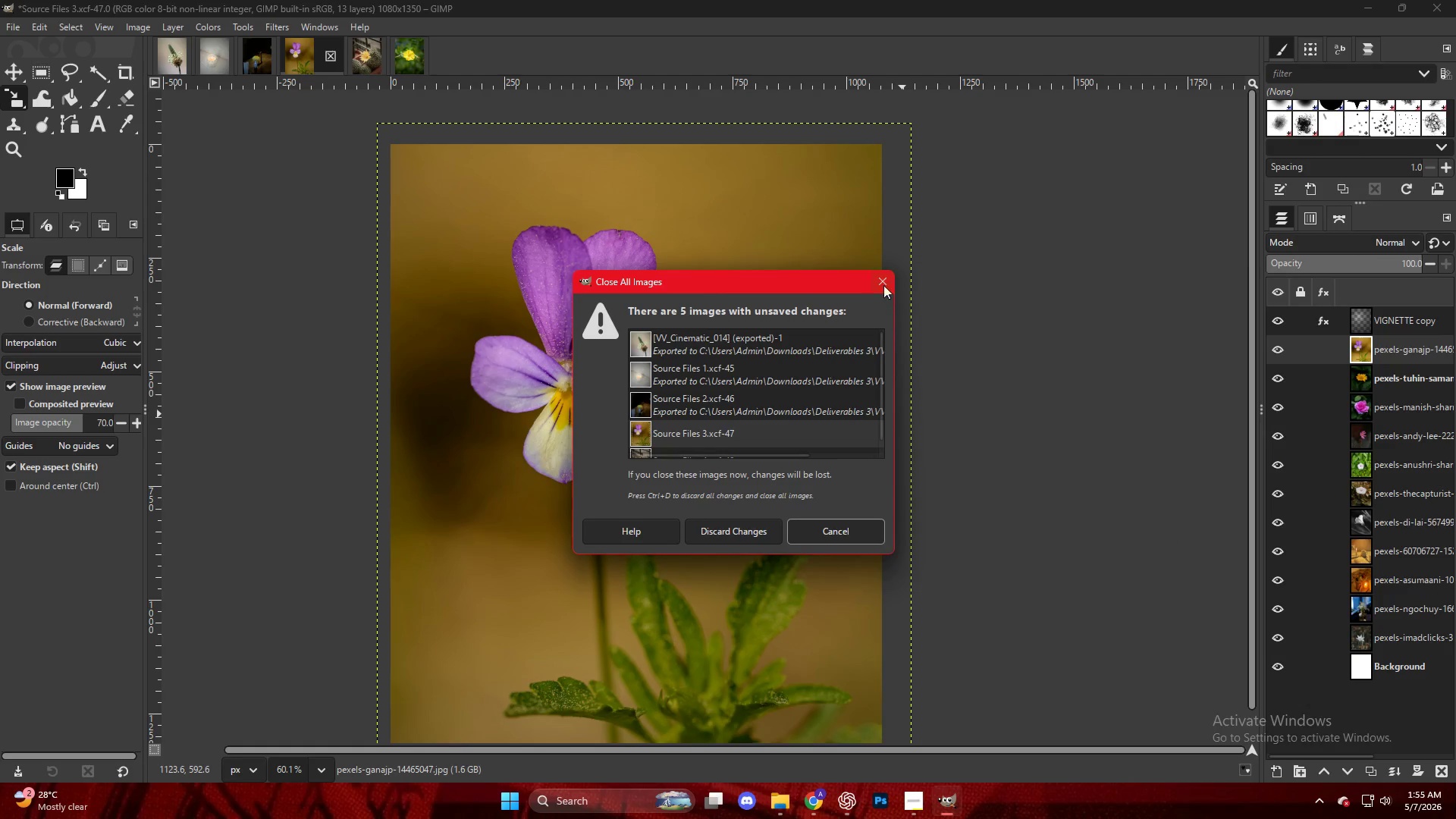 
left_click([884, 277])
 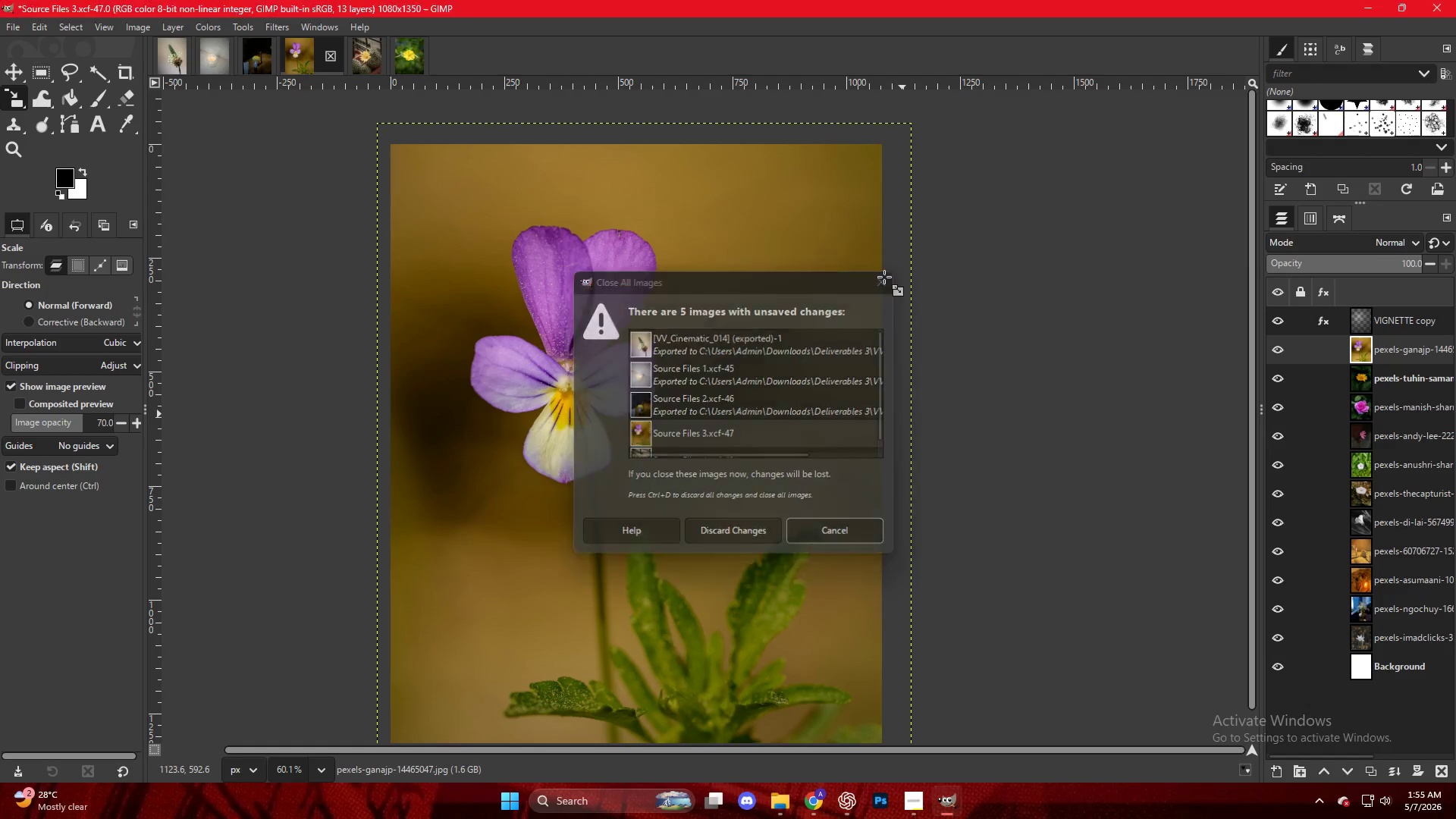 
key(Control+Shift+E)
 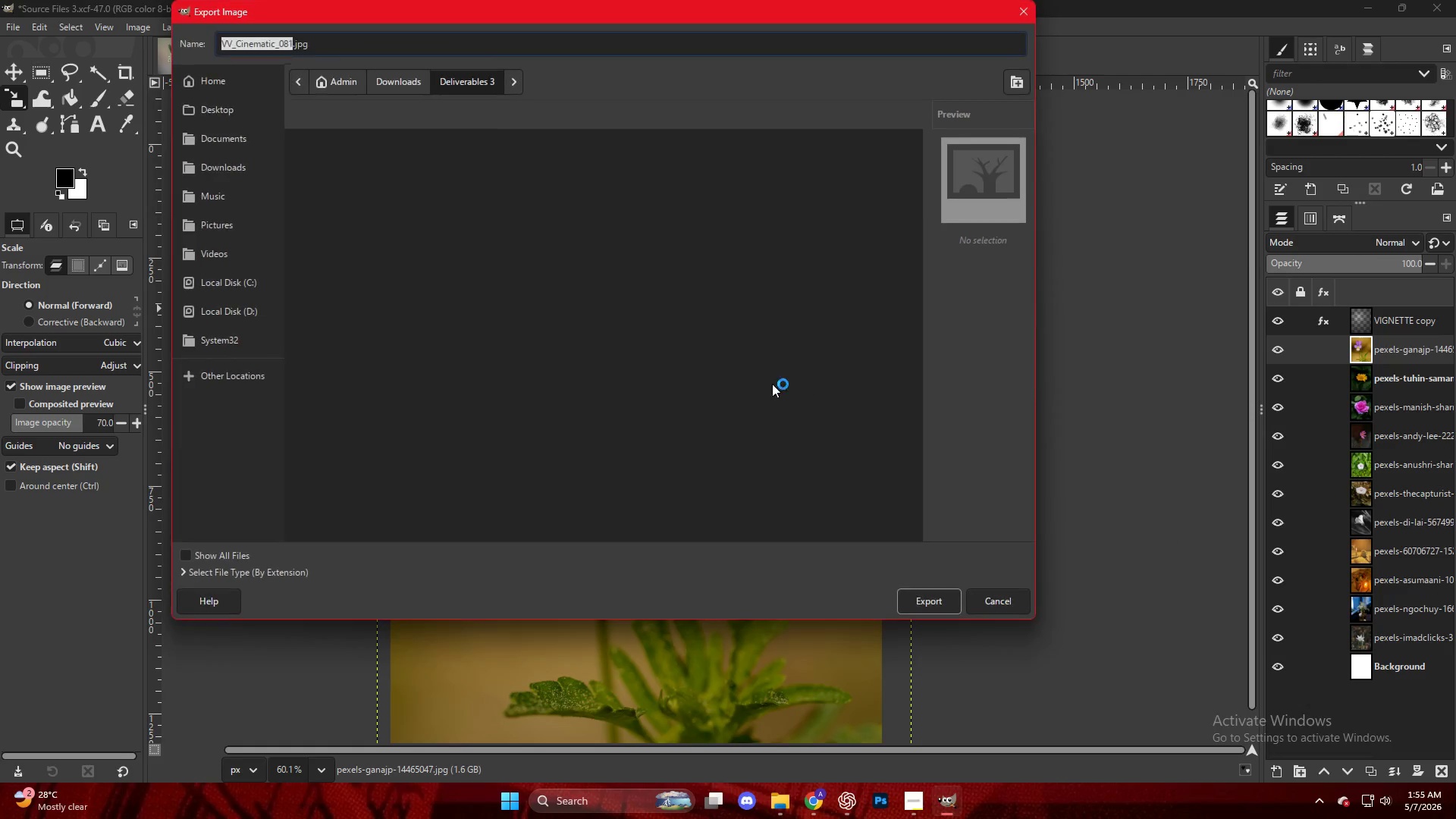 
scroll: coordinate [407, 525], scroll_direction: down, amount: 39.0
 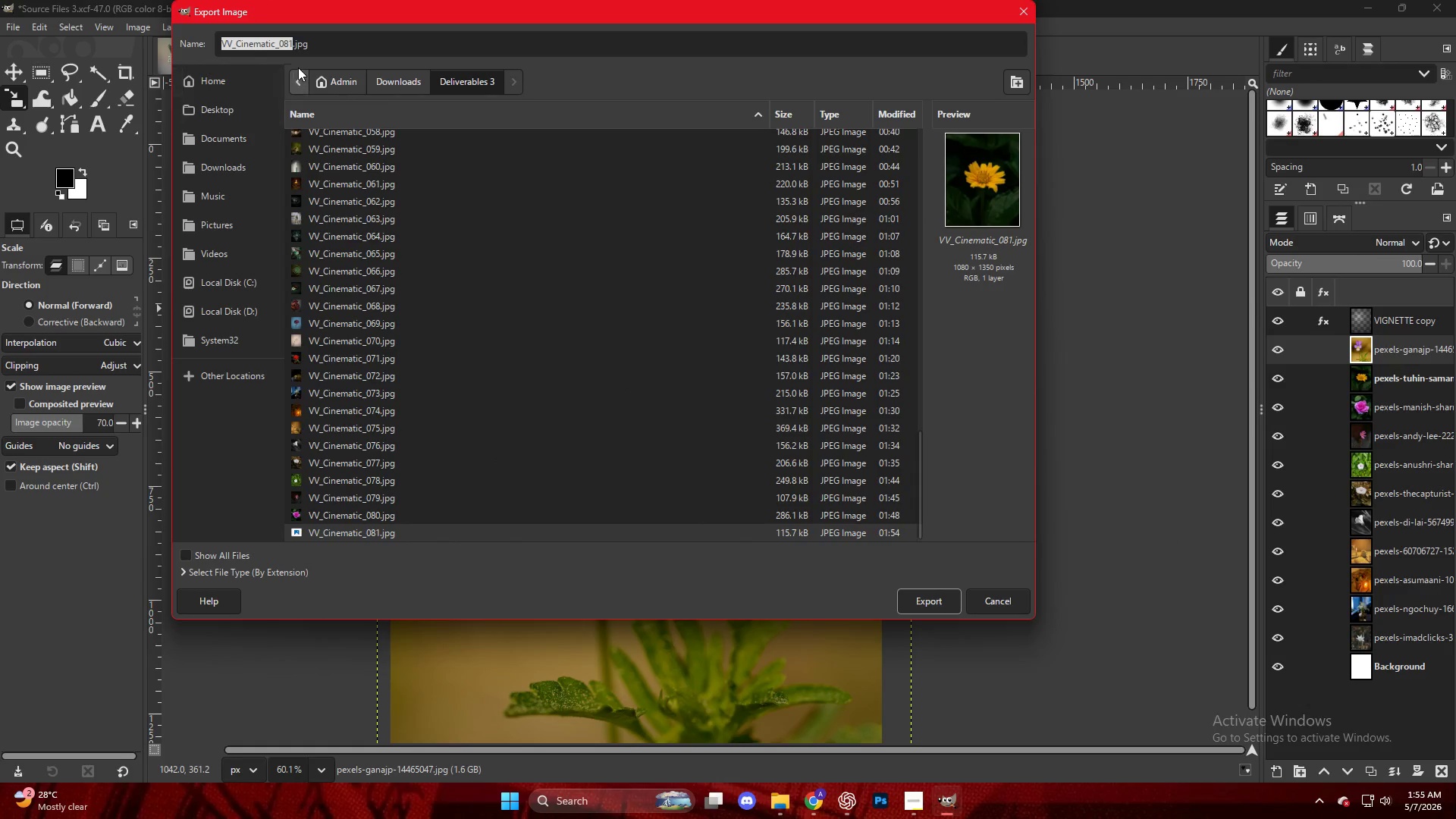 
left_click([288, 47])
 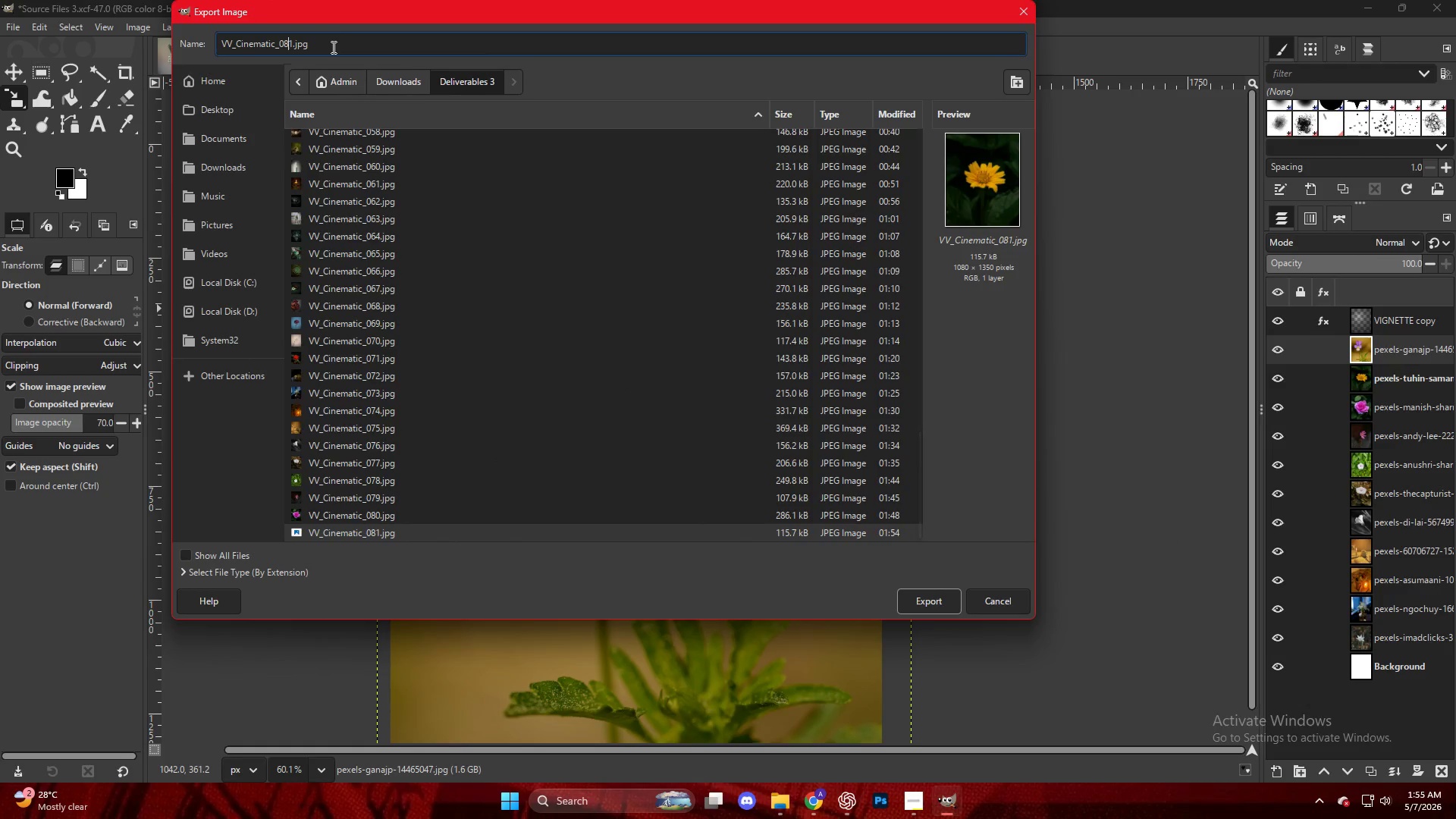 
key(ArrowRight)
 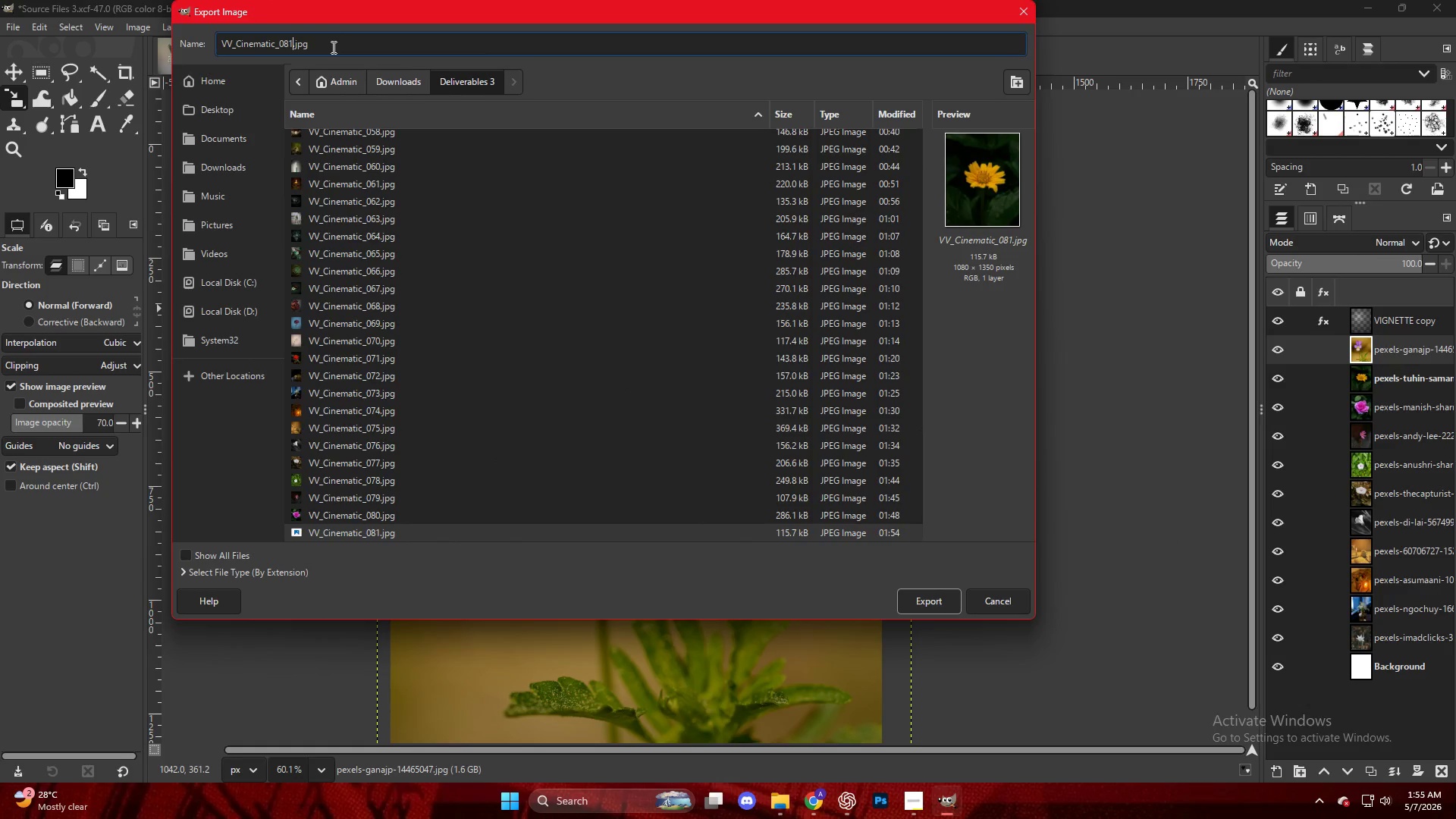 
key(Backspace)
 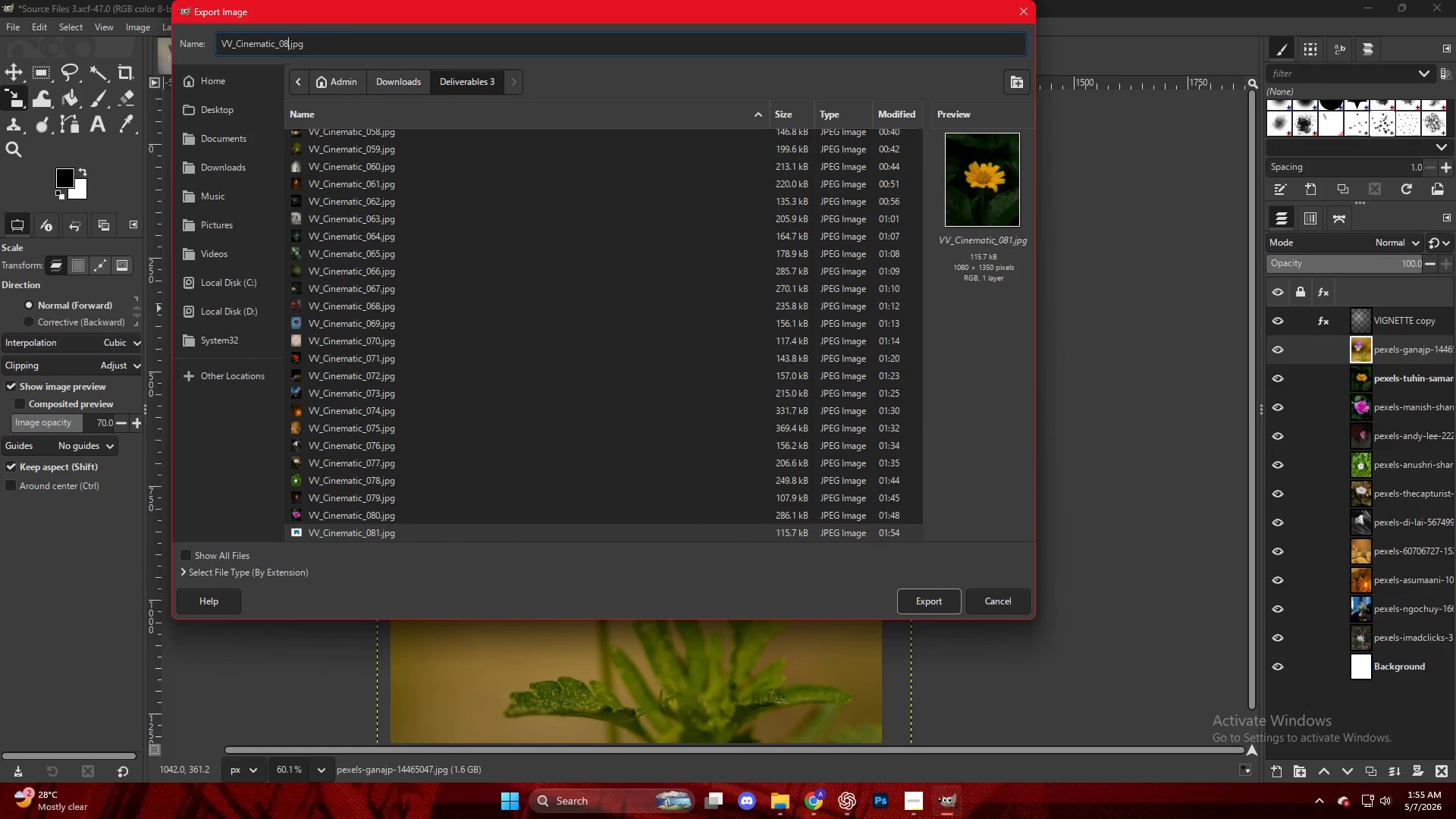 
key(2)
 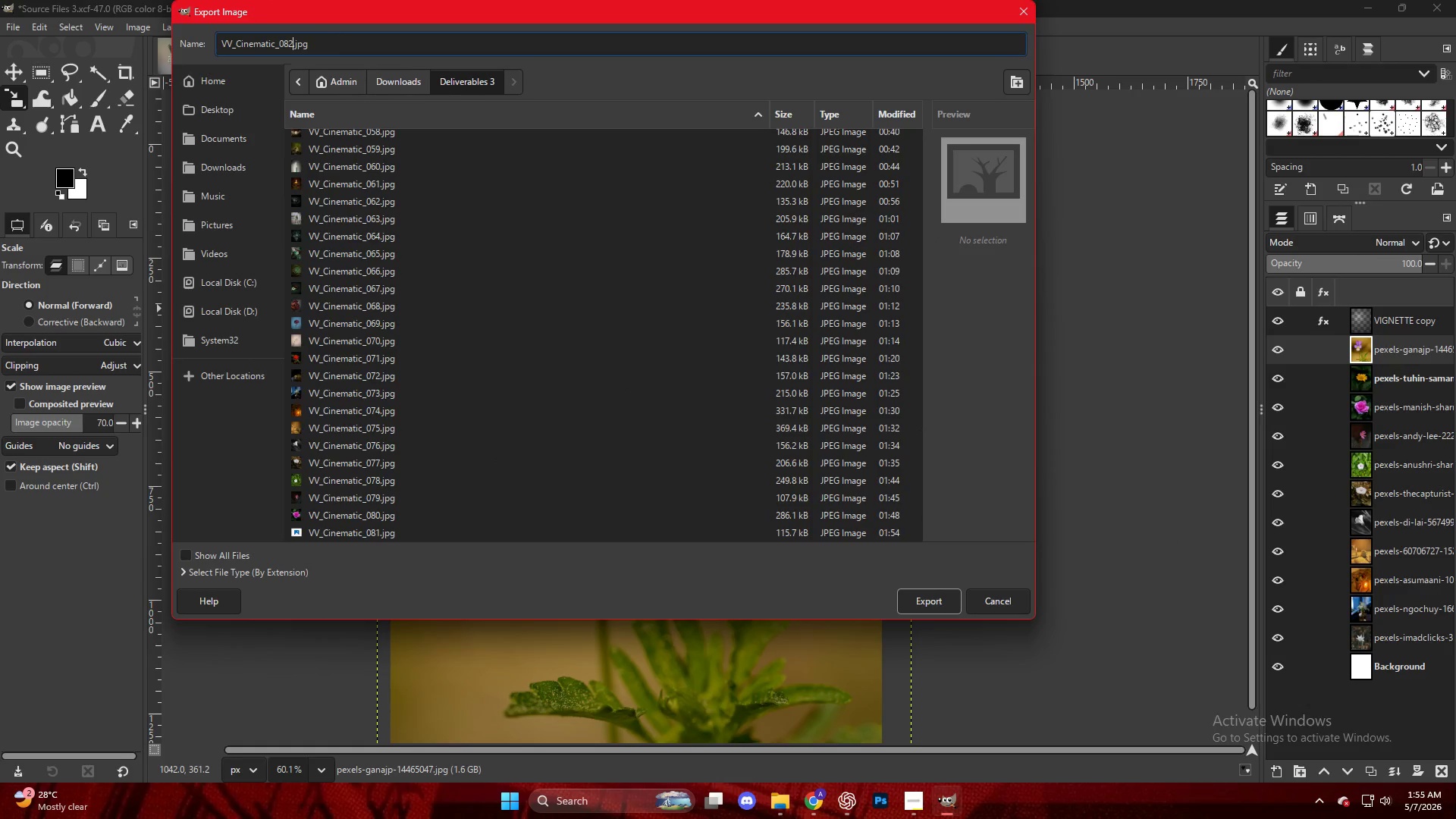 
key(Enter)
 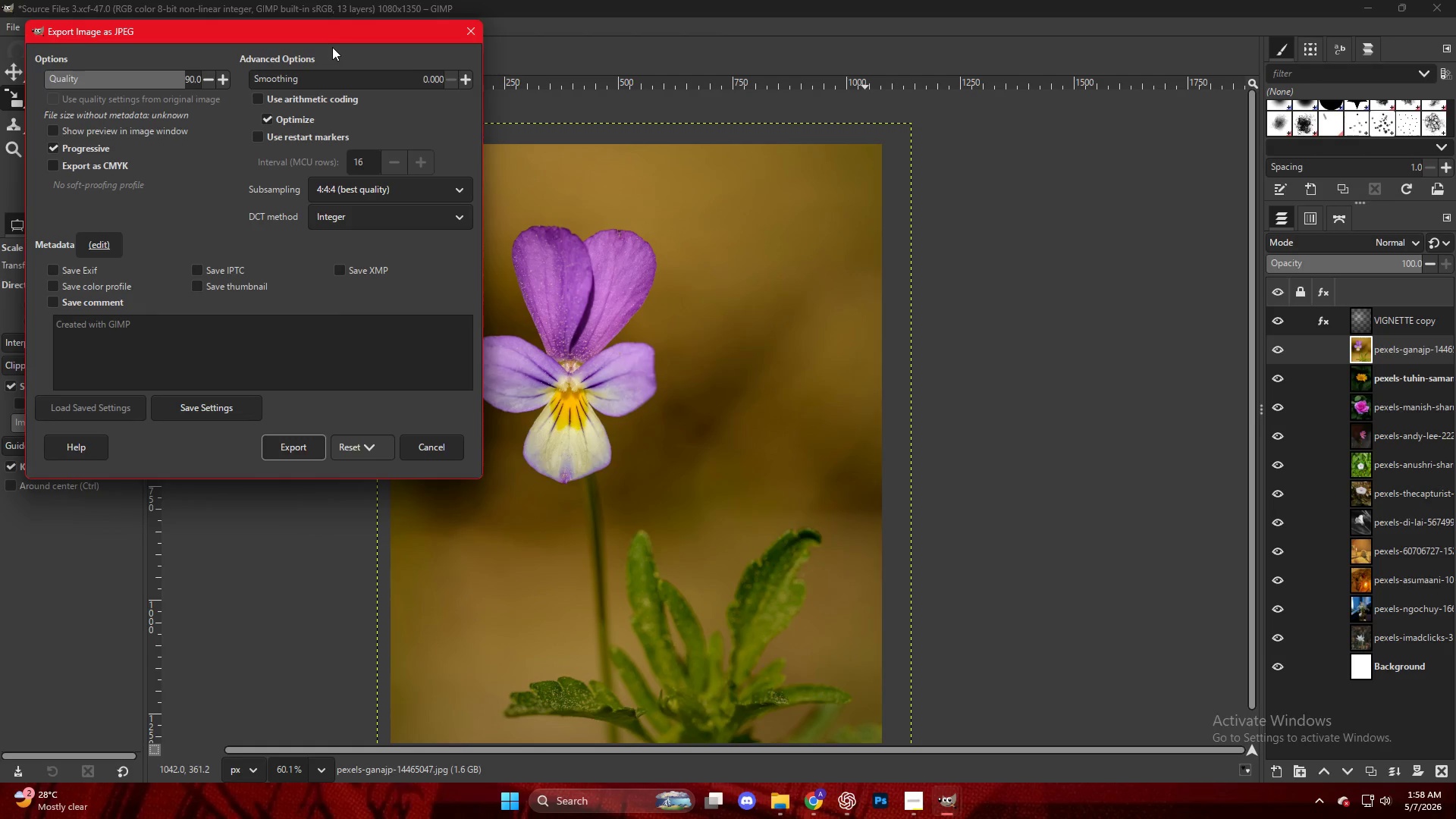 
wait(207.01)
 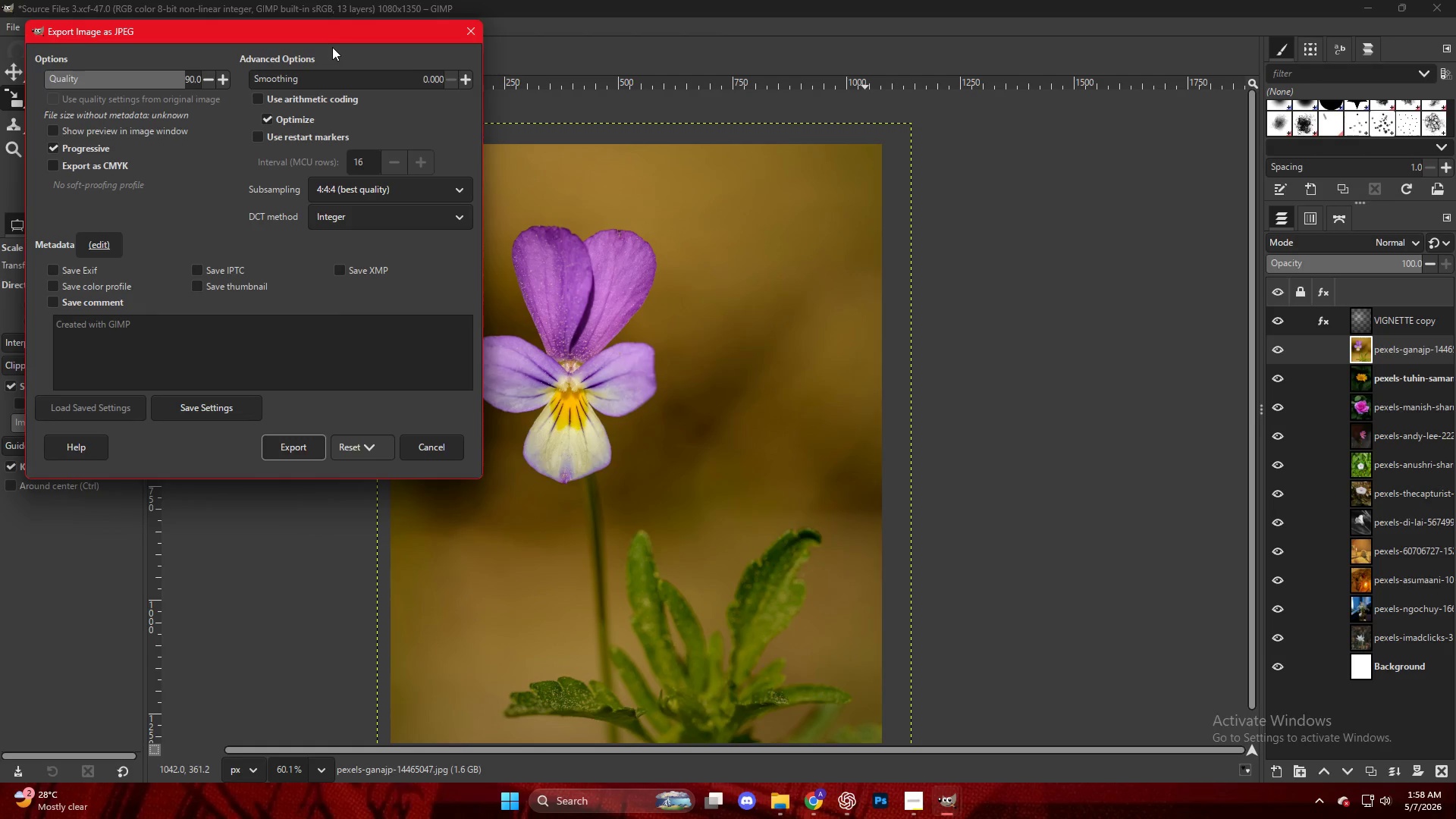 
key(Enter)
 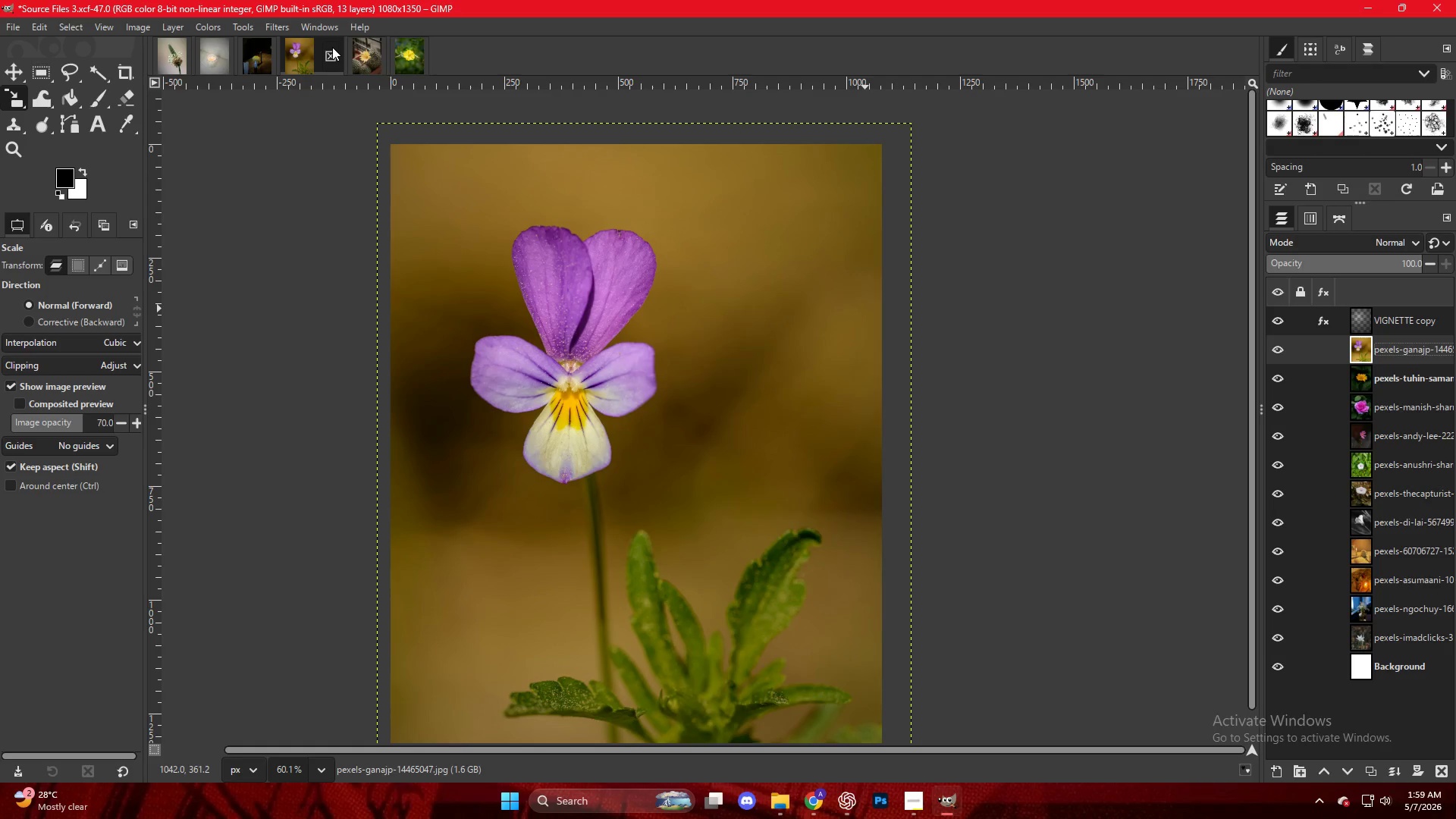 
wait(59.81)
 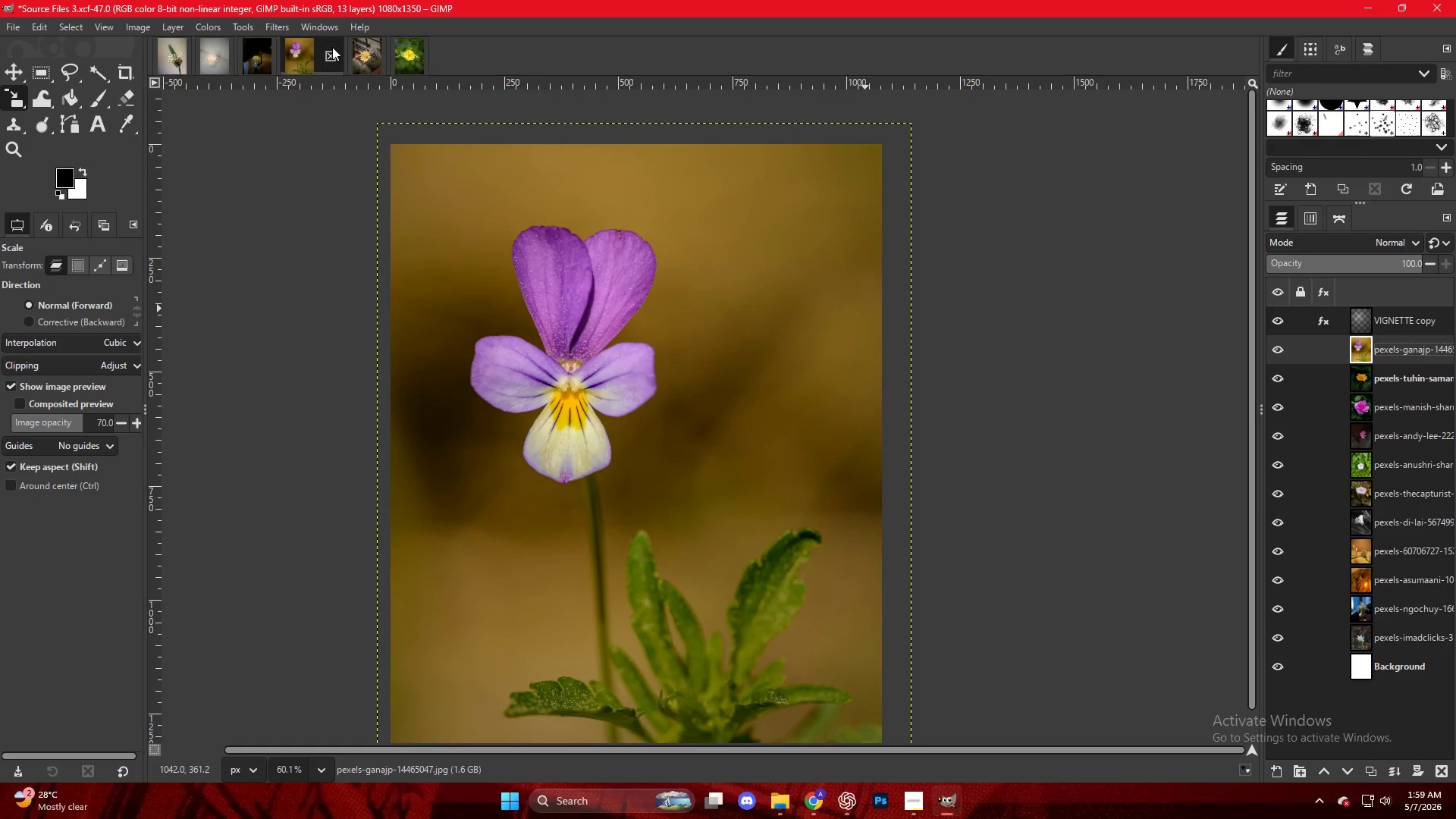 
left_click([919, 811])